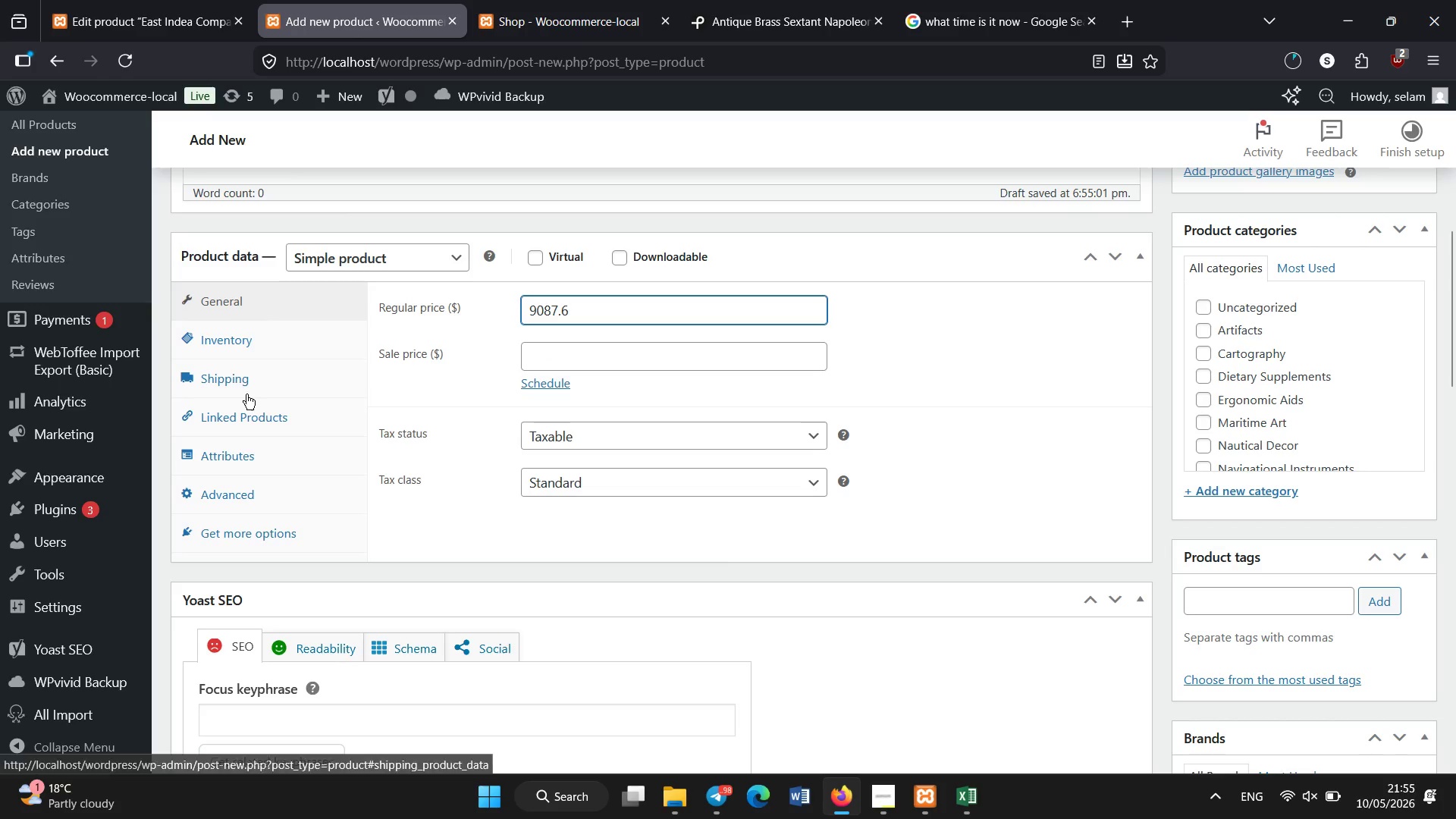 
left_click([246, 394])
 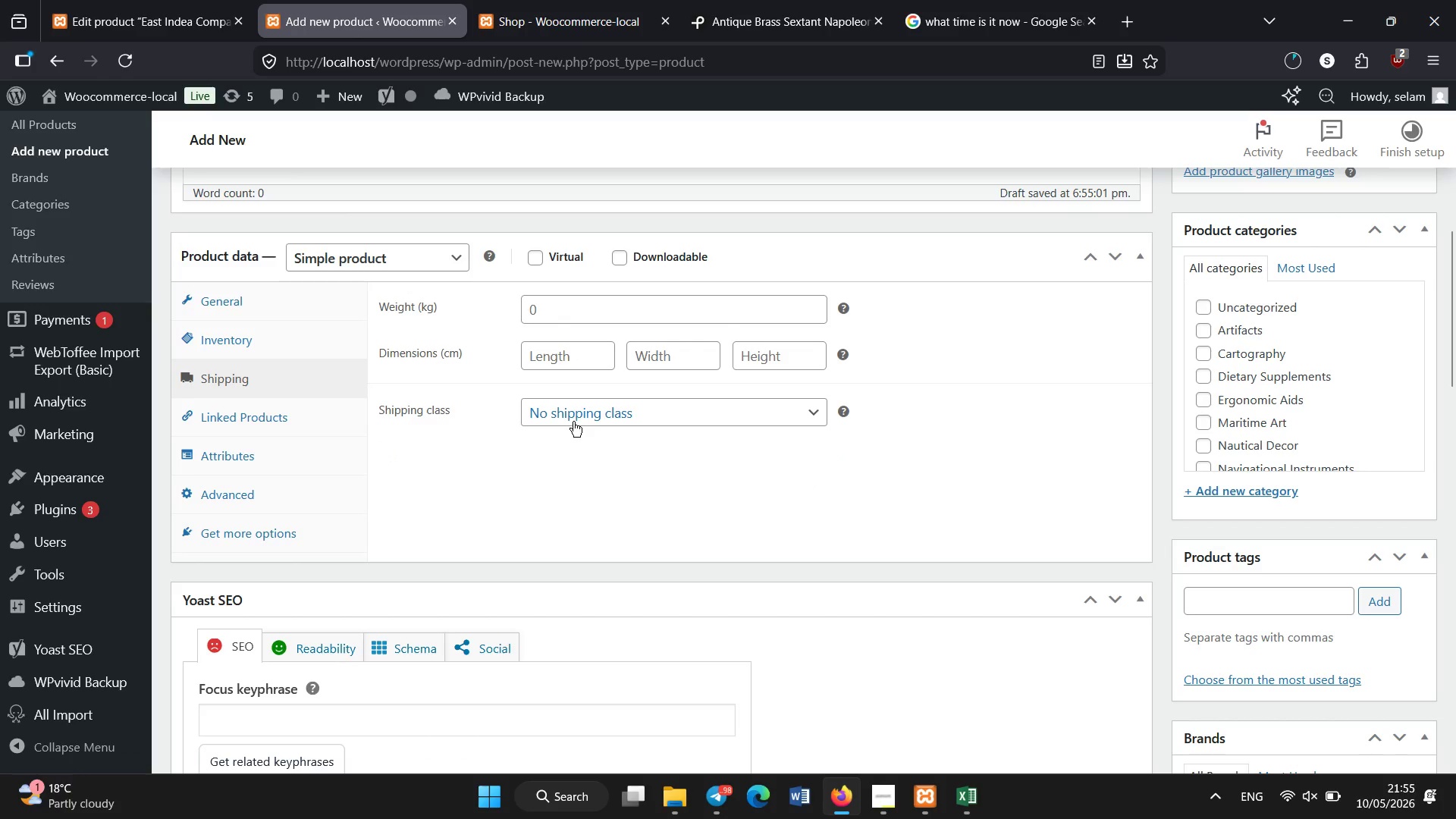 
left_click([573, 422])
 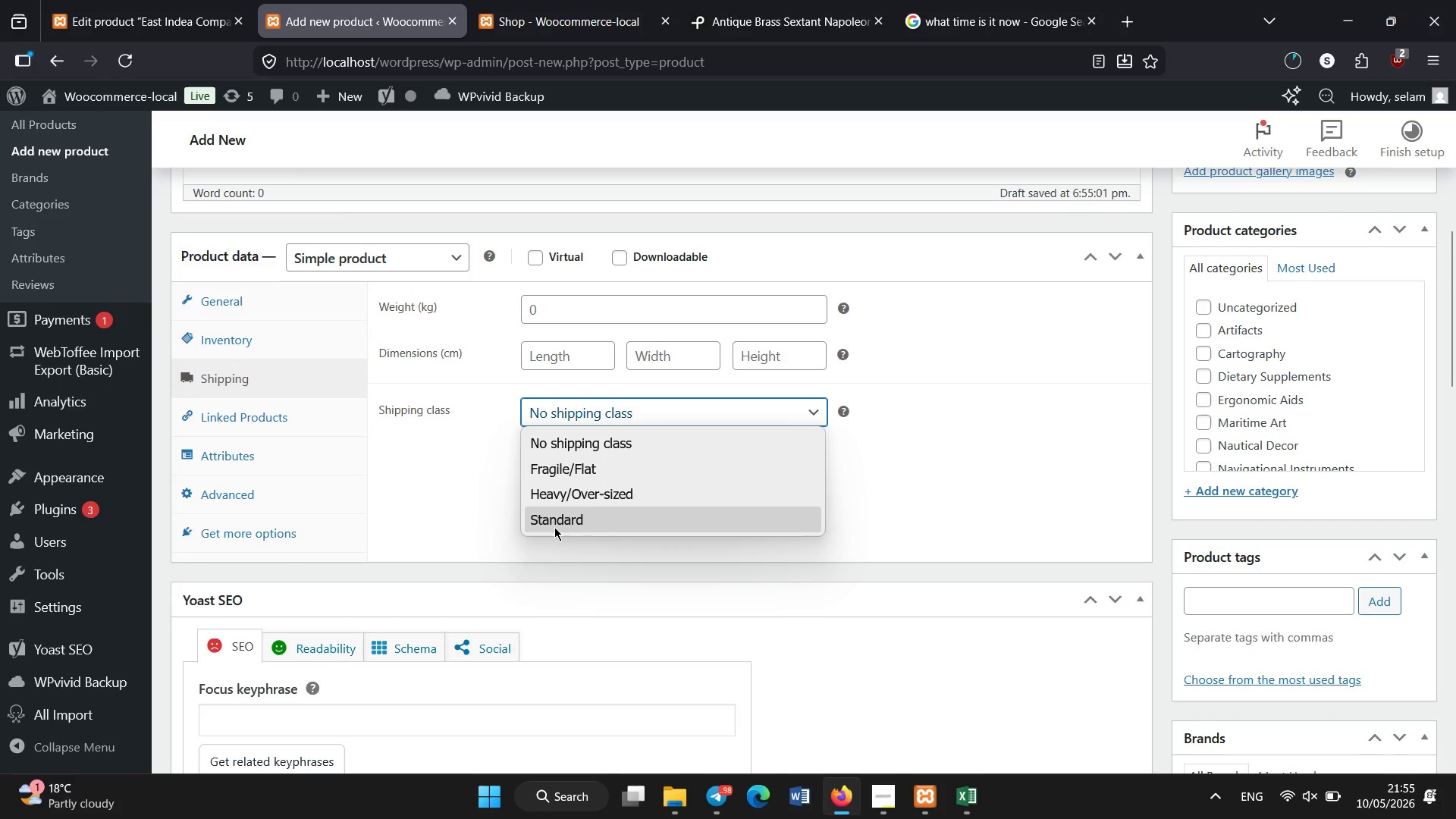 
left_click([554, 527])
 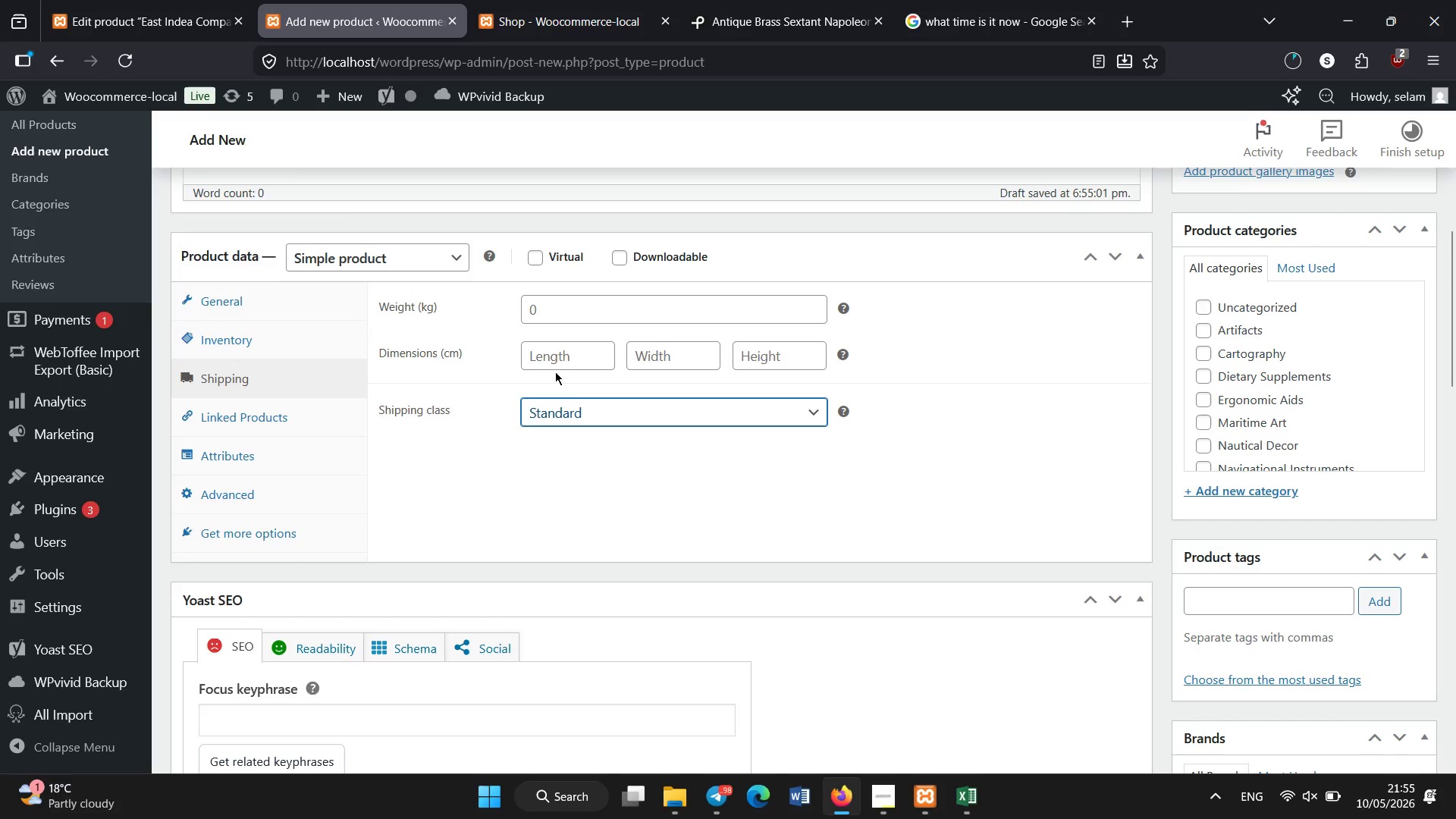 
left_click([558, 349])
 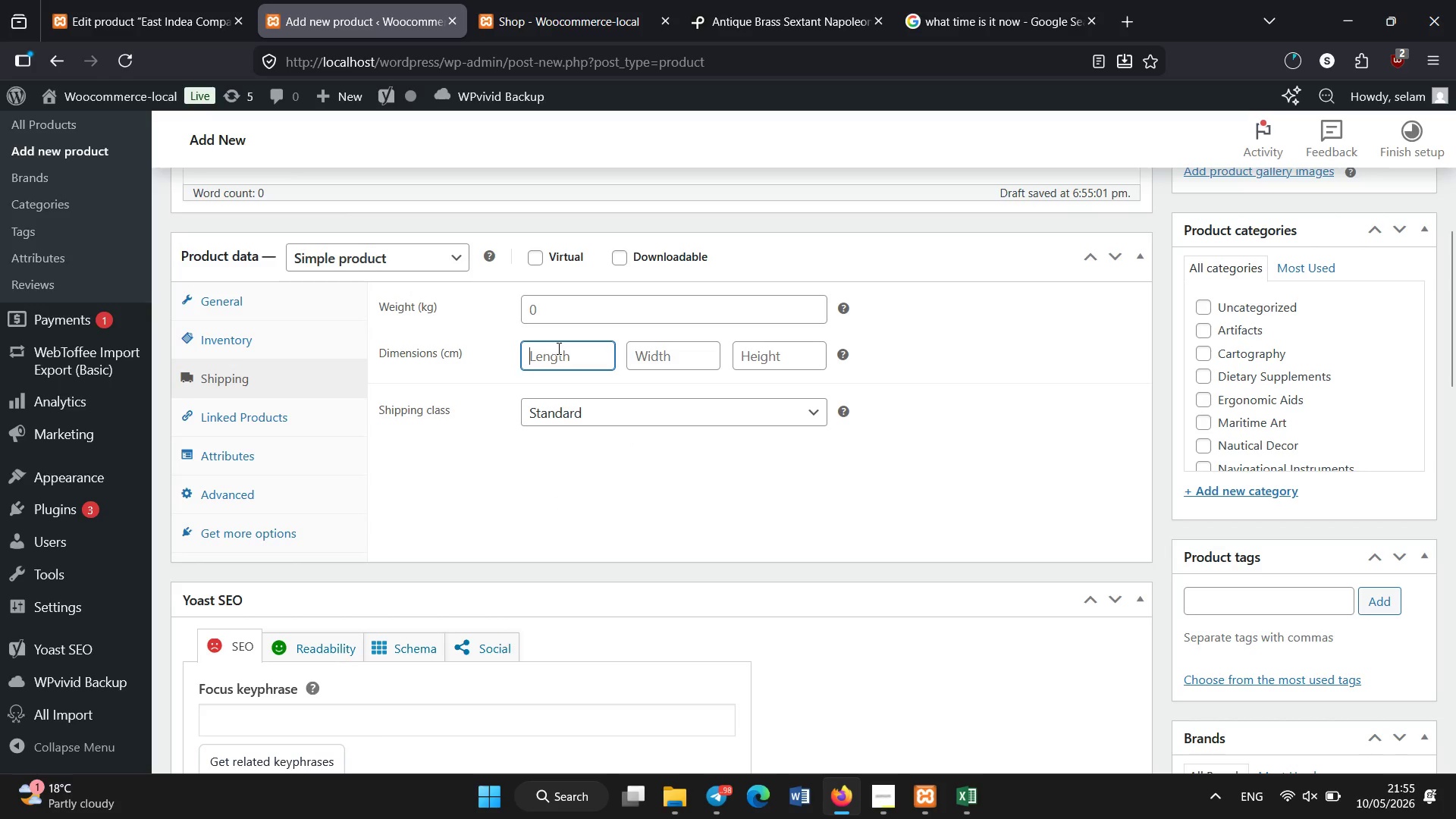 
key(Numpad1)
 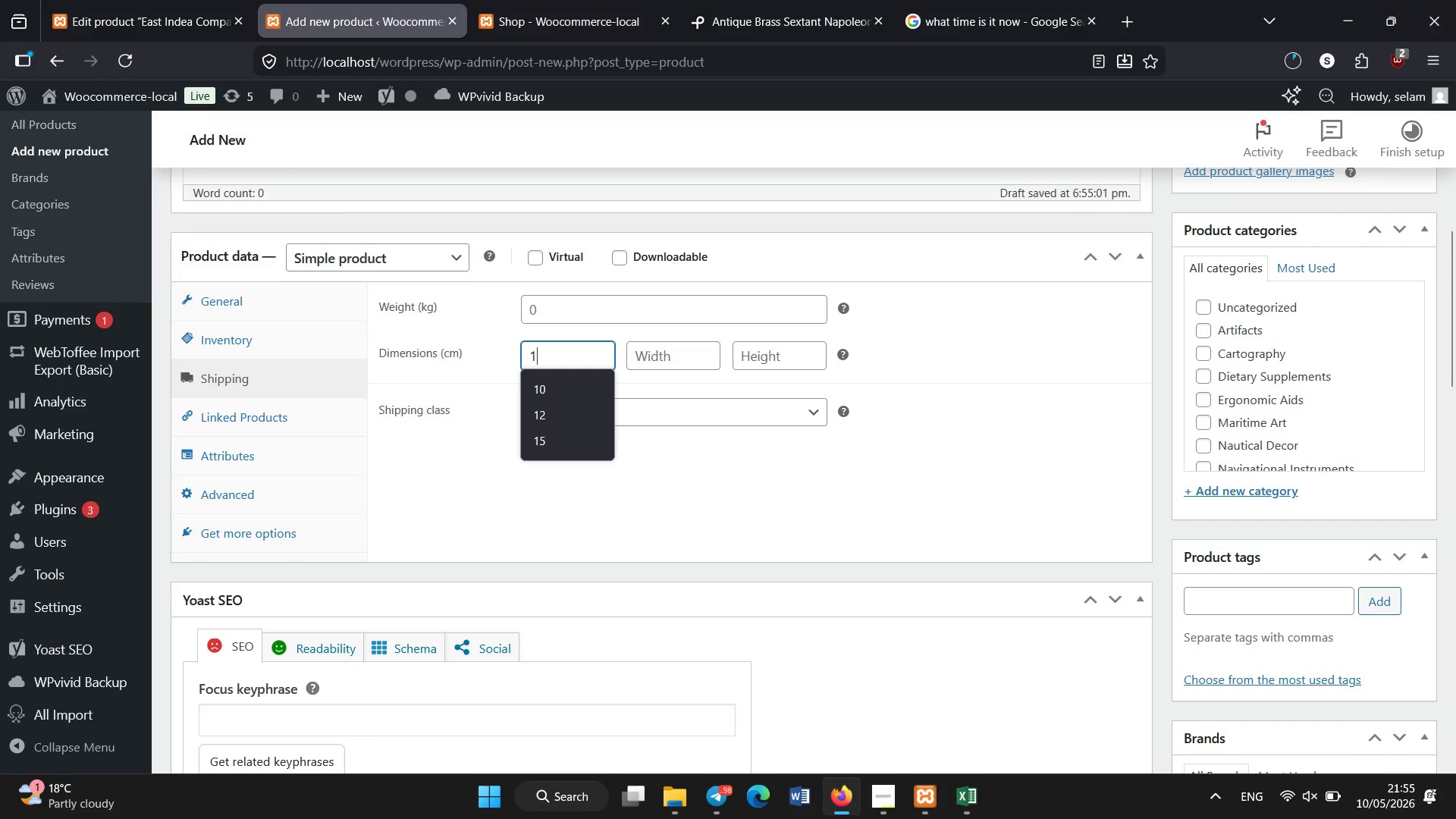 
key(Numpad0)
 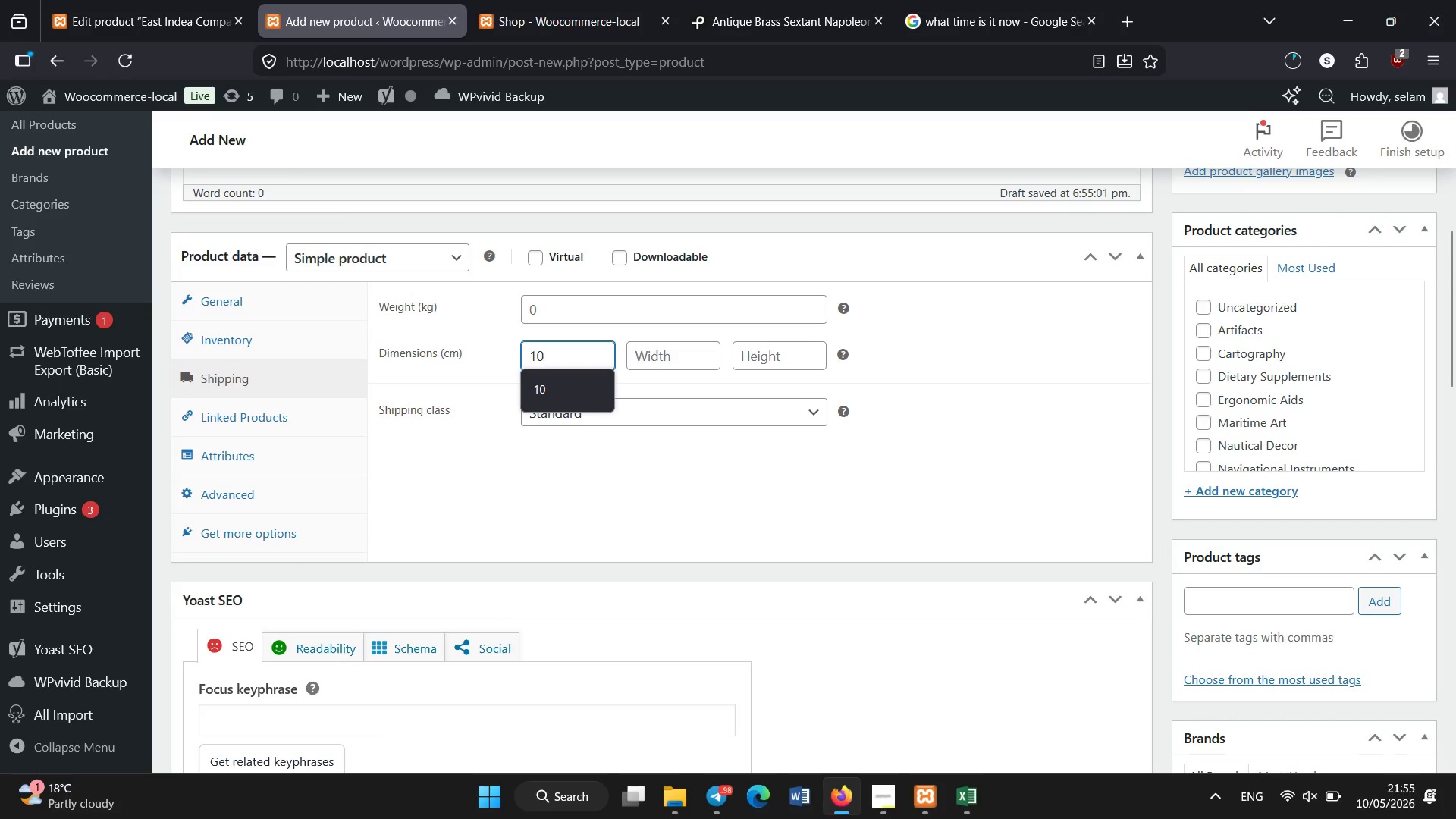 
key(Numpad7)
 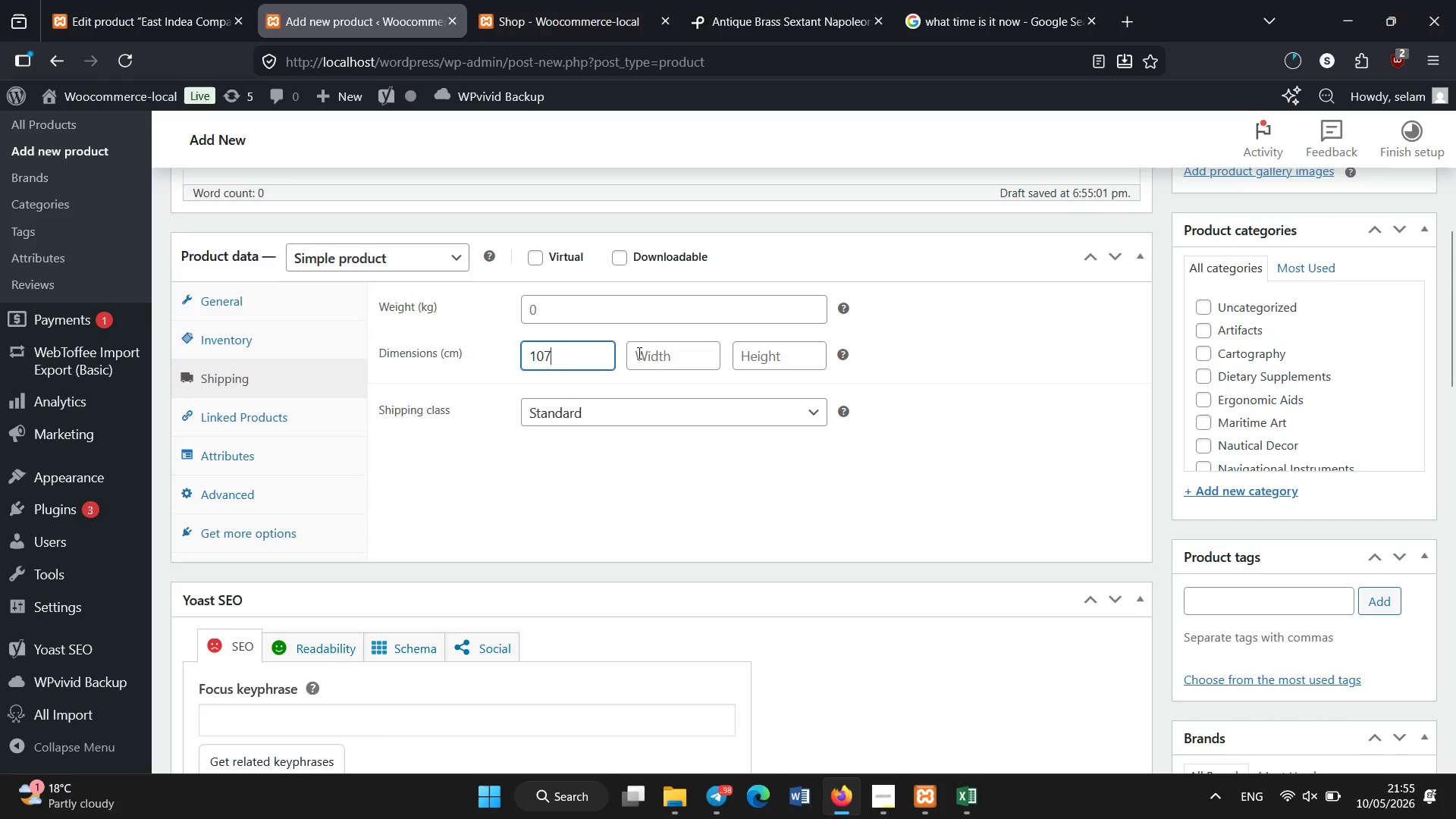 
left_click([673, 356])
 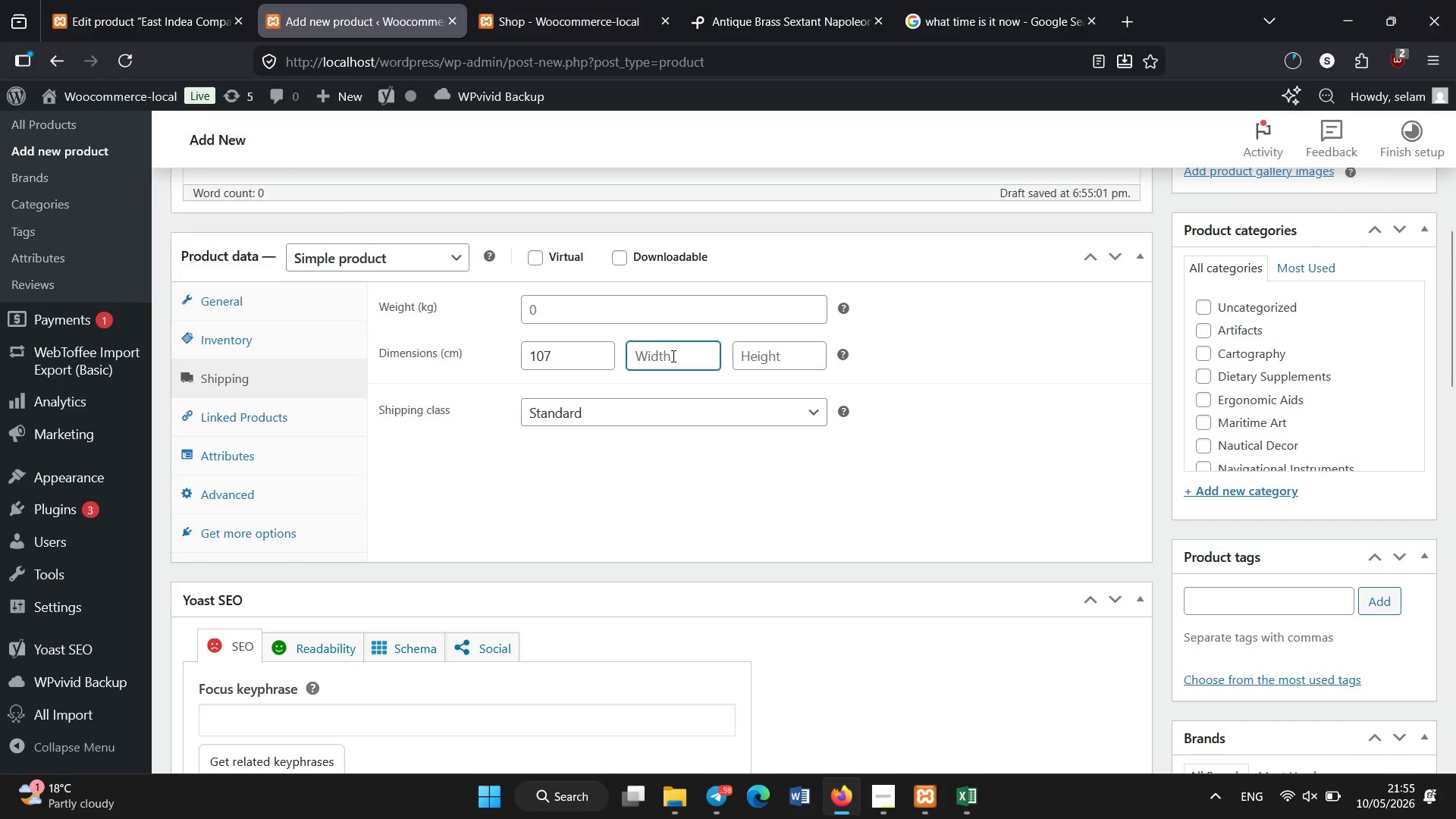 
key(Numpad1)
 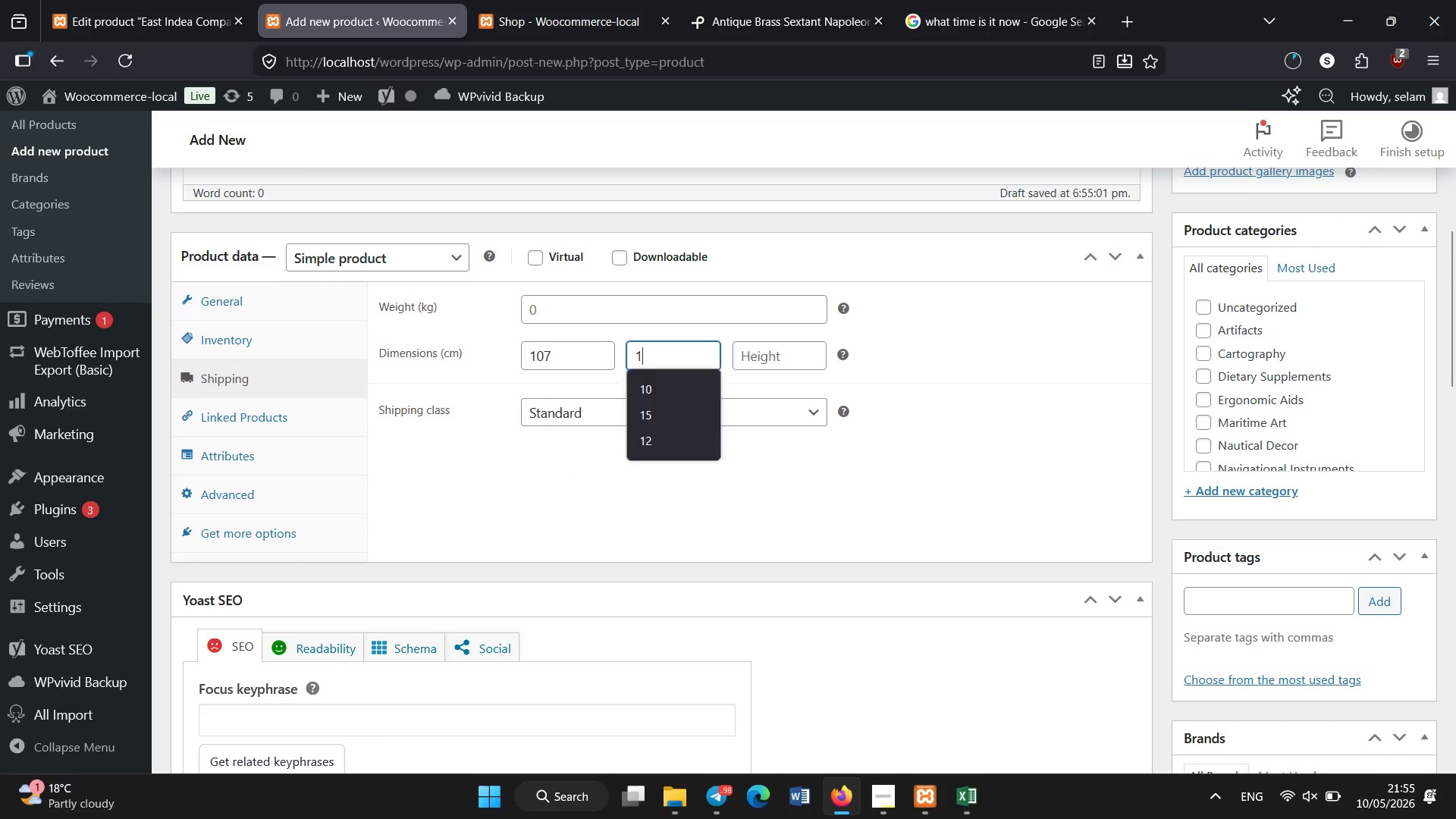 
key(Numpad6)
 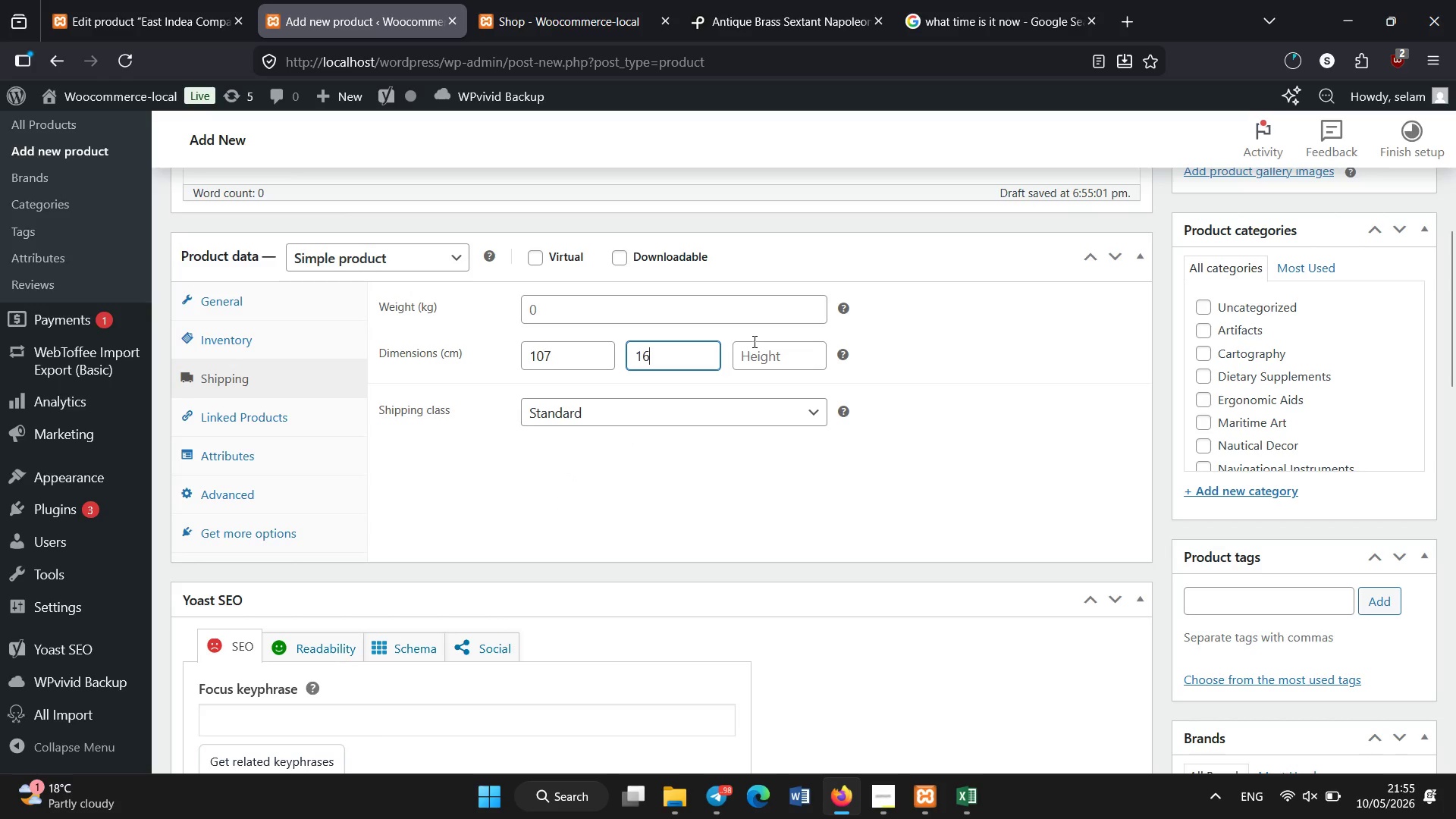 
left_click([757, 356])
 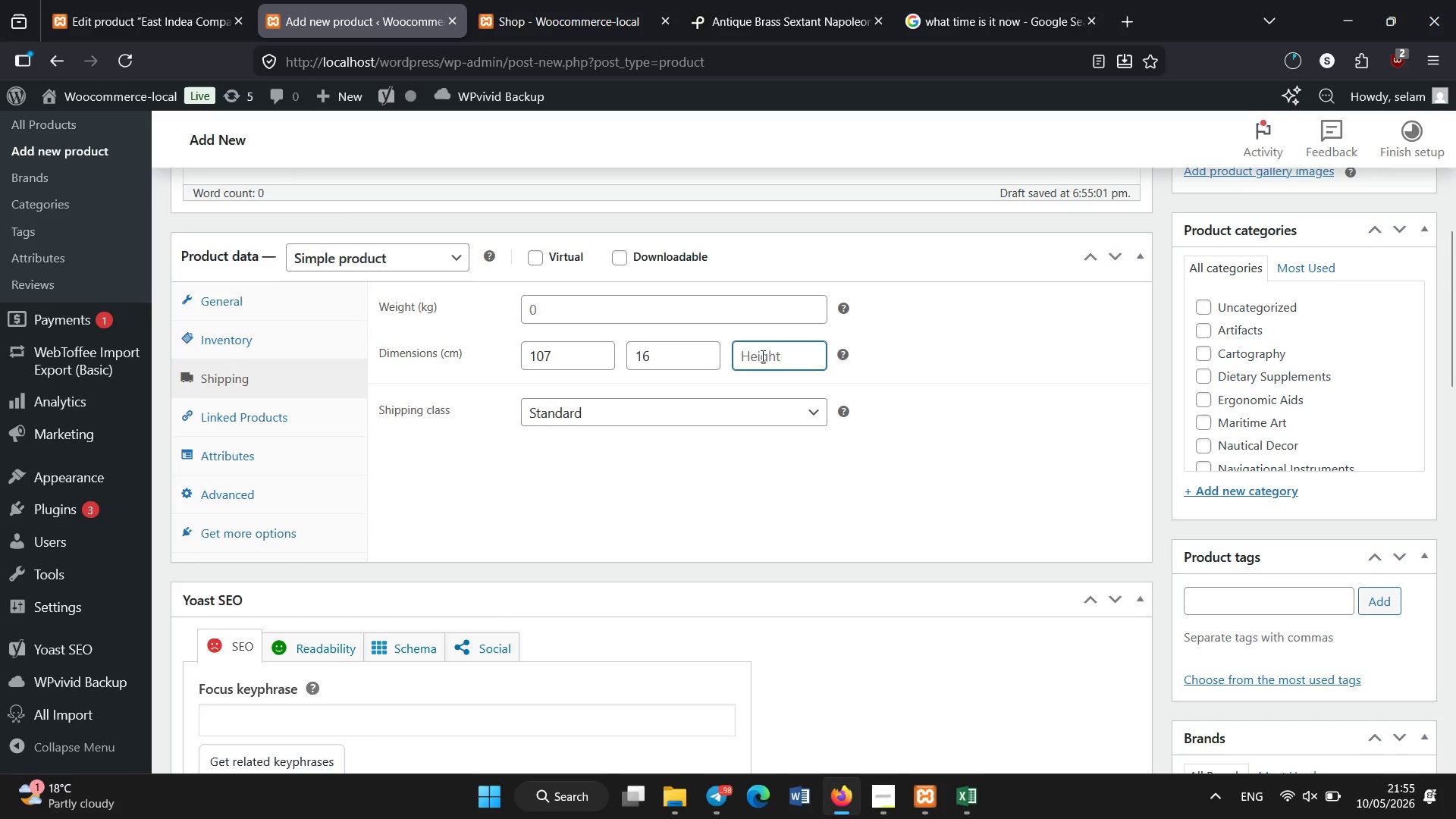 
key(Numpad7)
 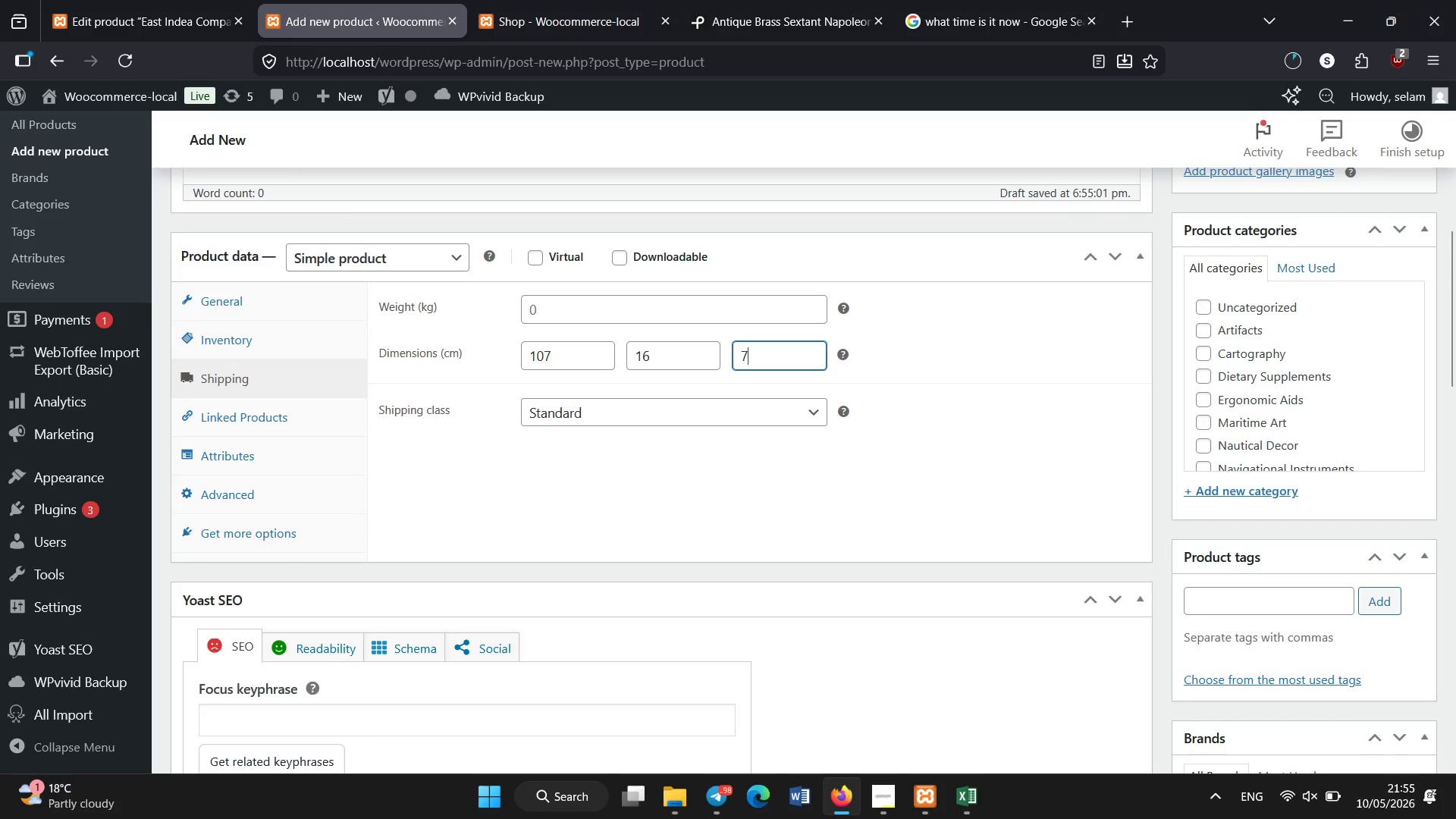 
key(Numpad1)
 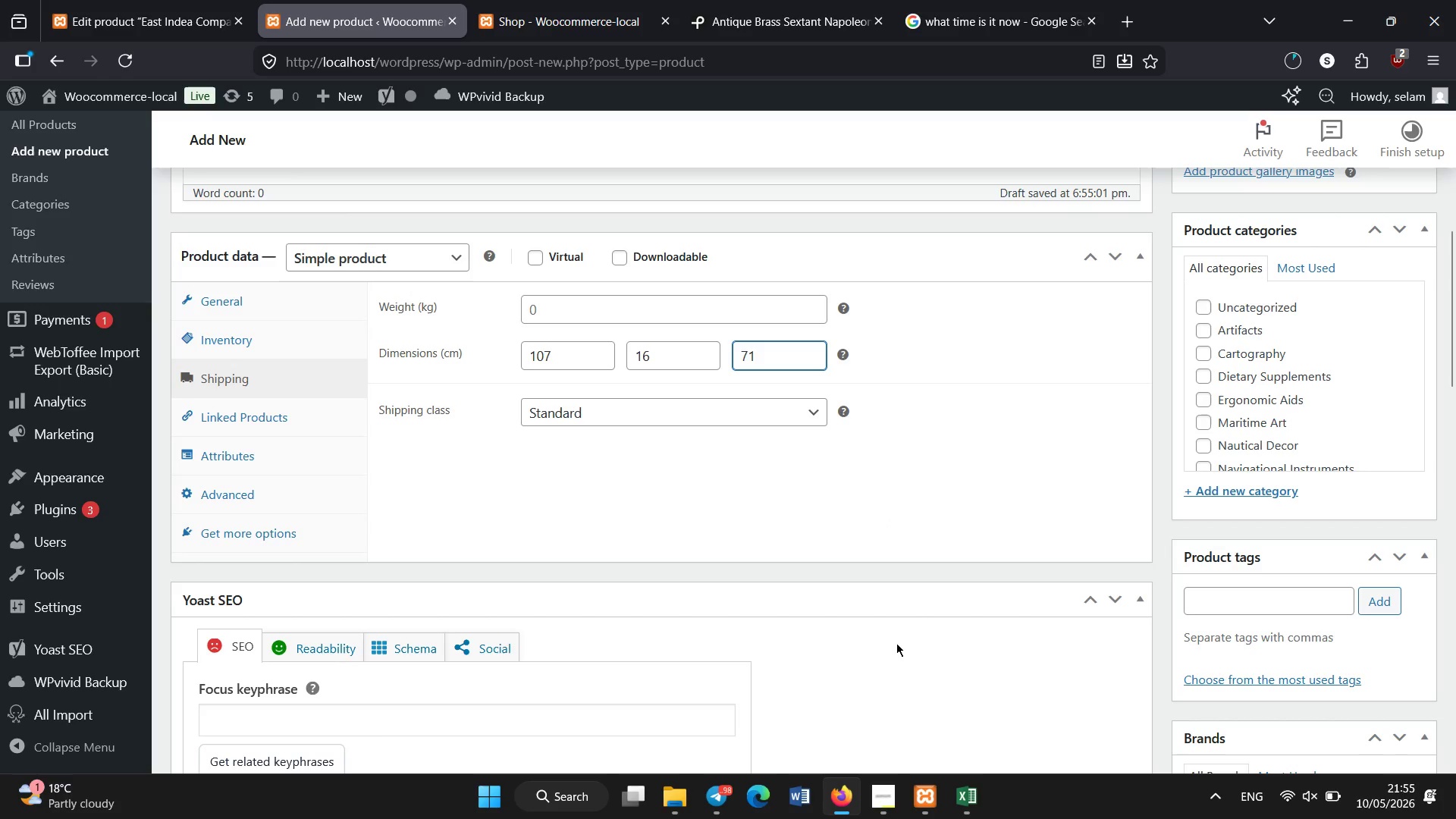 
left_click([959, 795])
 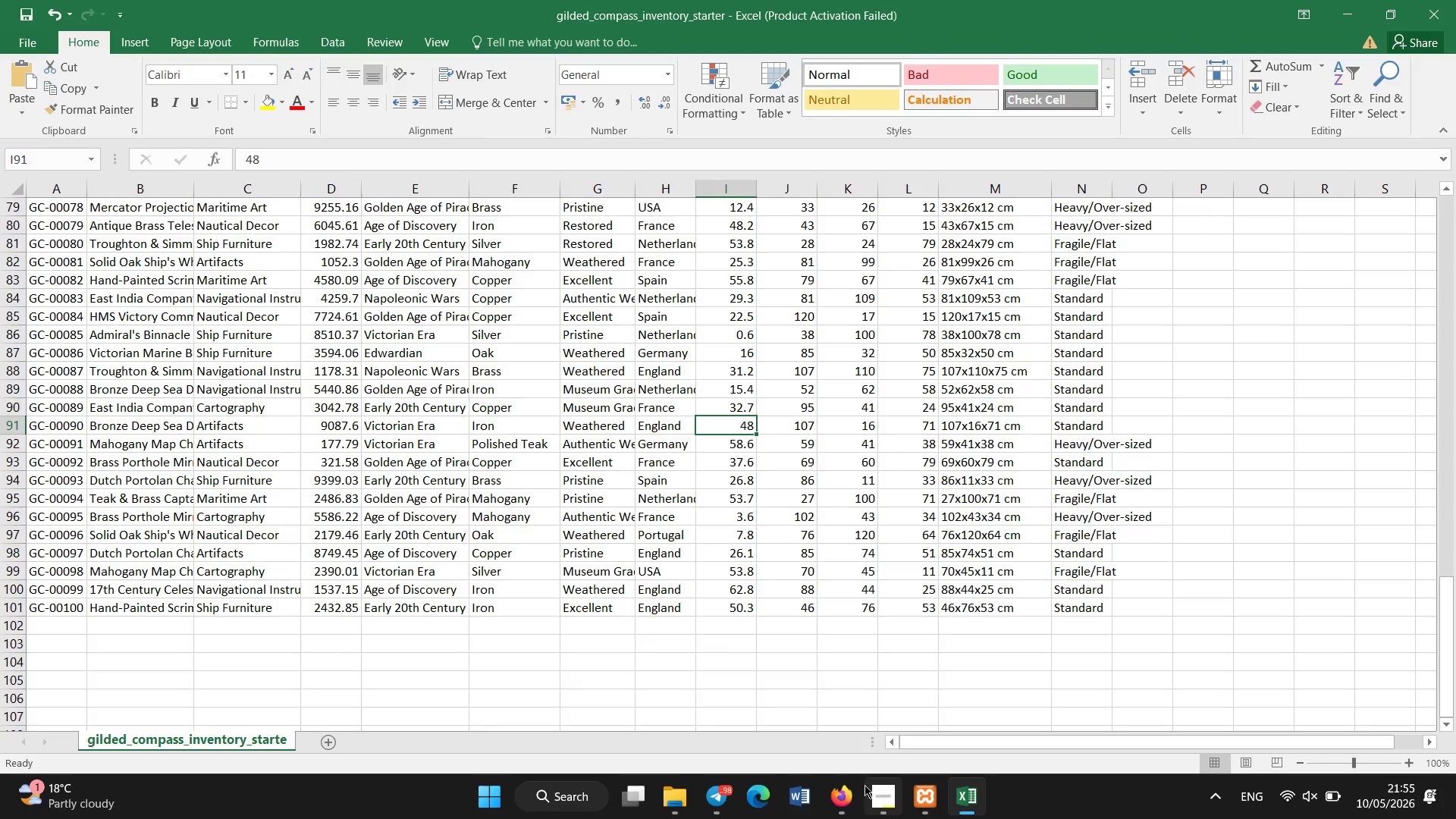 
left_click([852, 786])
 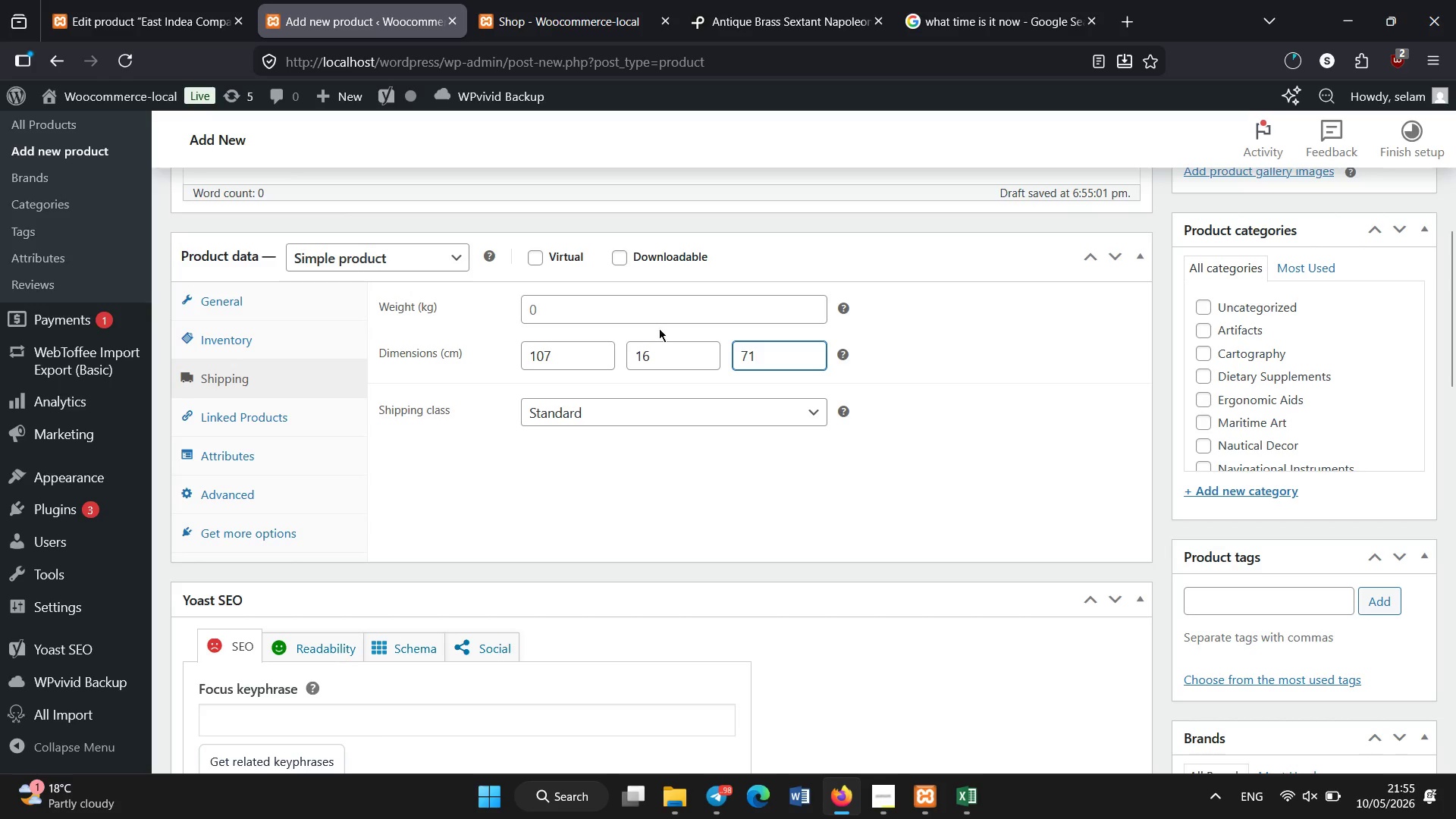 
left_click([656, 304])
 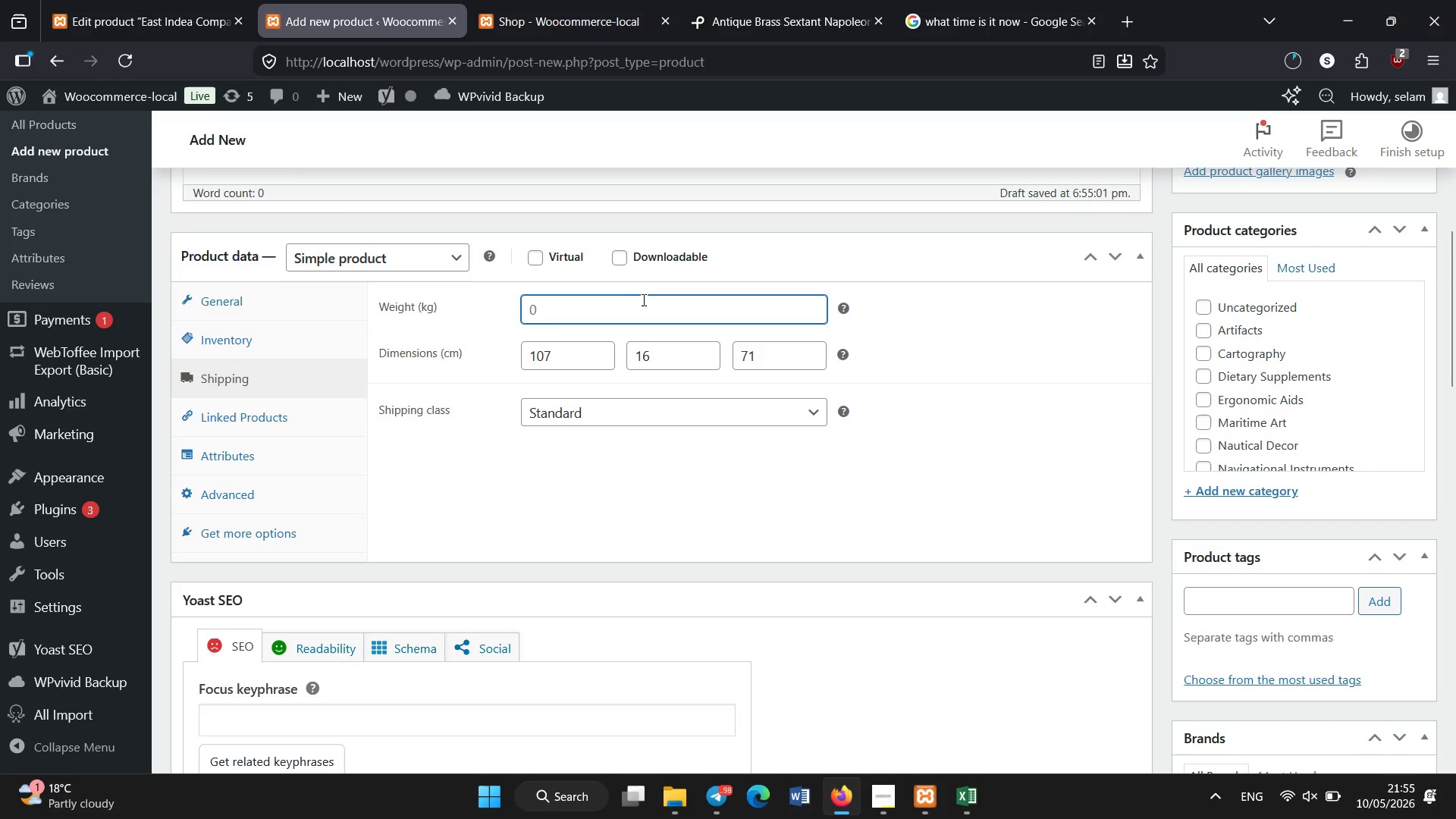 
key(Numpad4)
 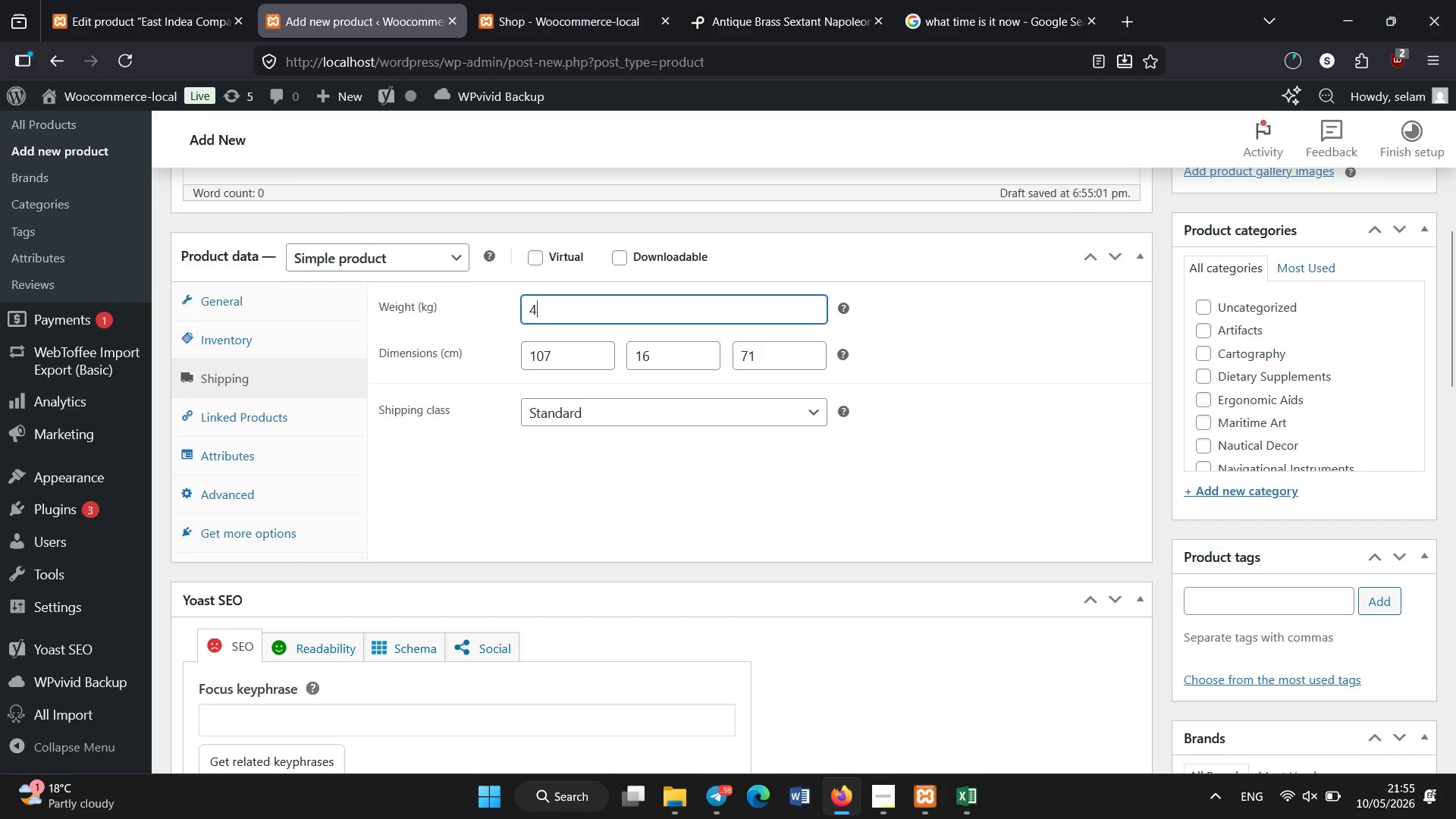 
key(Numpad8)
 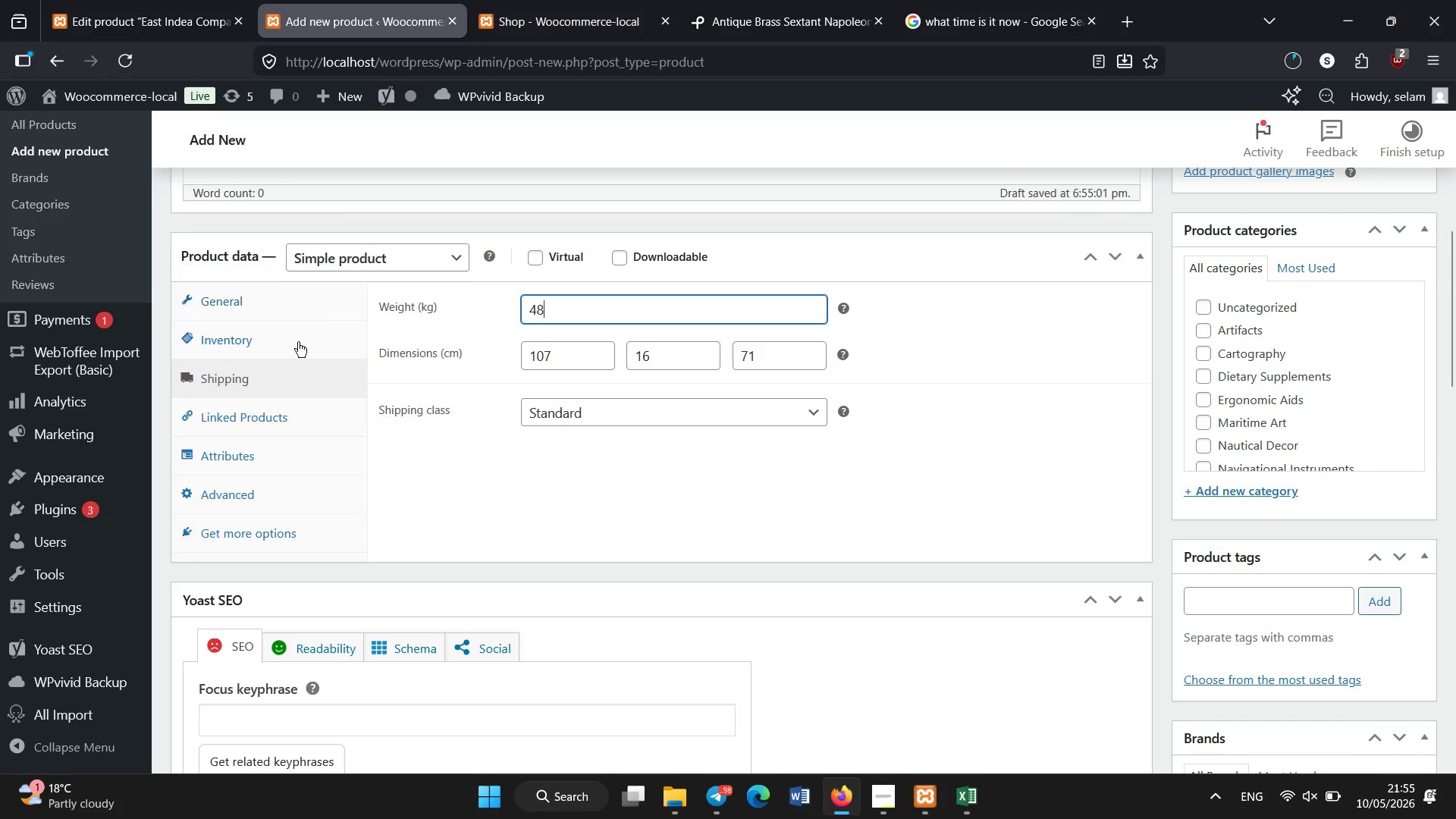 
double_click([284, 281])
 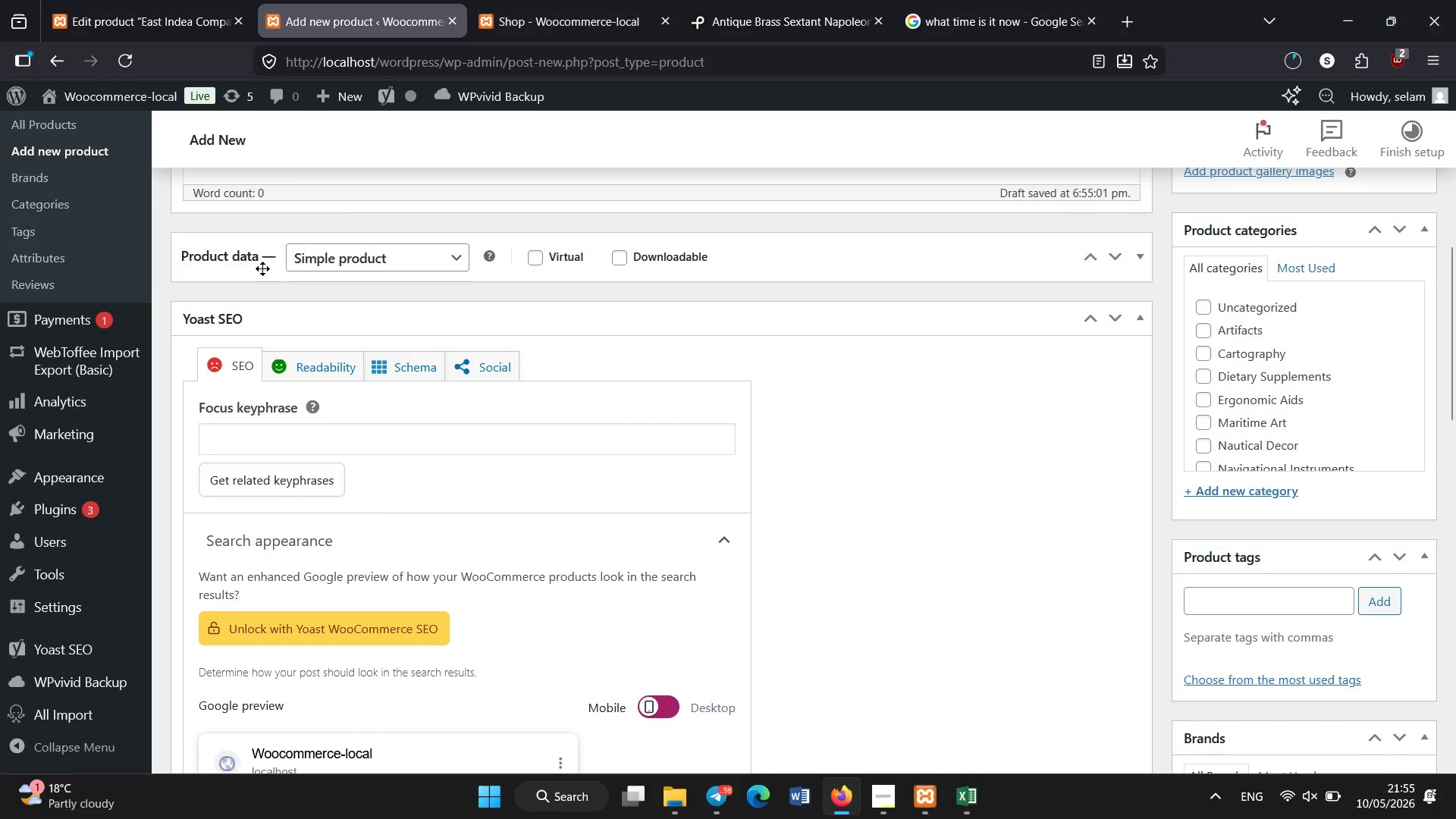 
left_click([246, 263])
 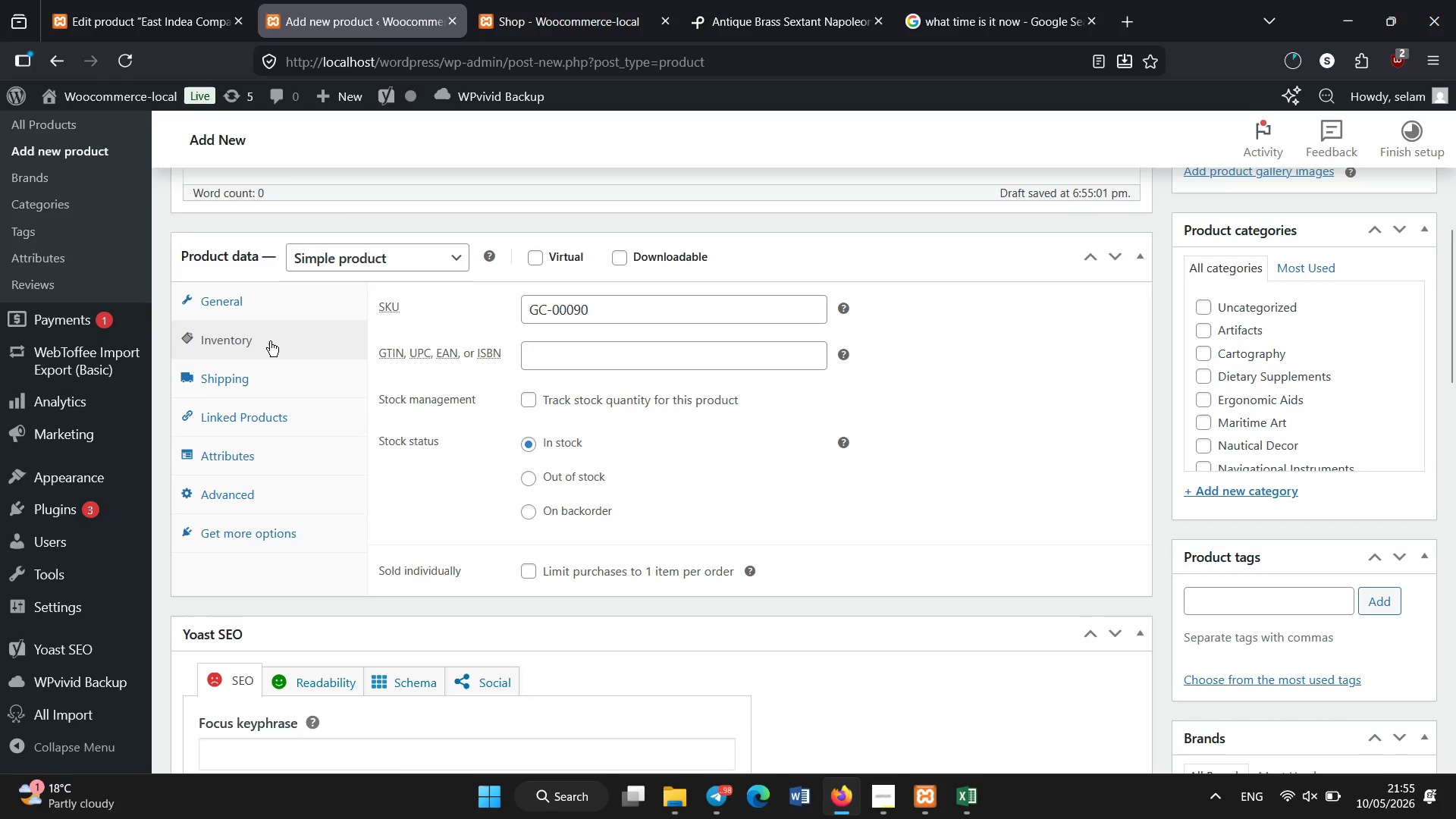 
left_click([264, 384])
 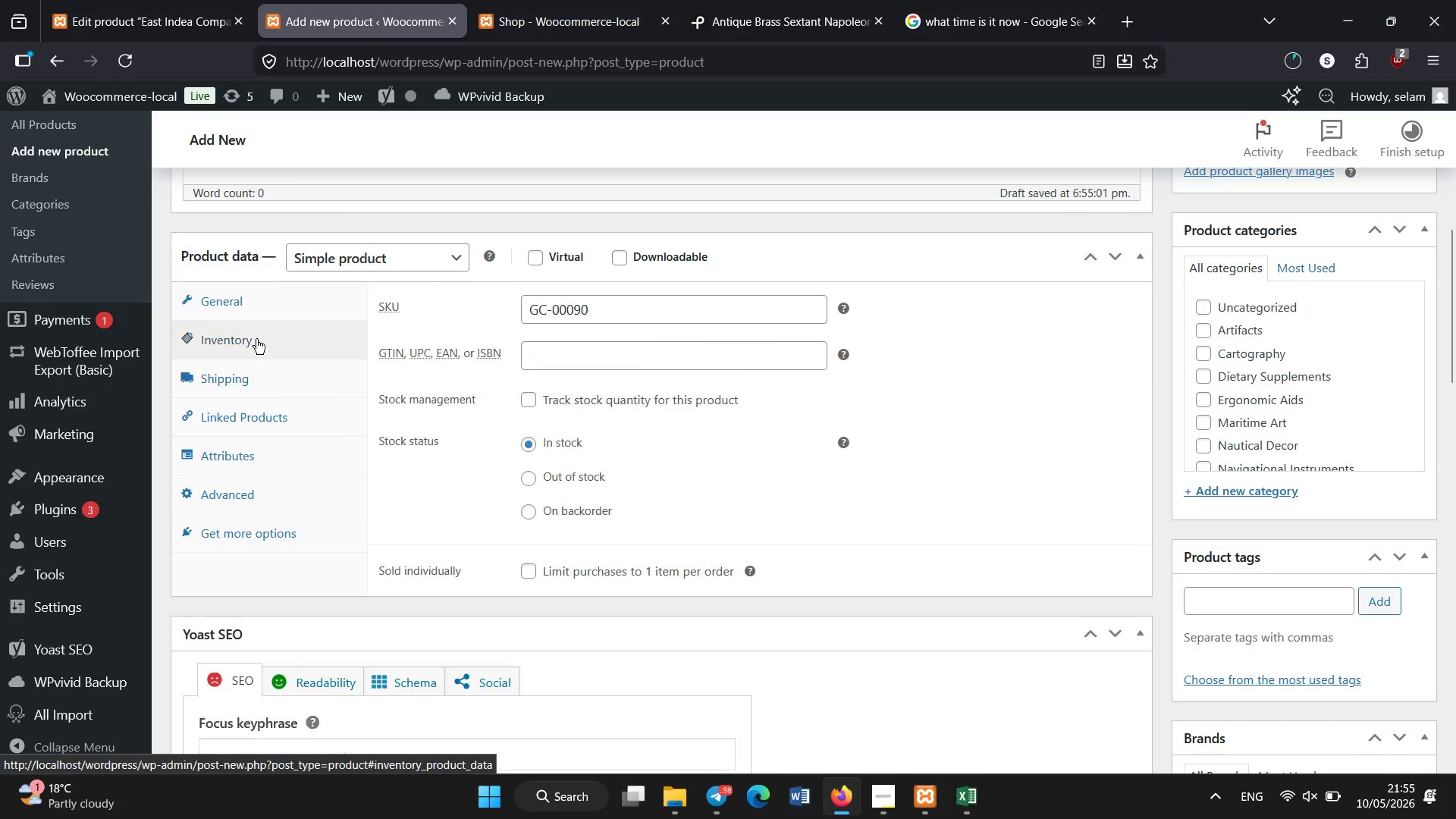 
double_click([254, 362])
 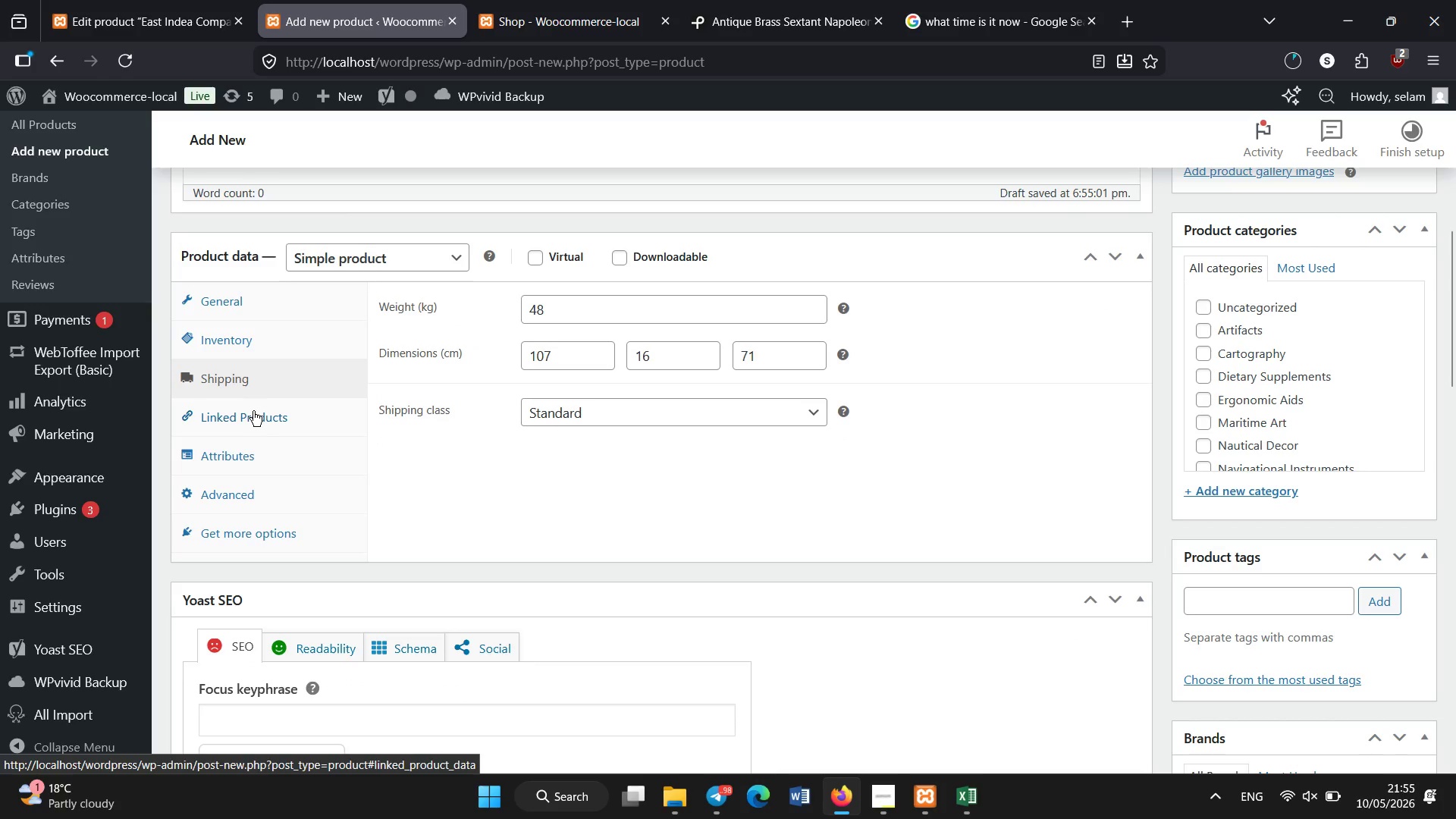 
left_click([256, 424])
 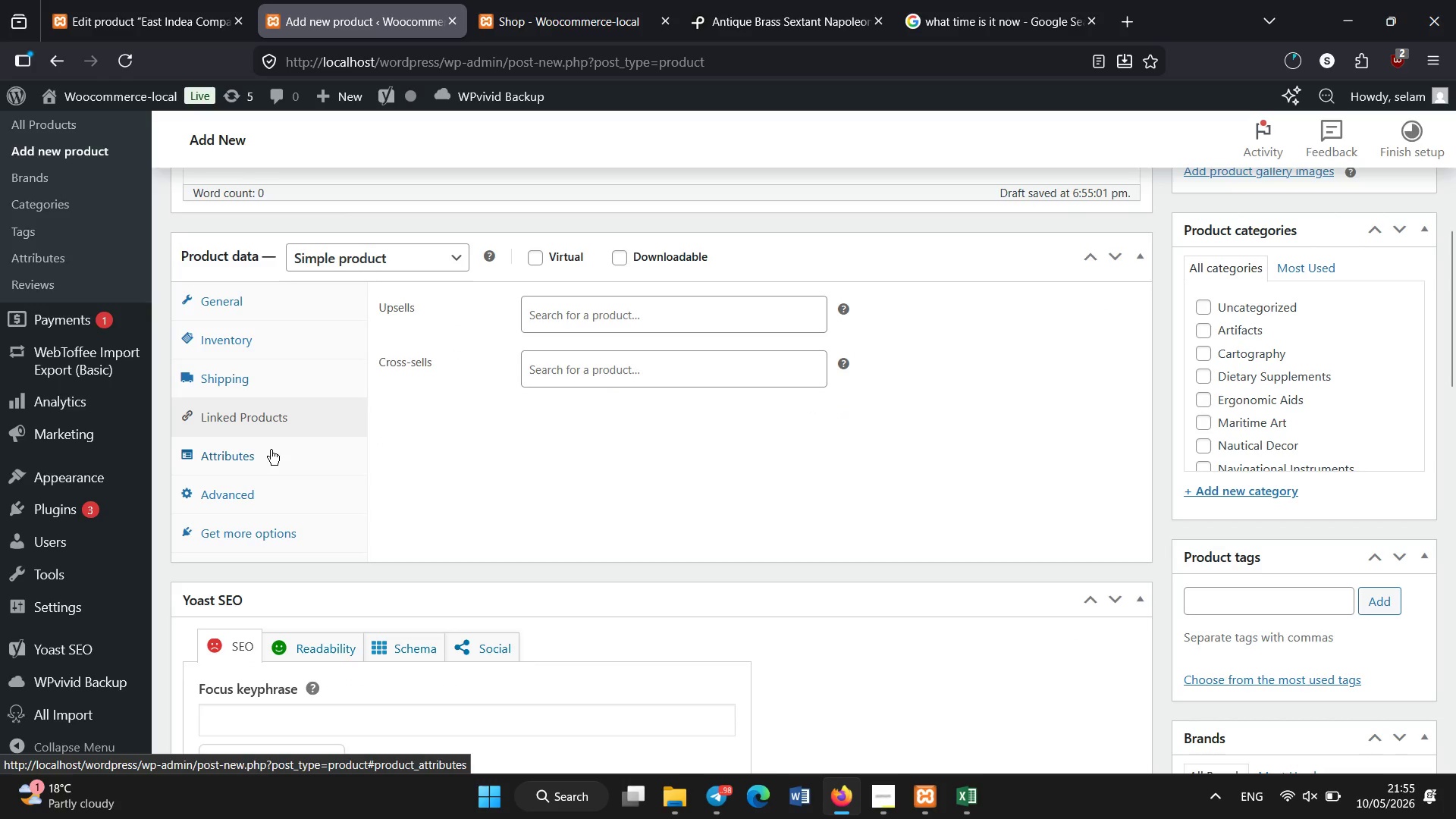 
left_click([271, 452])
 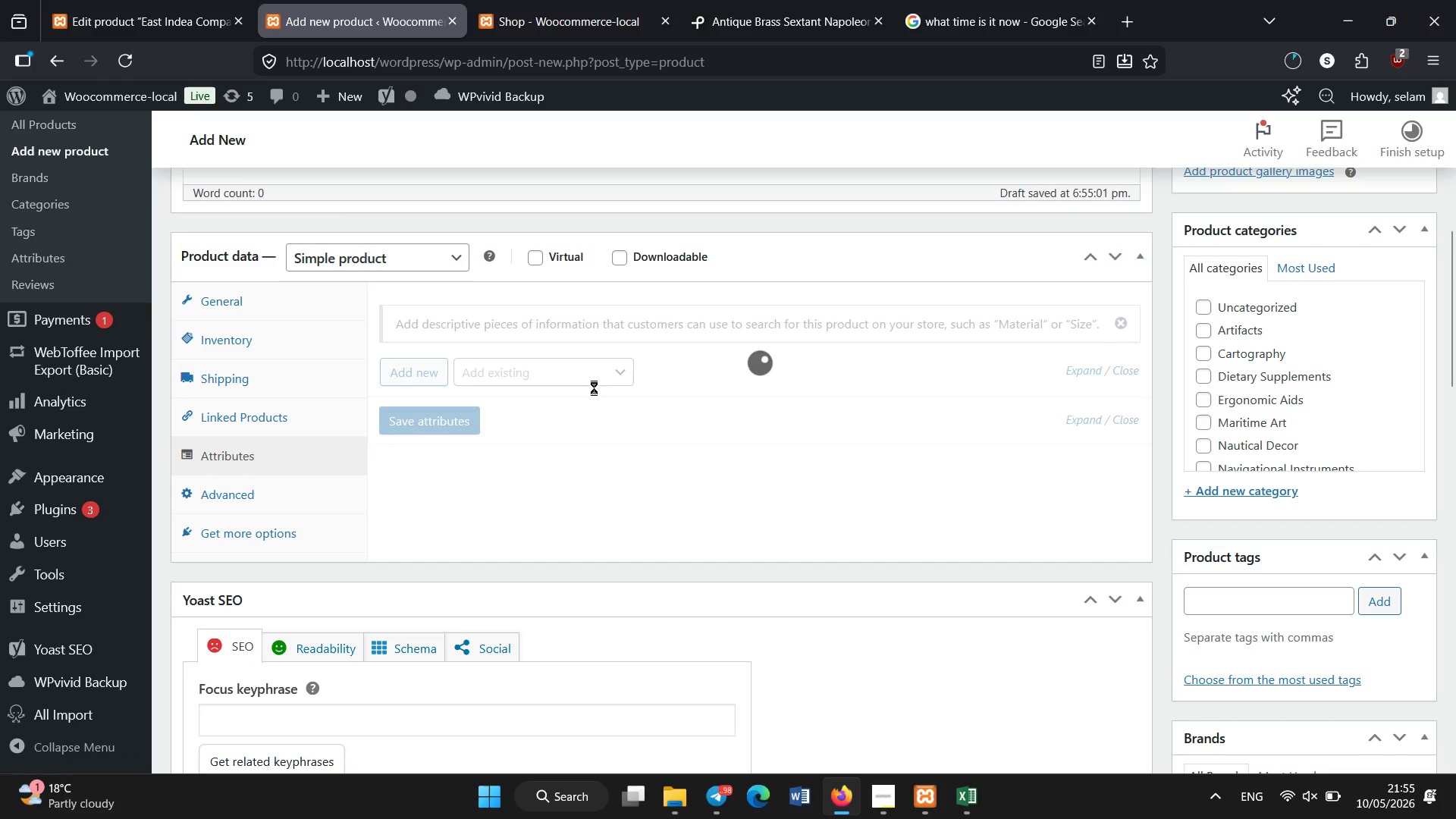 
mouse_move([546, 376])
 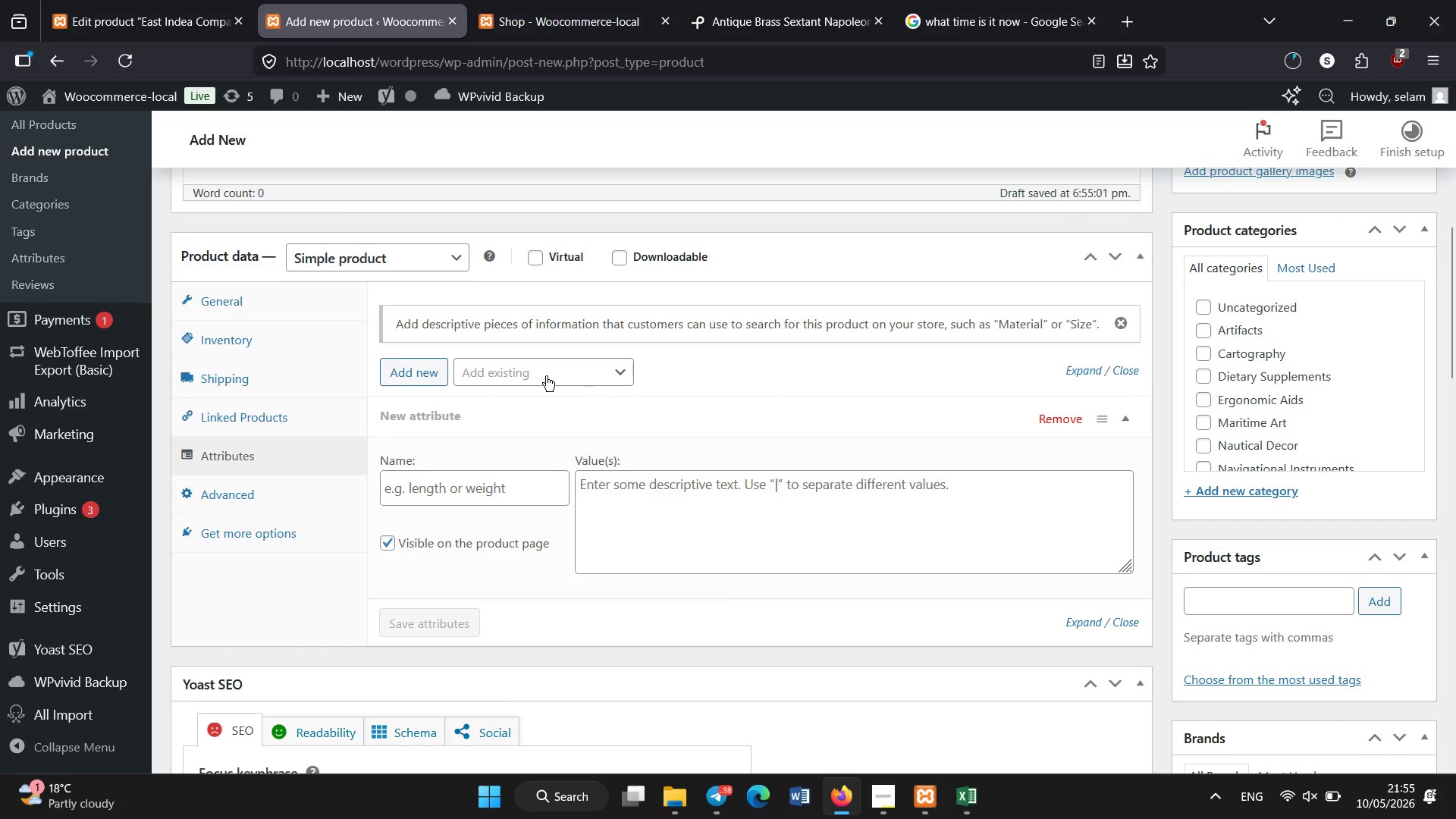 
left_click([546, 376])
 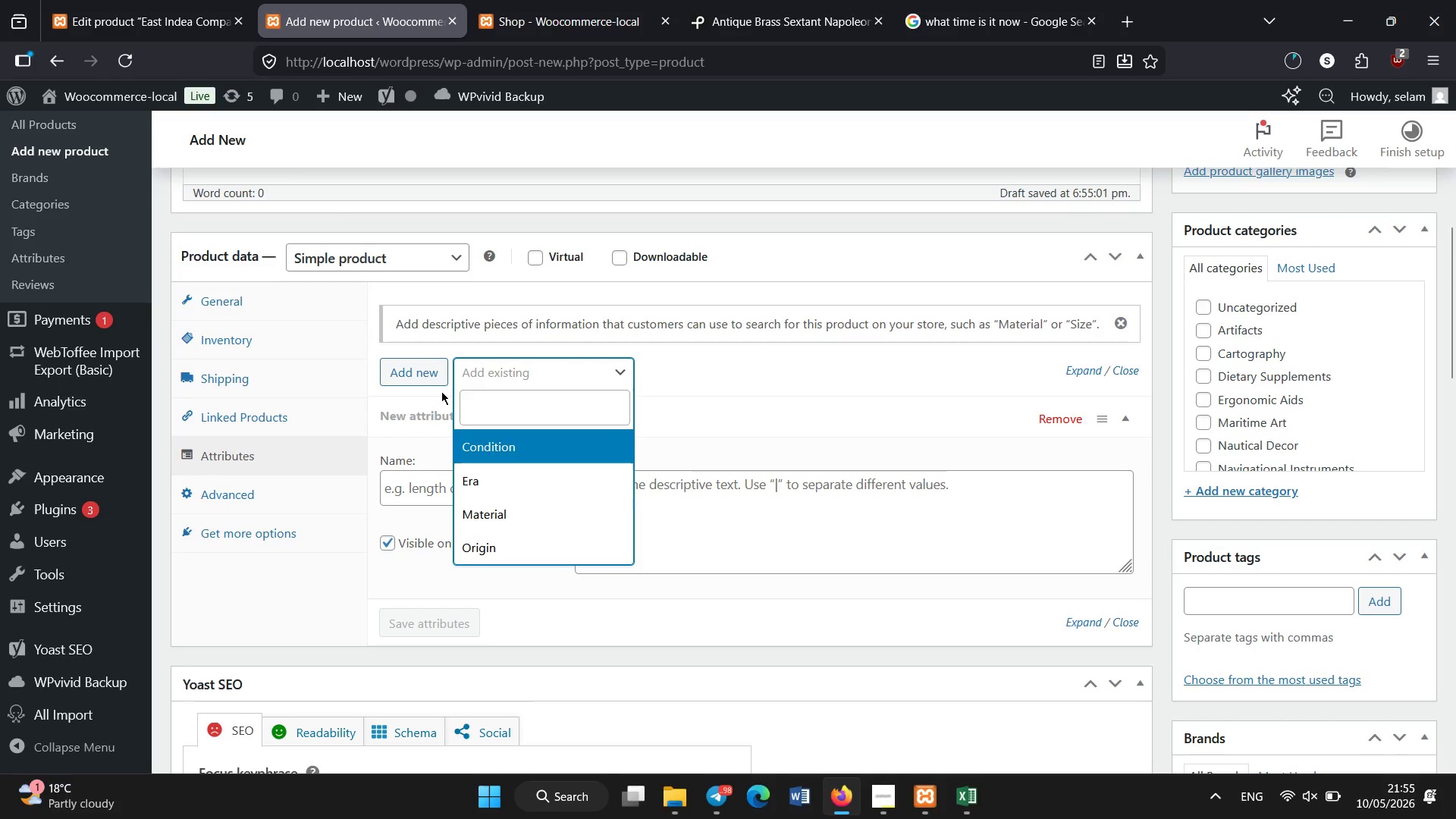 
wait(10.08)
 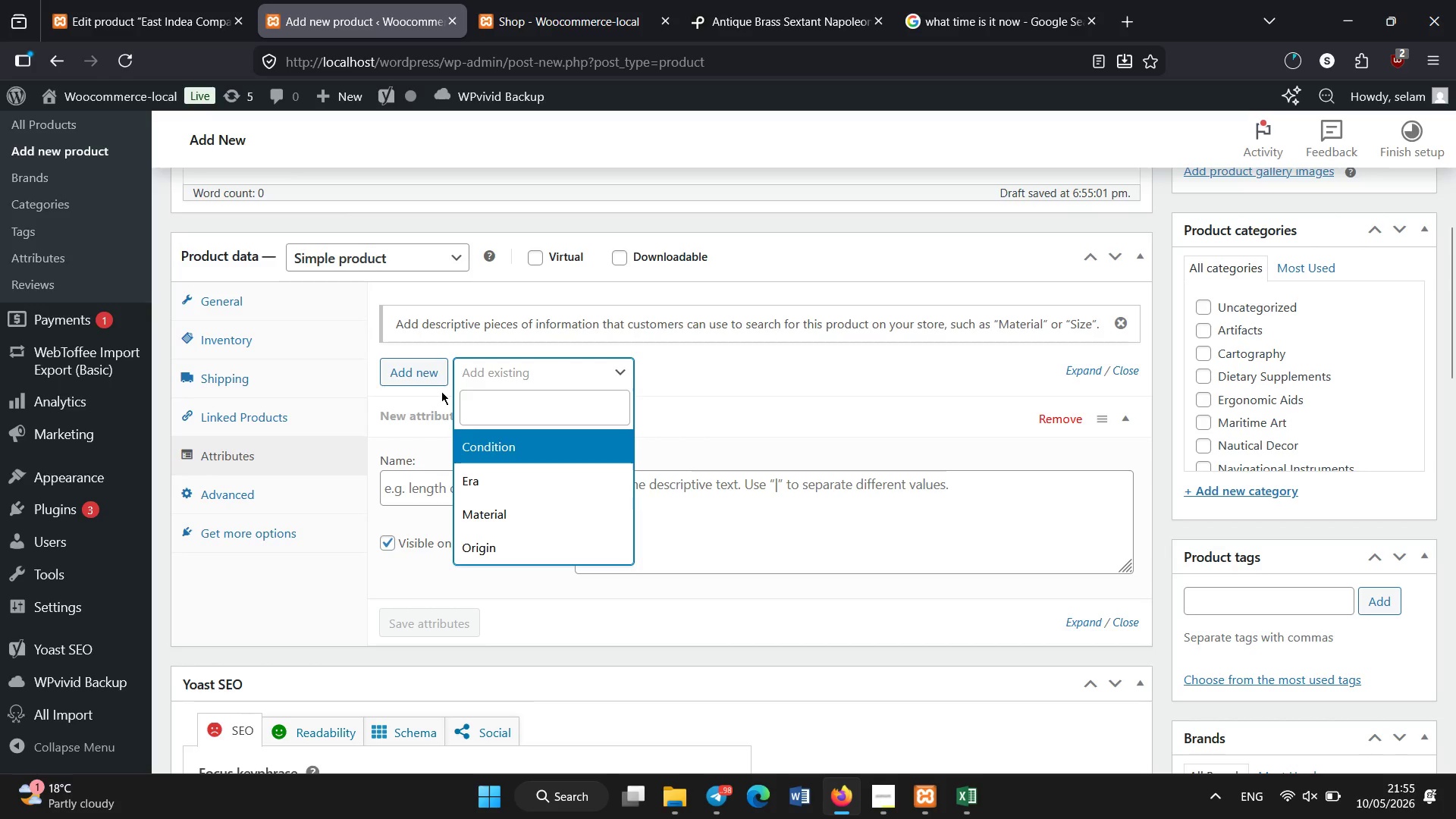 
left_click([1225, 333])
 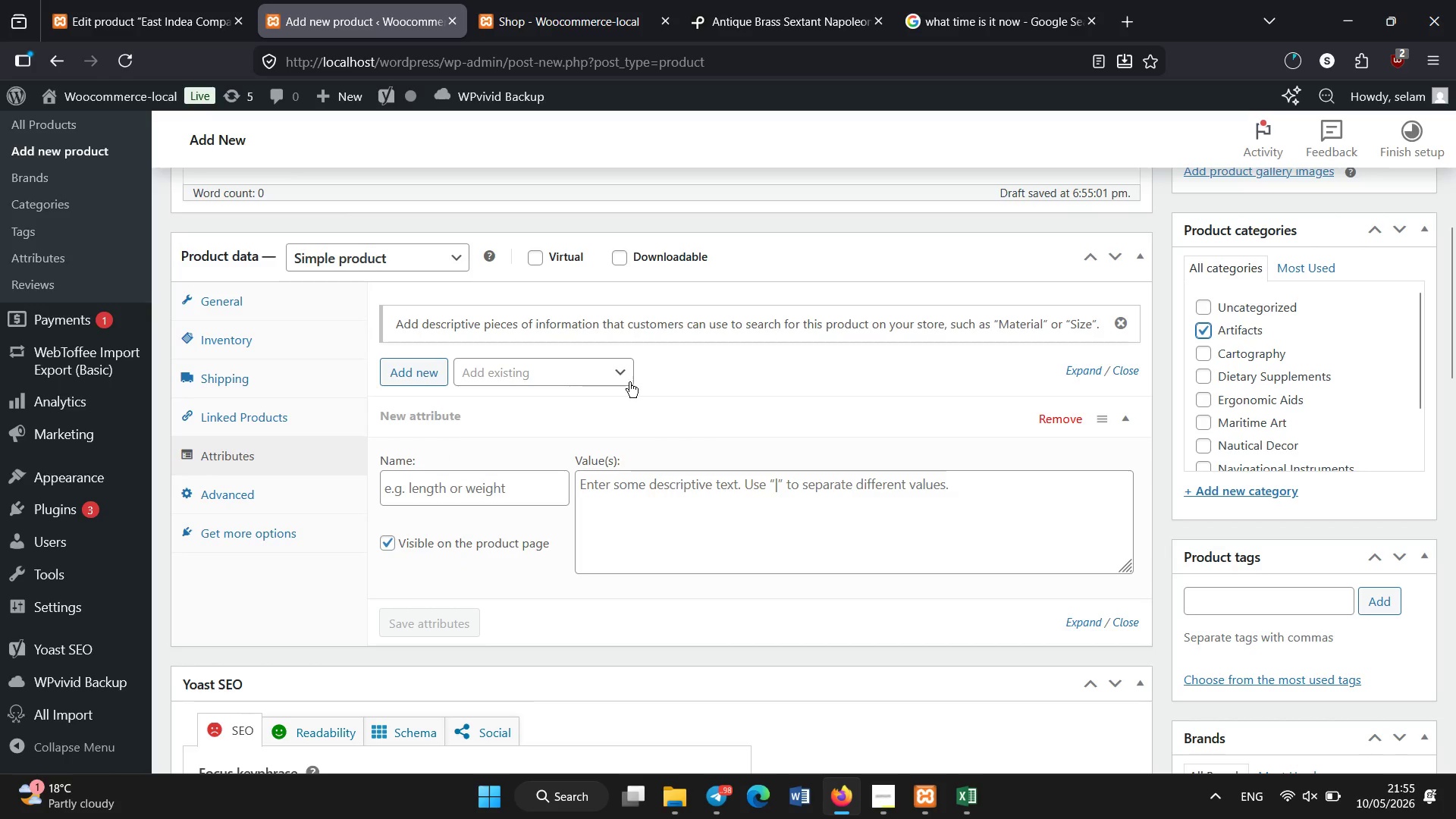 
left_click([563, 366])
 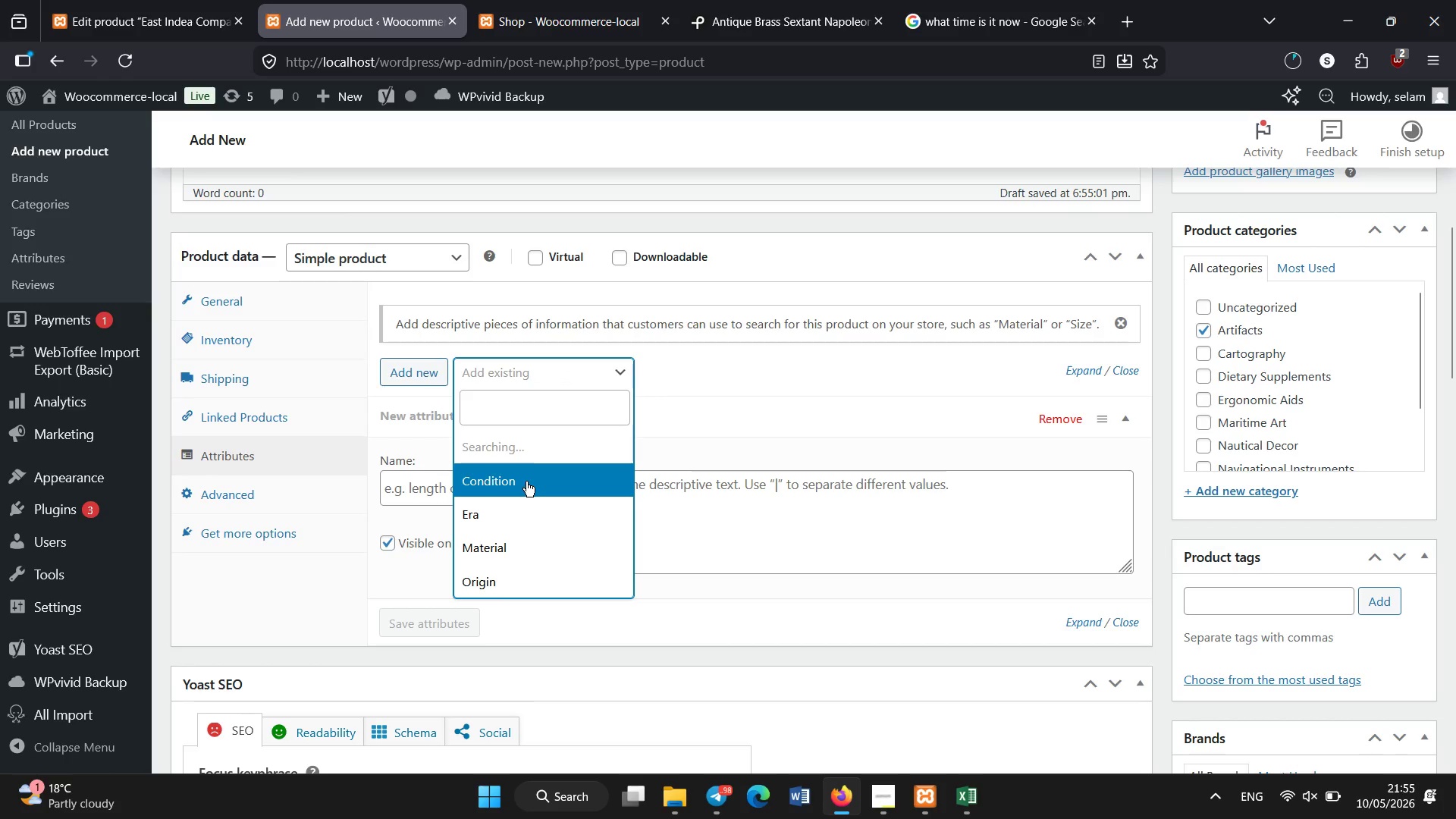 
left_click([526, 482])
 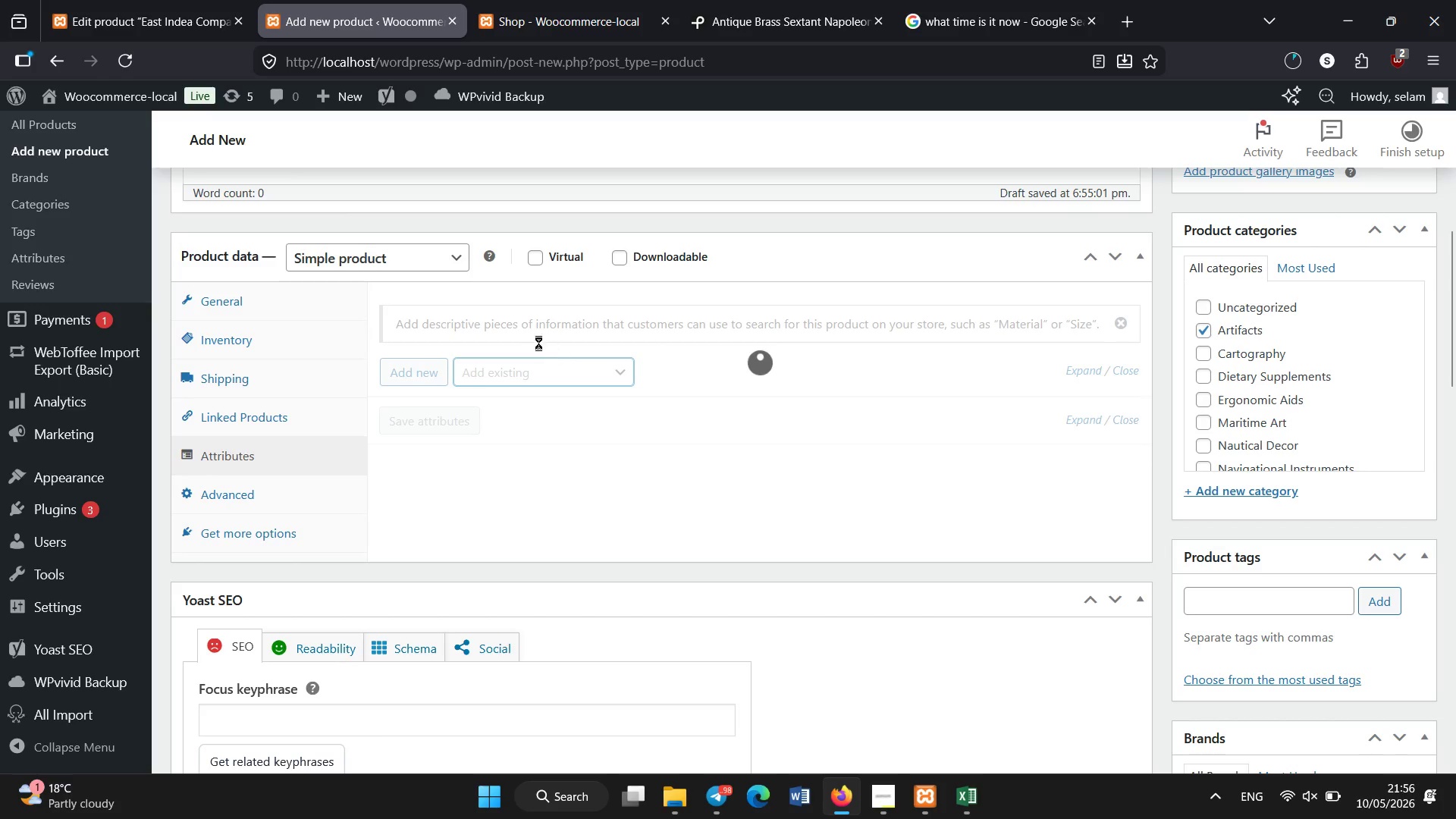 
left_click([86, 0])
 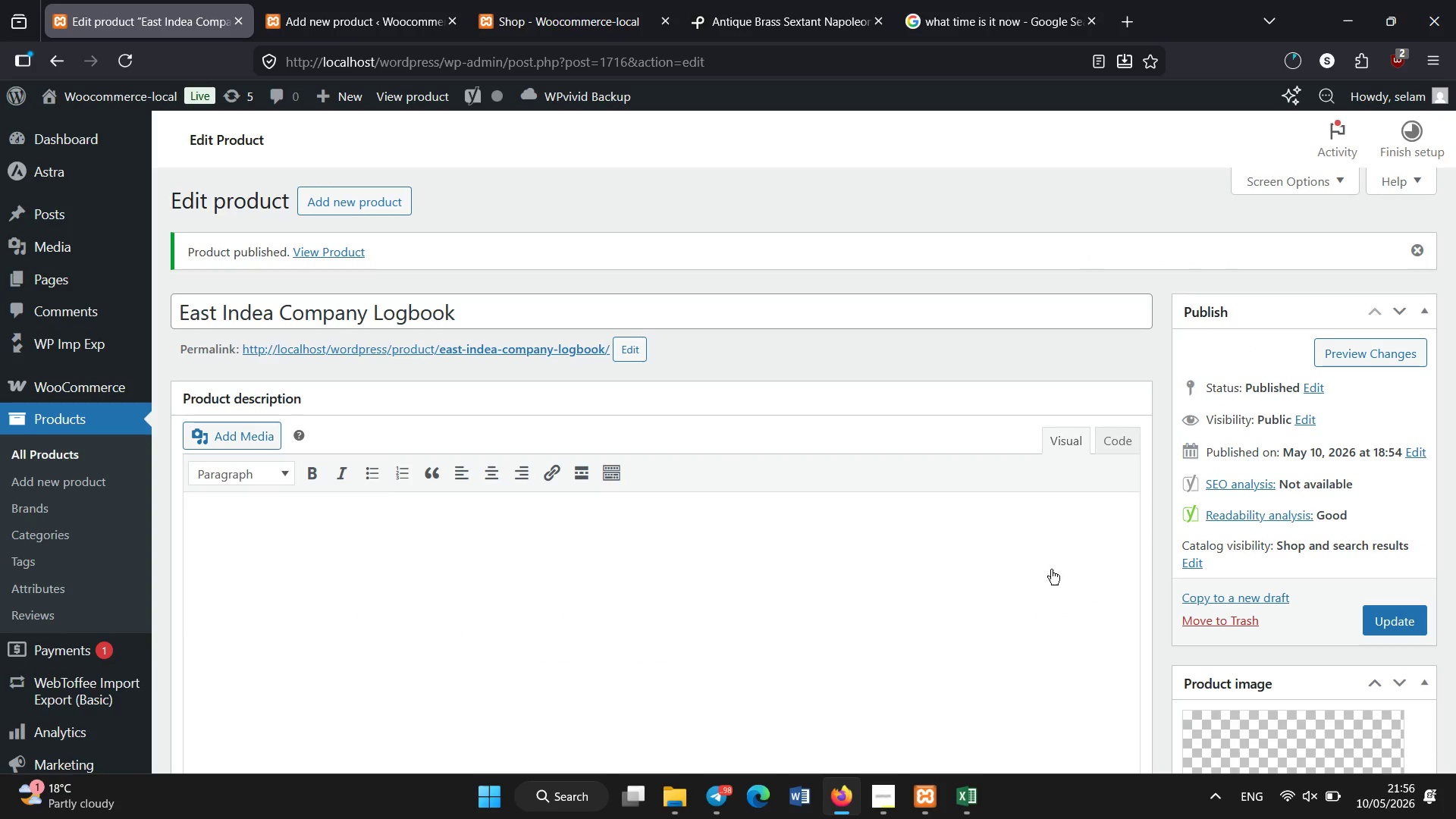 
scroll: coordinate [1051, 570], scroll_direction: down, amount: 6.0
 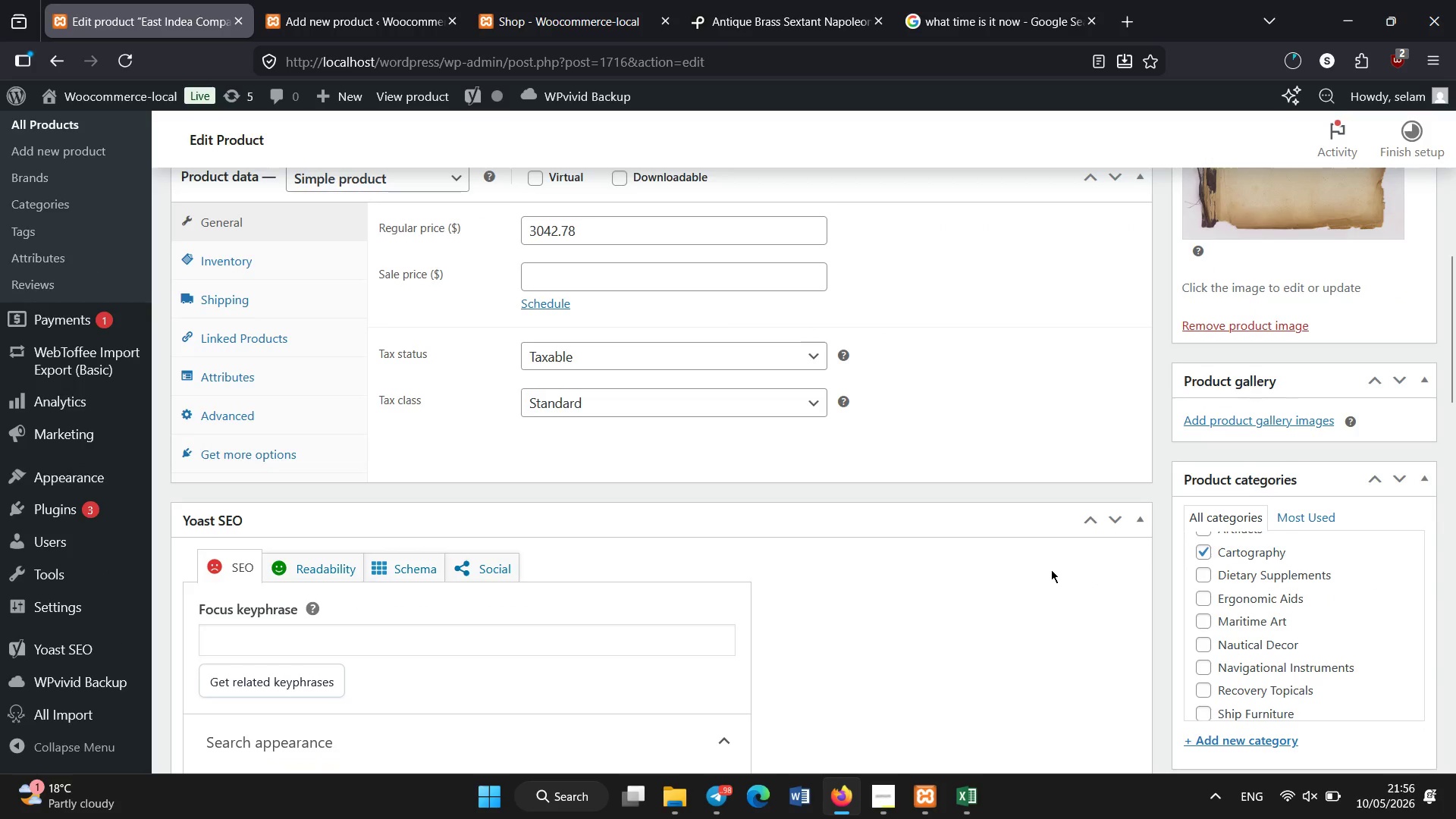 
scroll: coordinate [376, 250], scroll_direction: up, amount: 10.0
 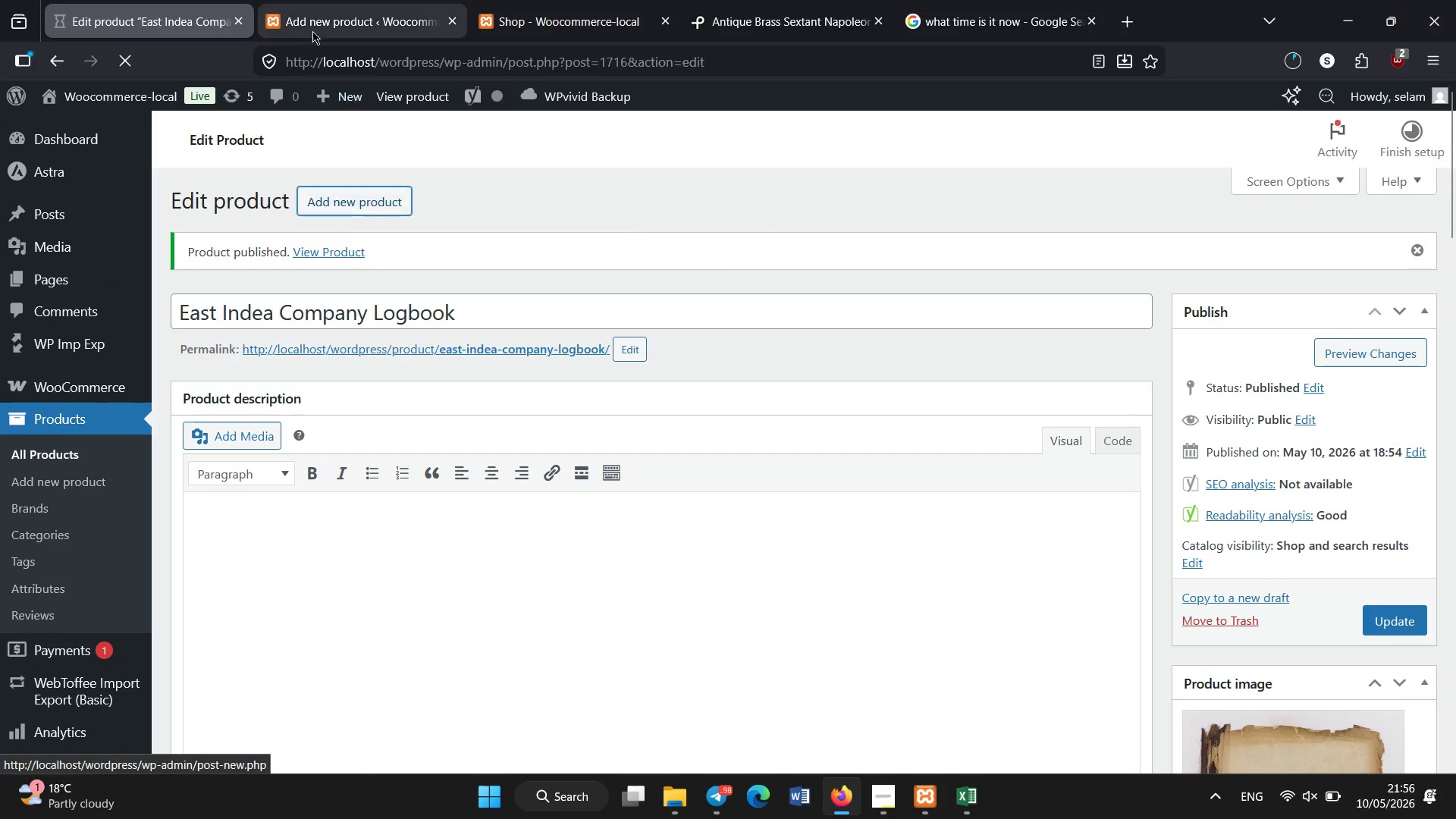 
double_click([312, 28])
 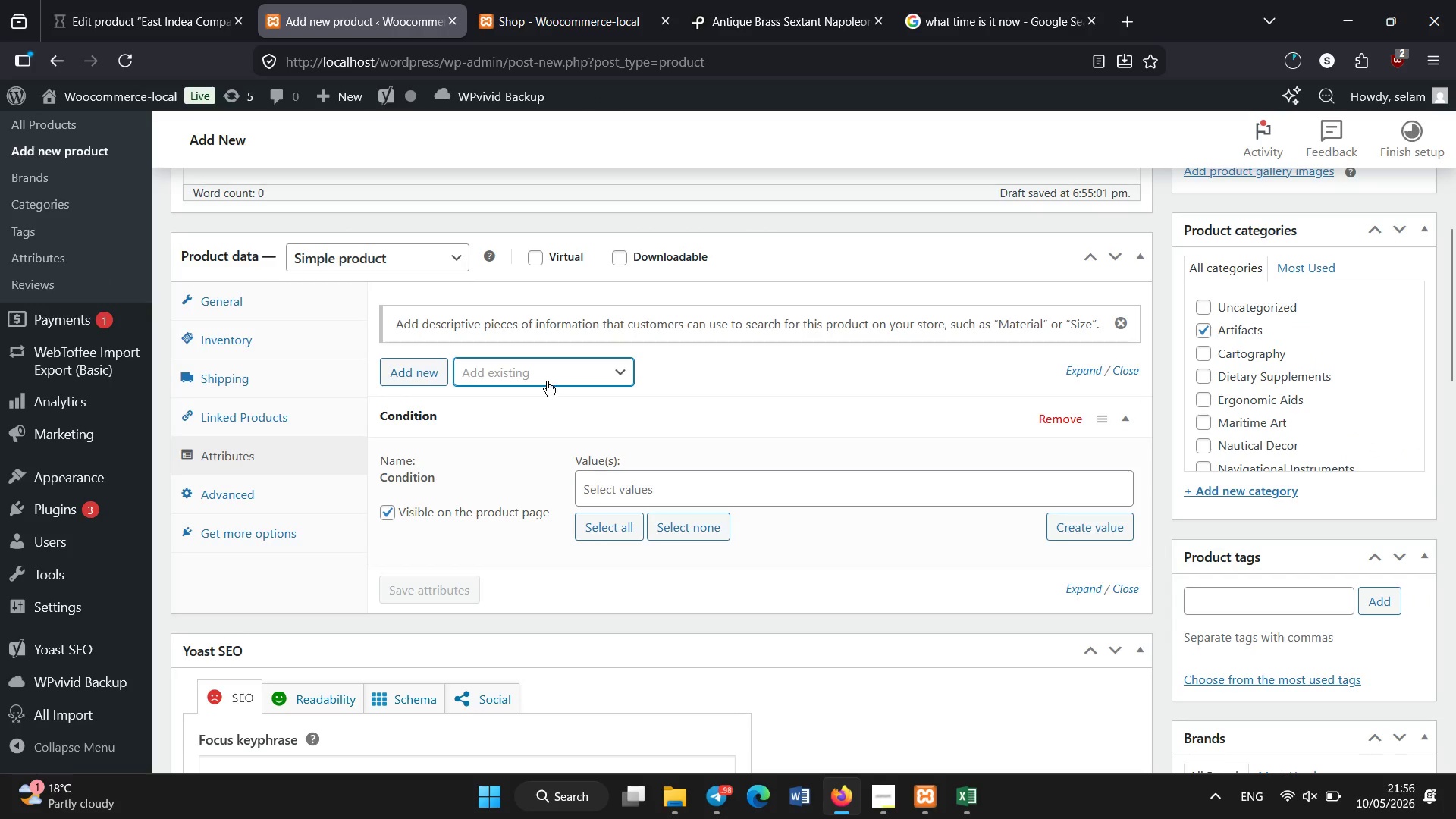 
left_click([547, 381])
 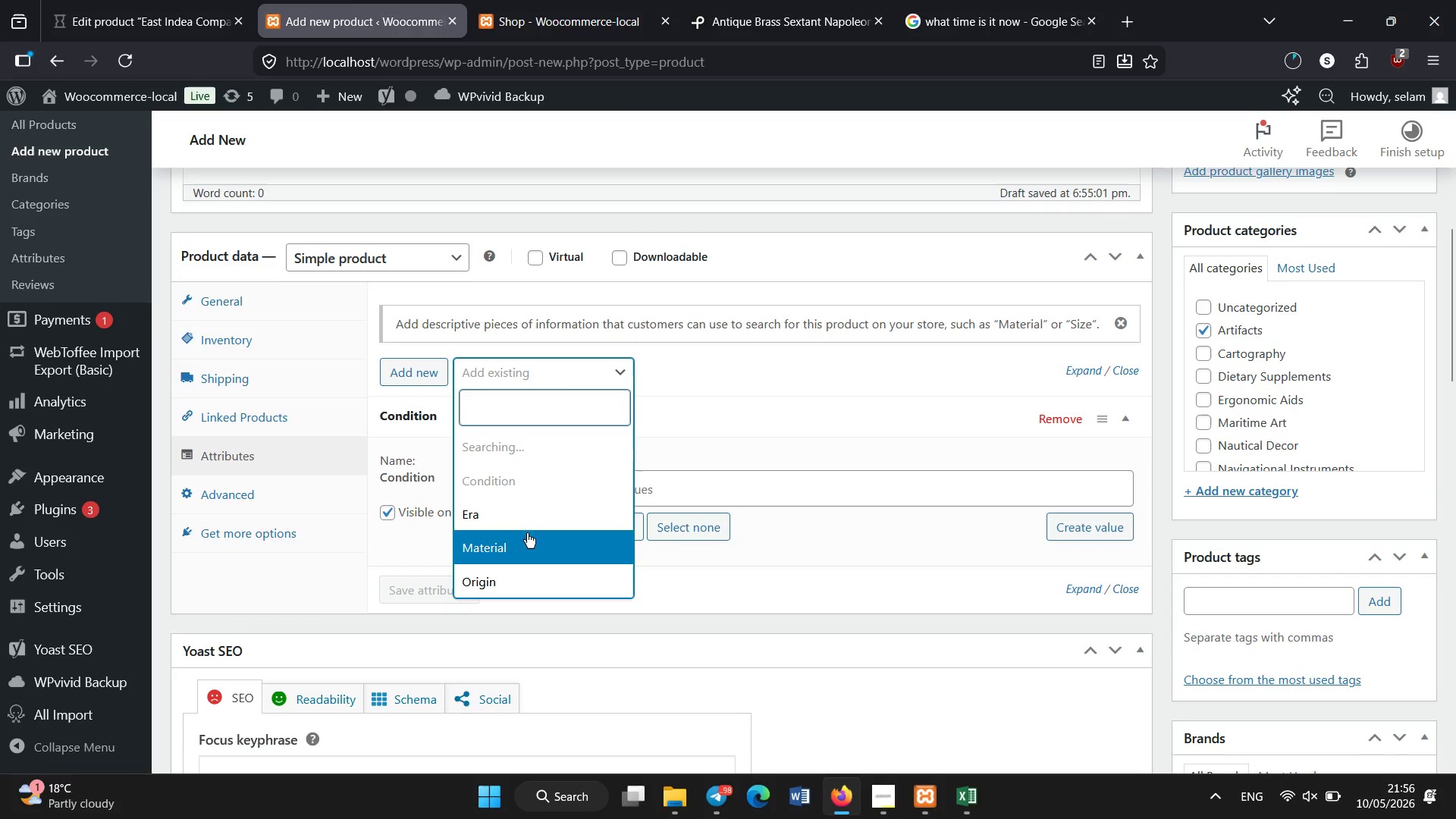 
left_click([515, 513])
 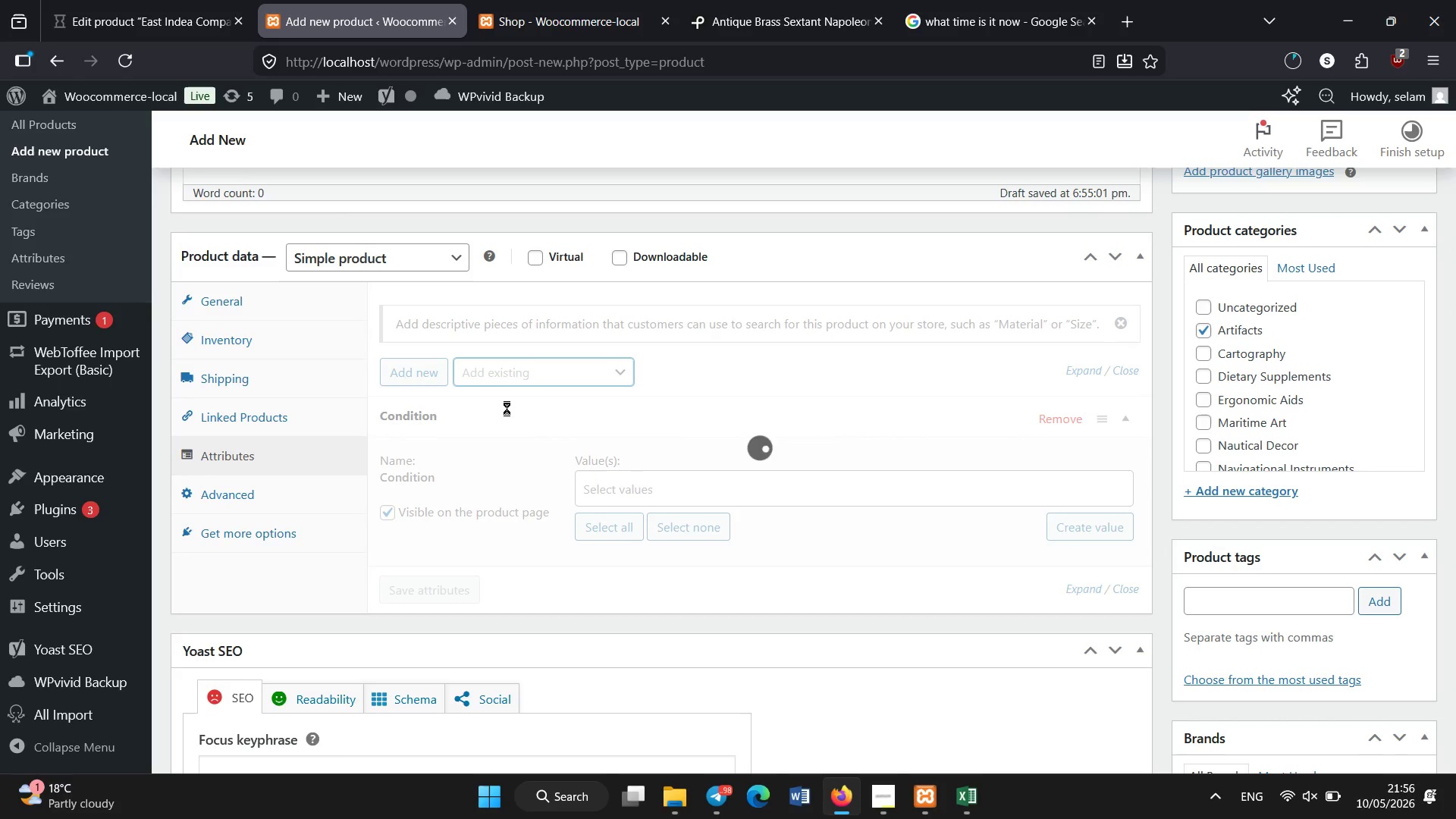 
wait(6.05)
 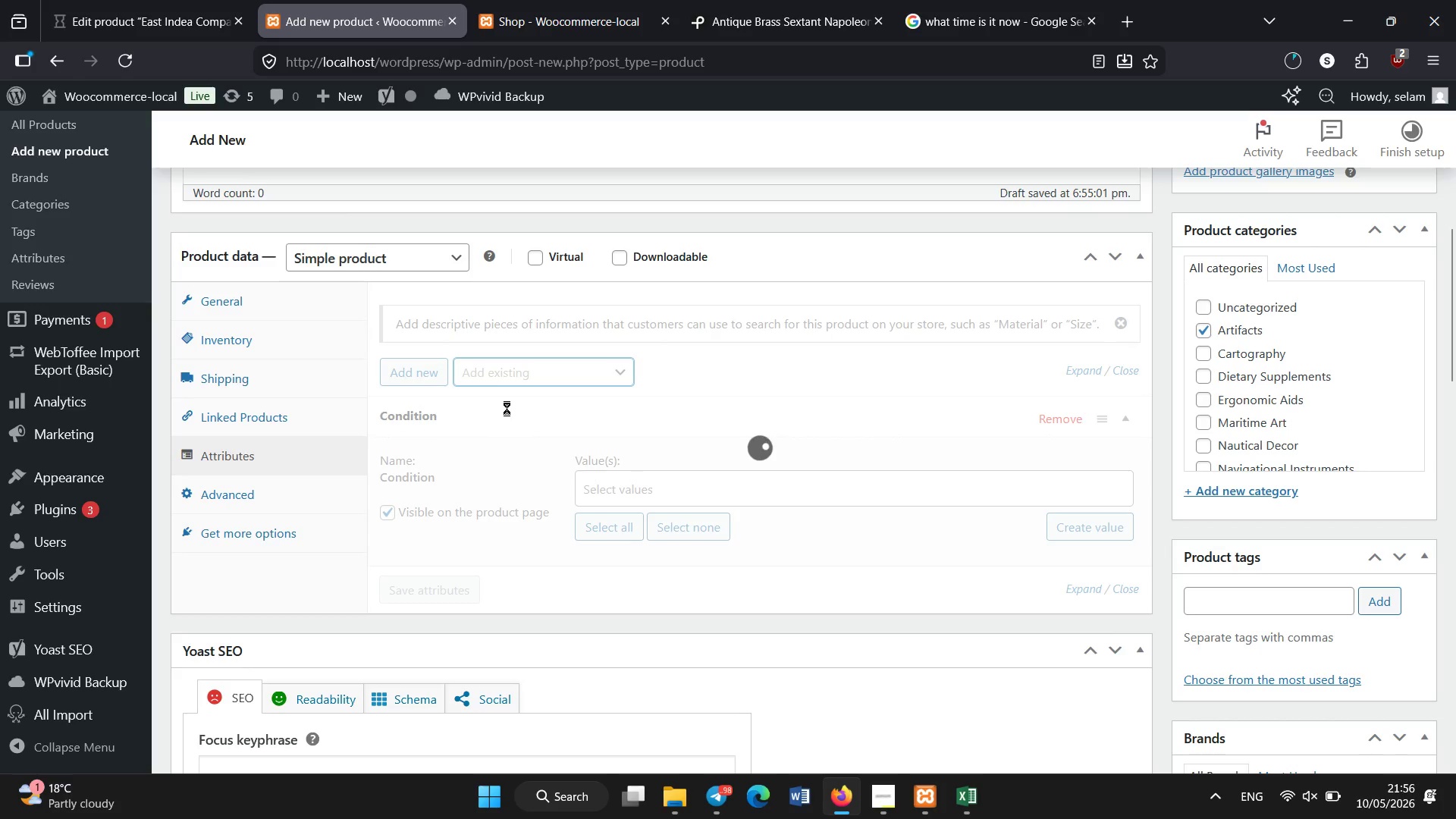 
left_click([505, 360])
 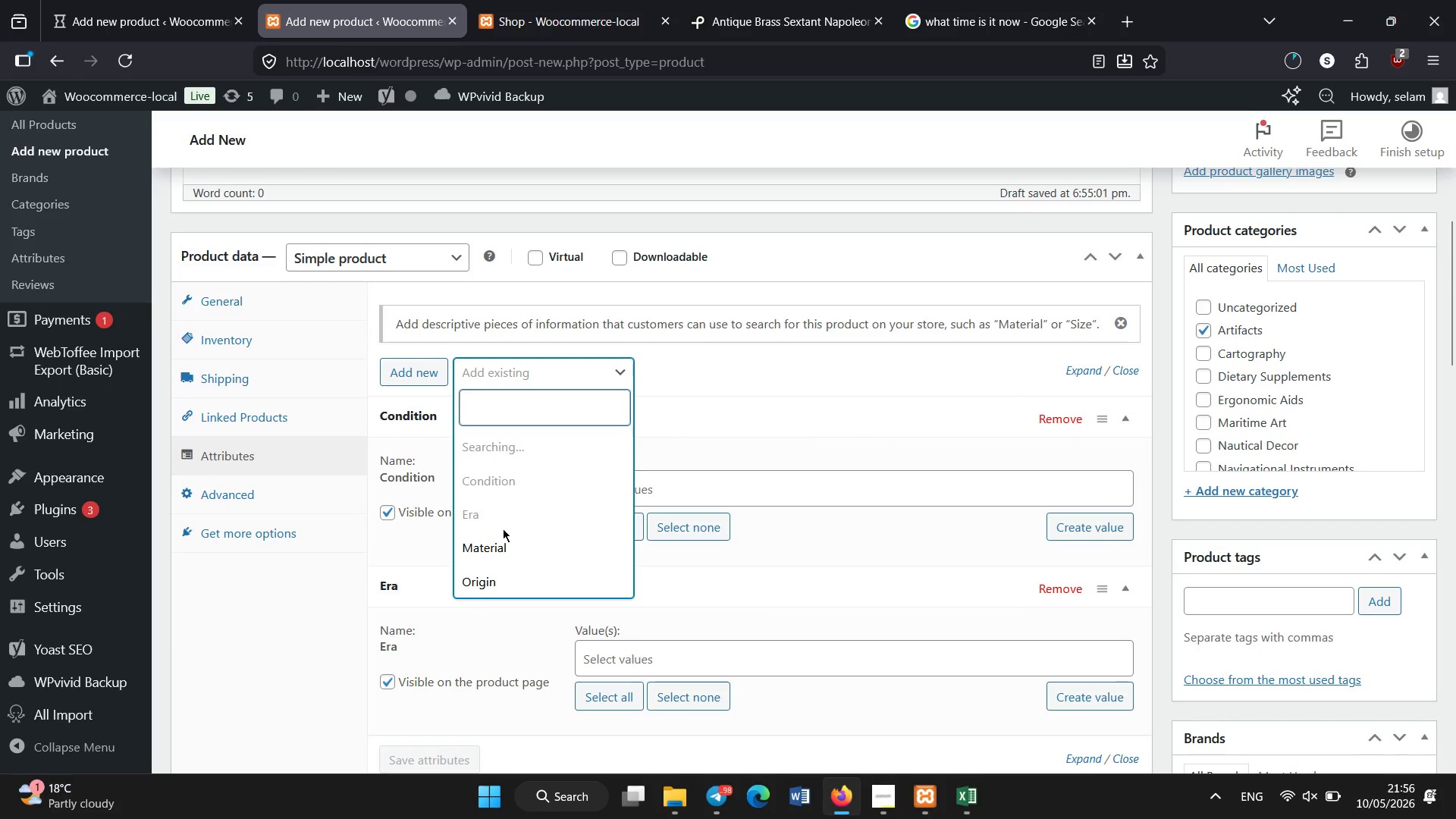 
left_click([503, 538])
 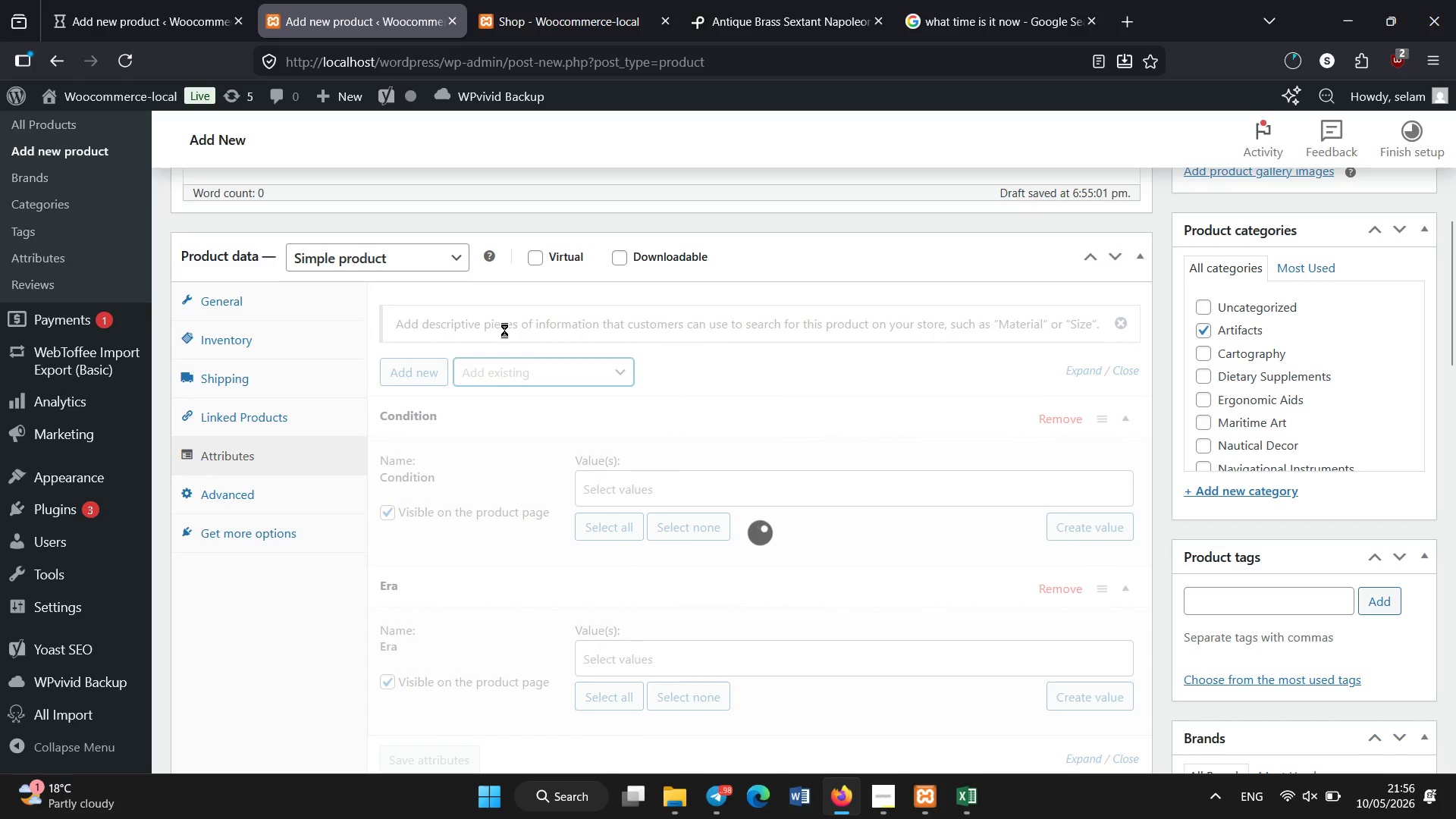 
left_click_drag(start_coordinate=[504, 338], to_coordinate=[454, 438])
 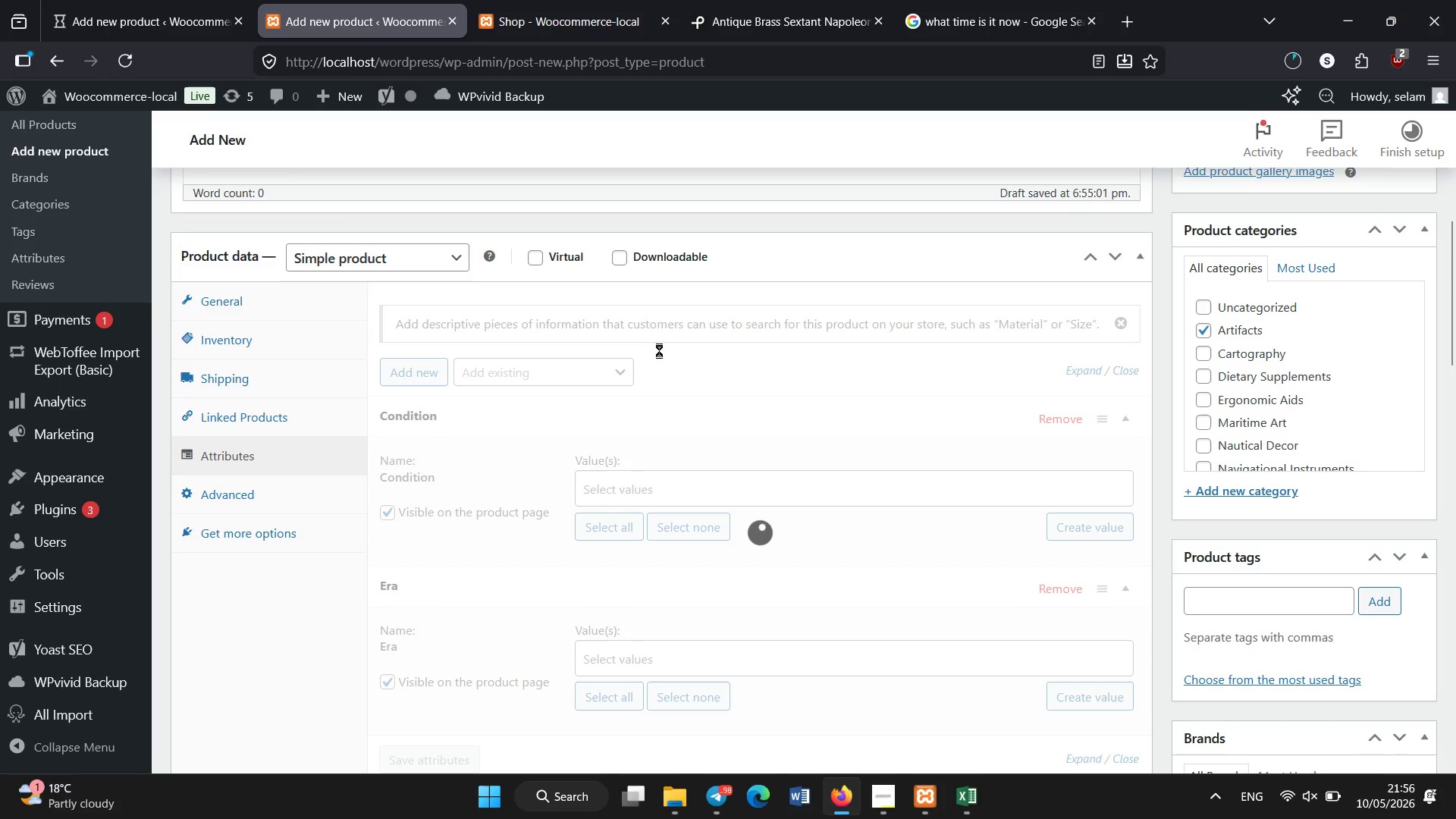 
wait(5.56)
 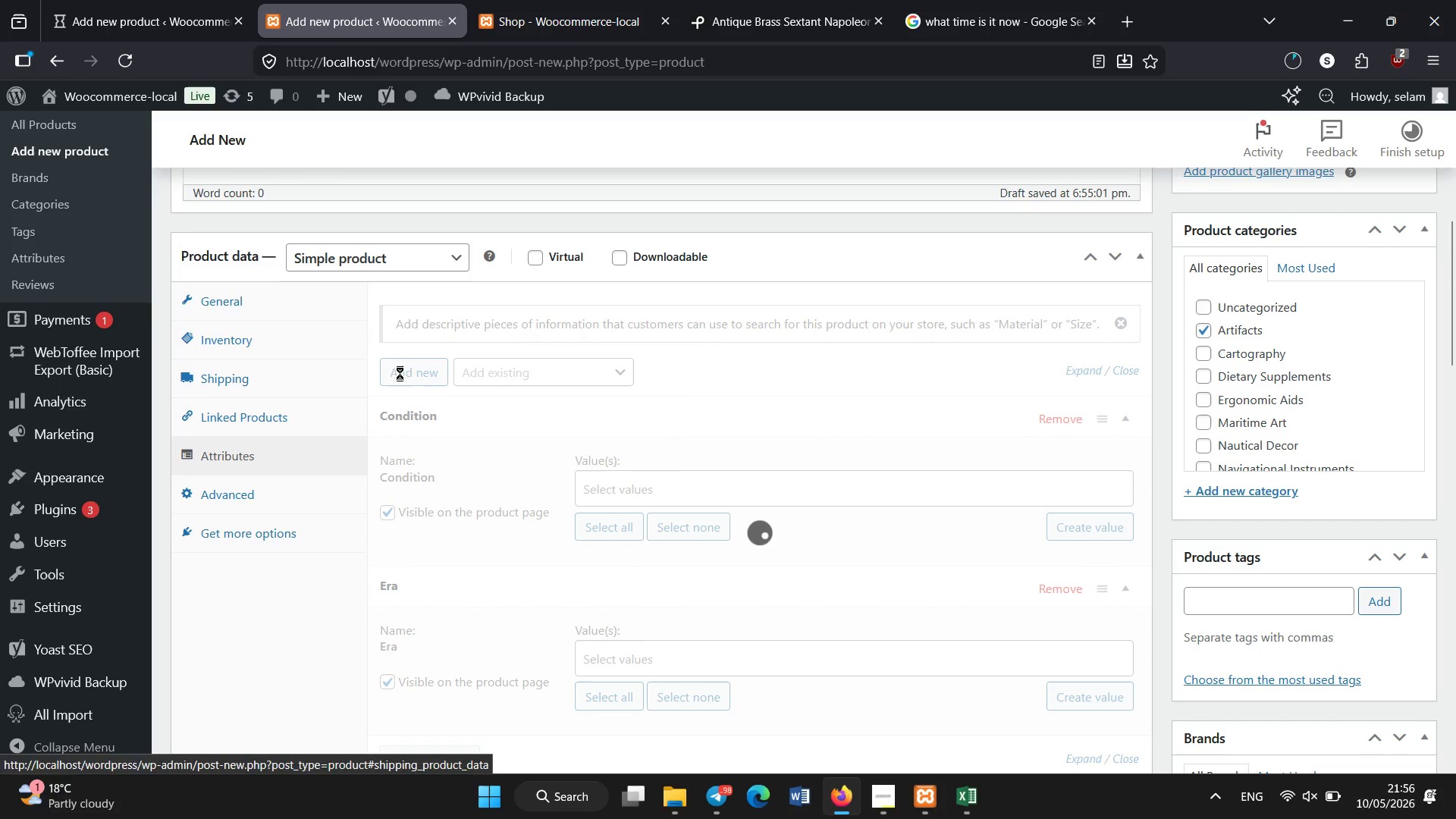 
left_click([472, 362])
 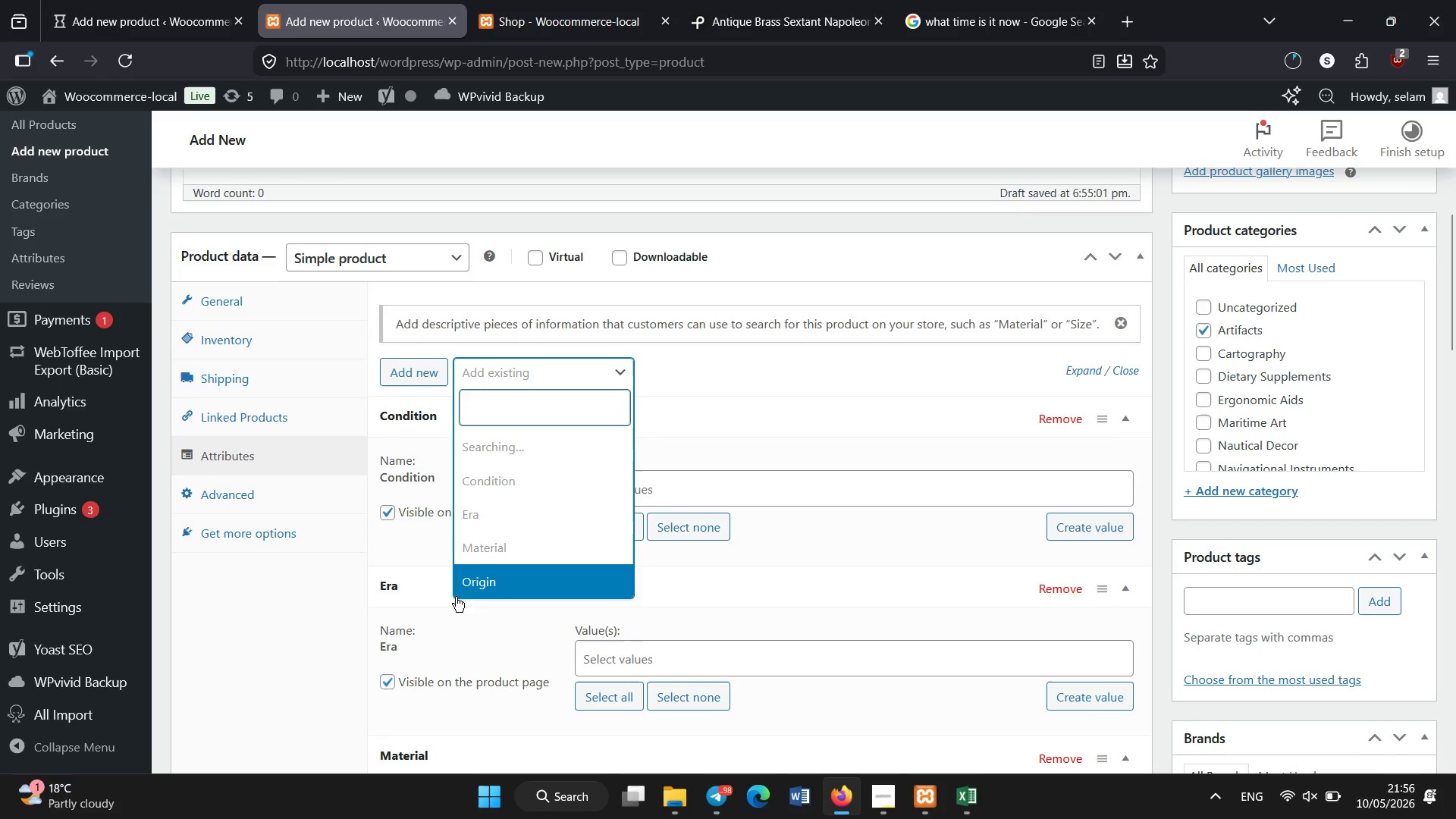 
left_click([471, 597])
 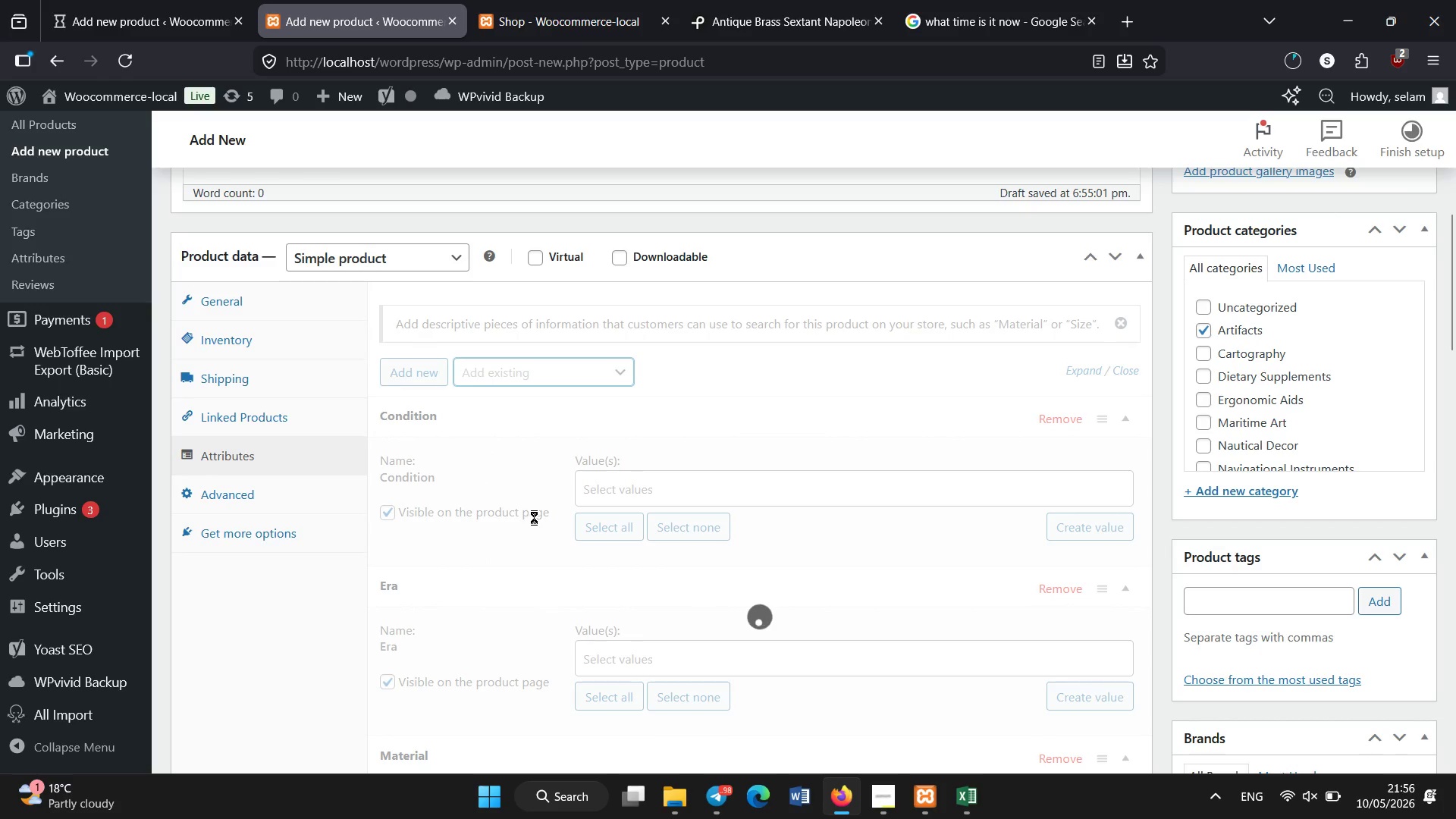 
scroll: coordinate [534, 517], scroll_direction: none, amount: 0.0
 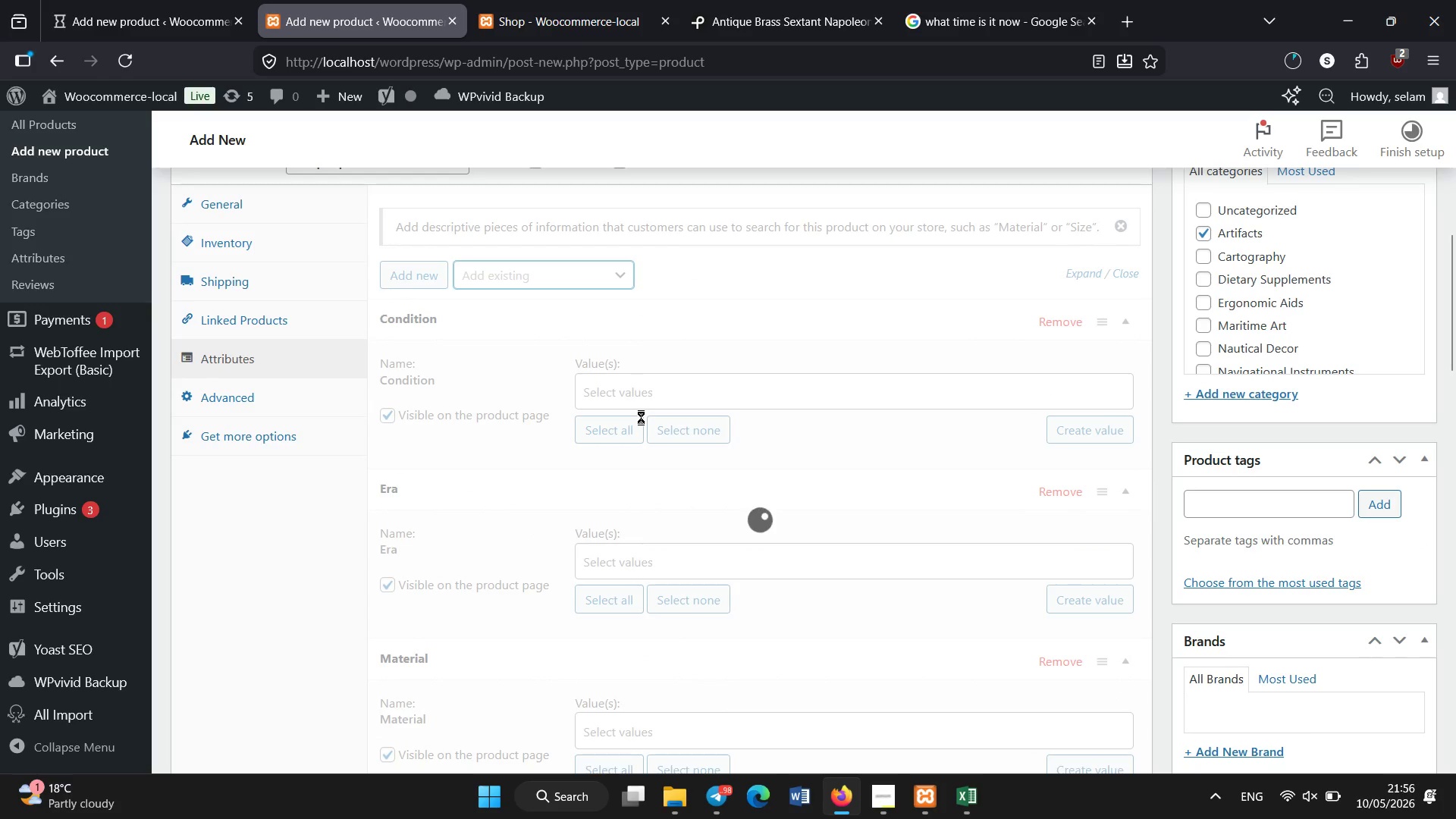 
wait(5.19)
 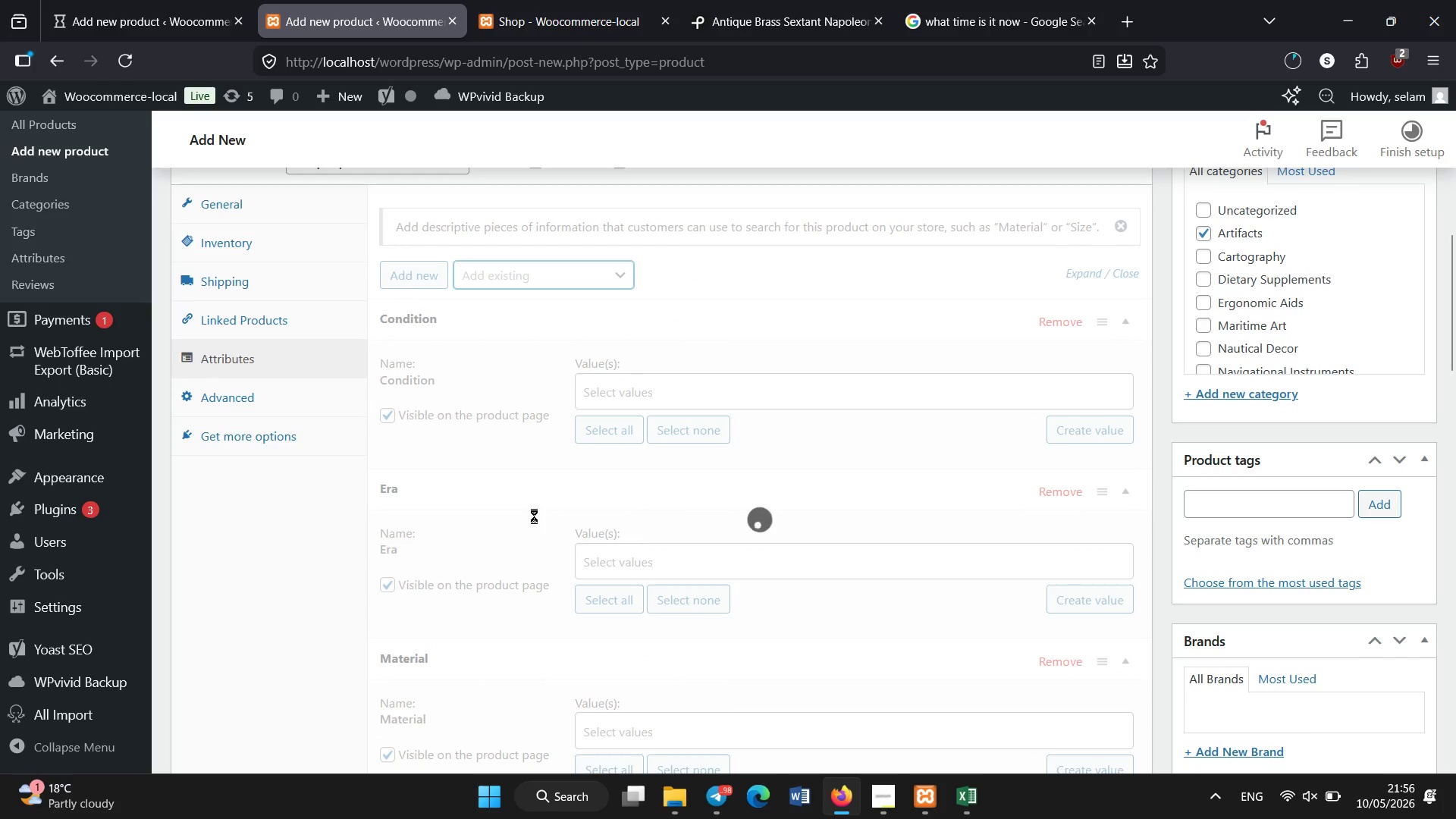 
left_click([655, 392])
 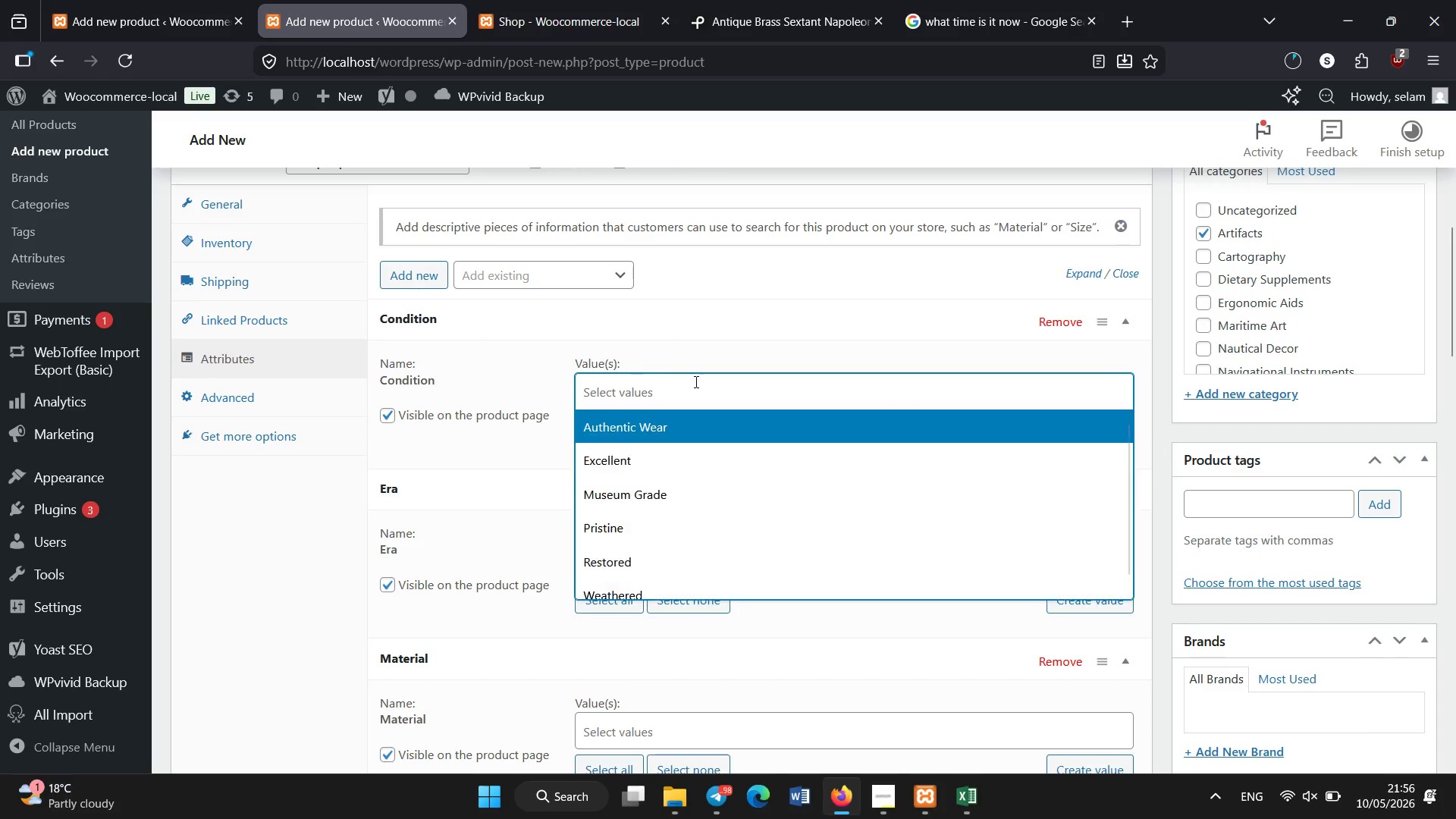 
wait(5.33)
 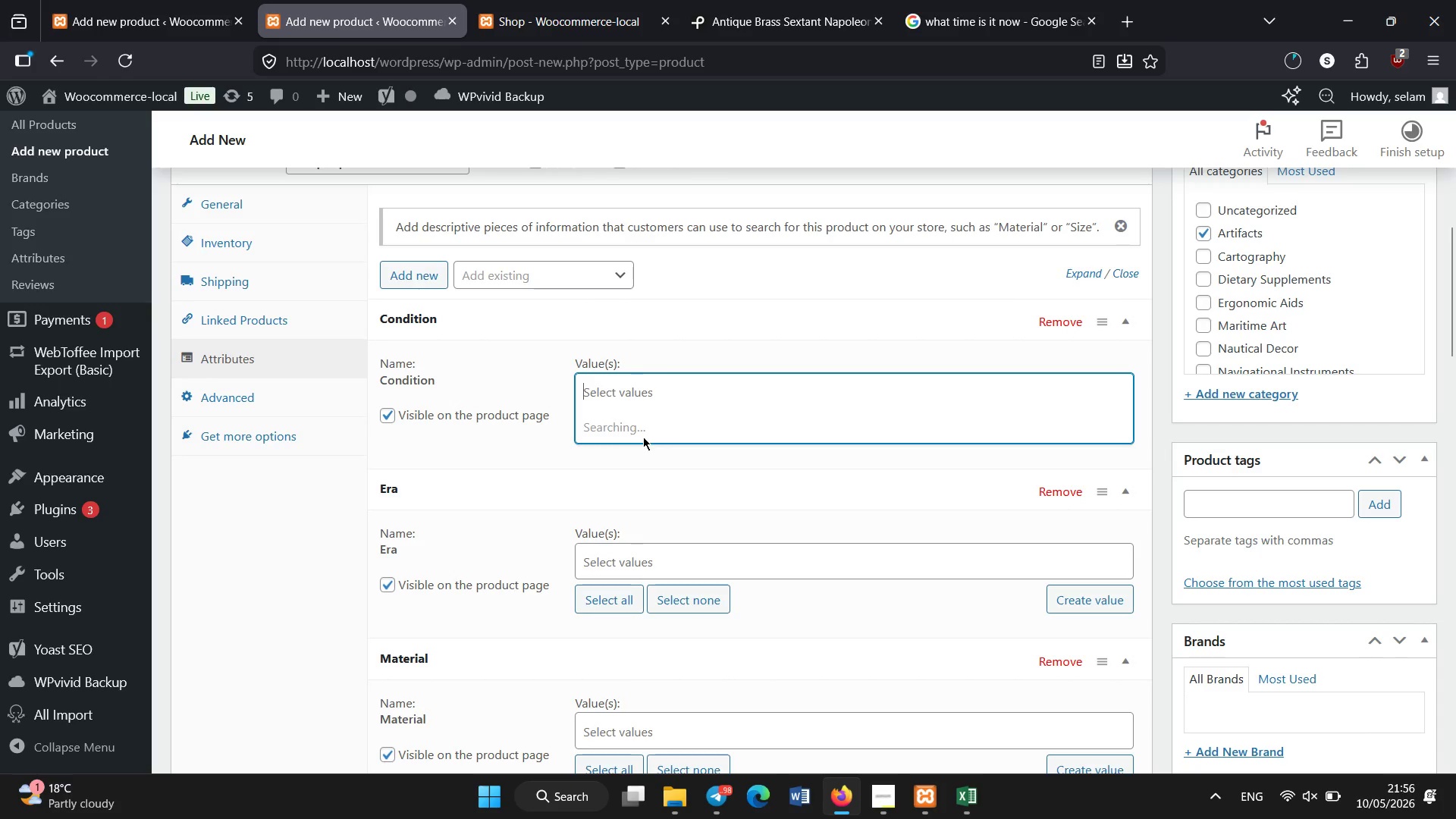 
left_click([613, 580])
 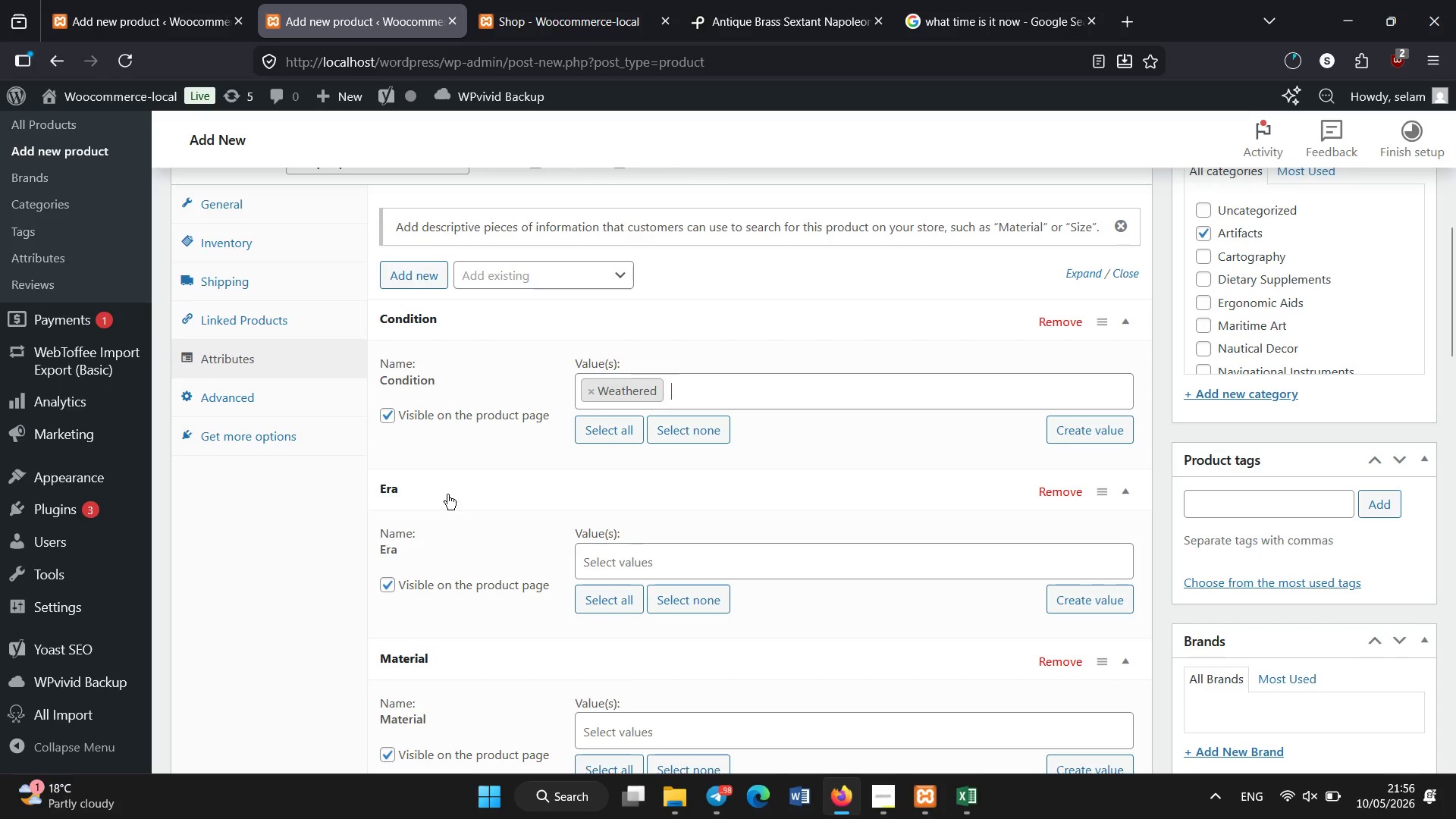 
left_click_drag(start_coordinate=[447, 494], to_coordinate=[462, 356])
 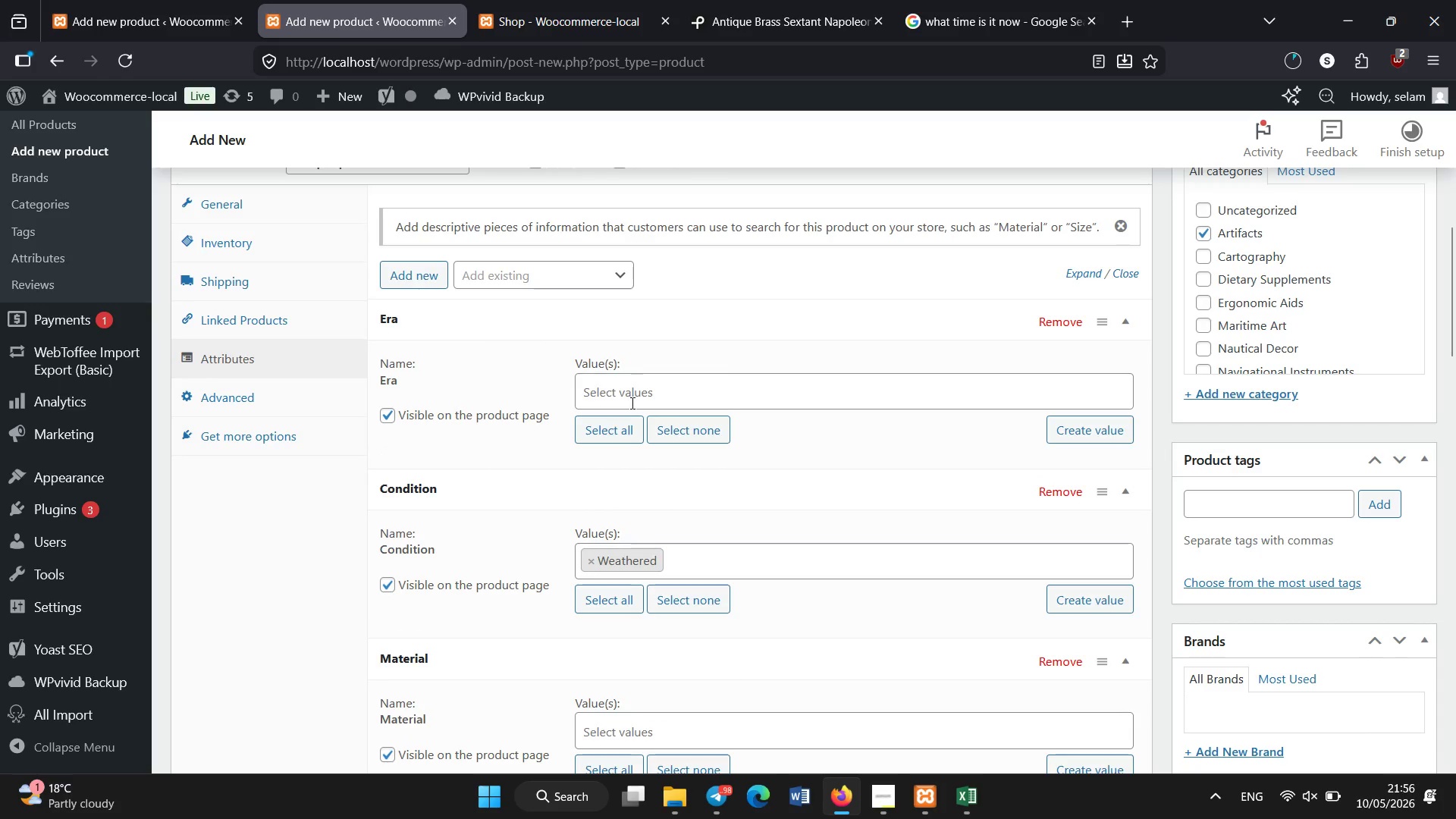 
left_click([632, 403])
 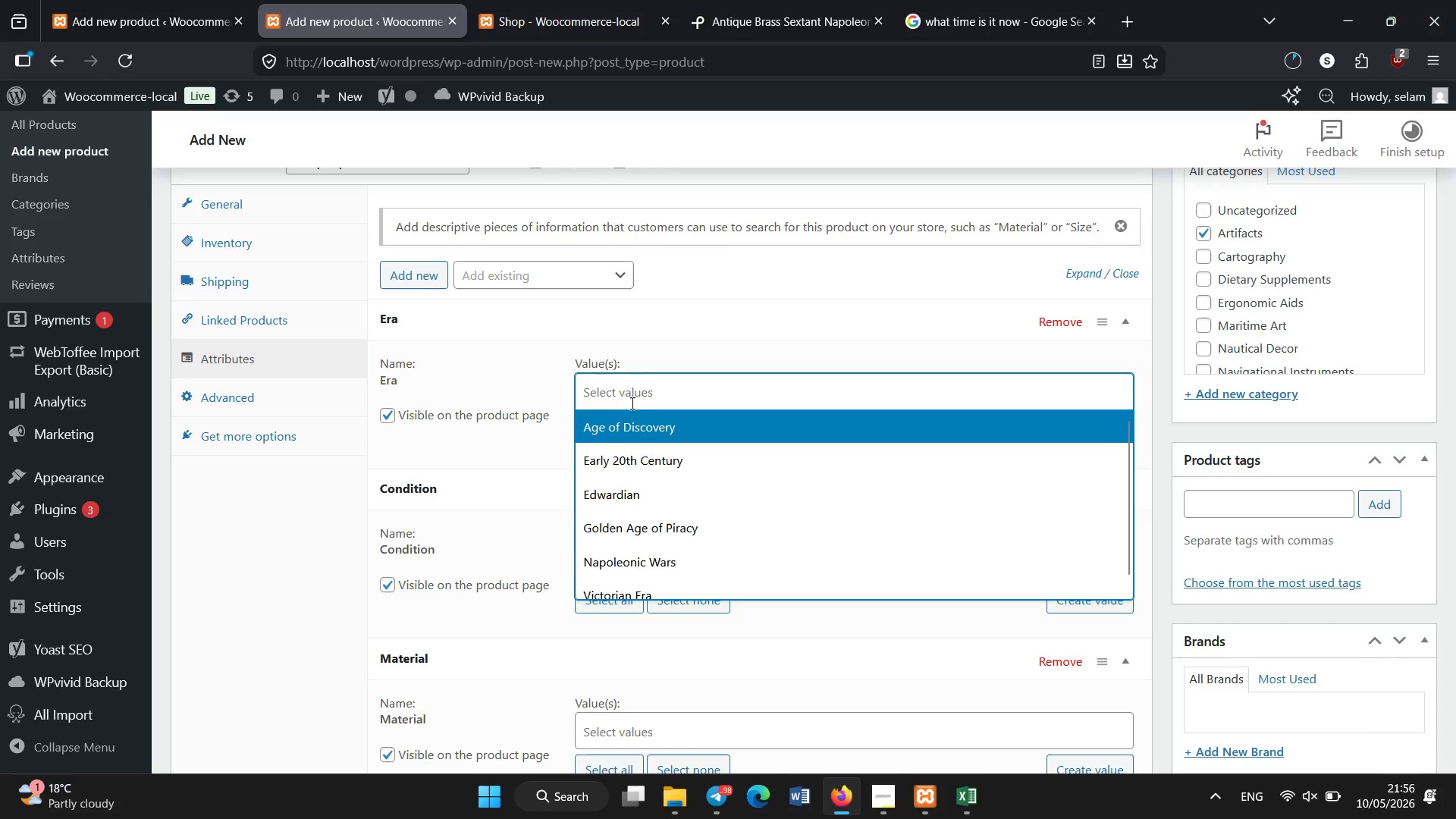 
wait(5.55)
 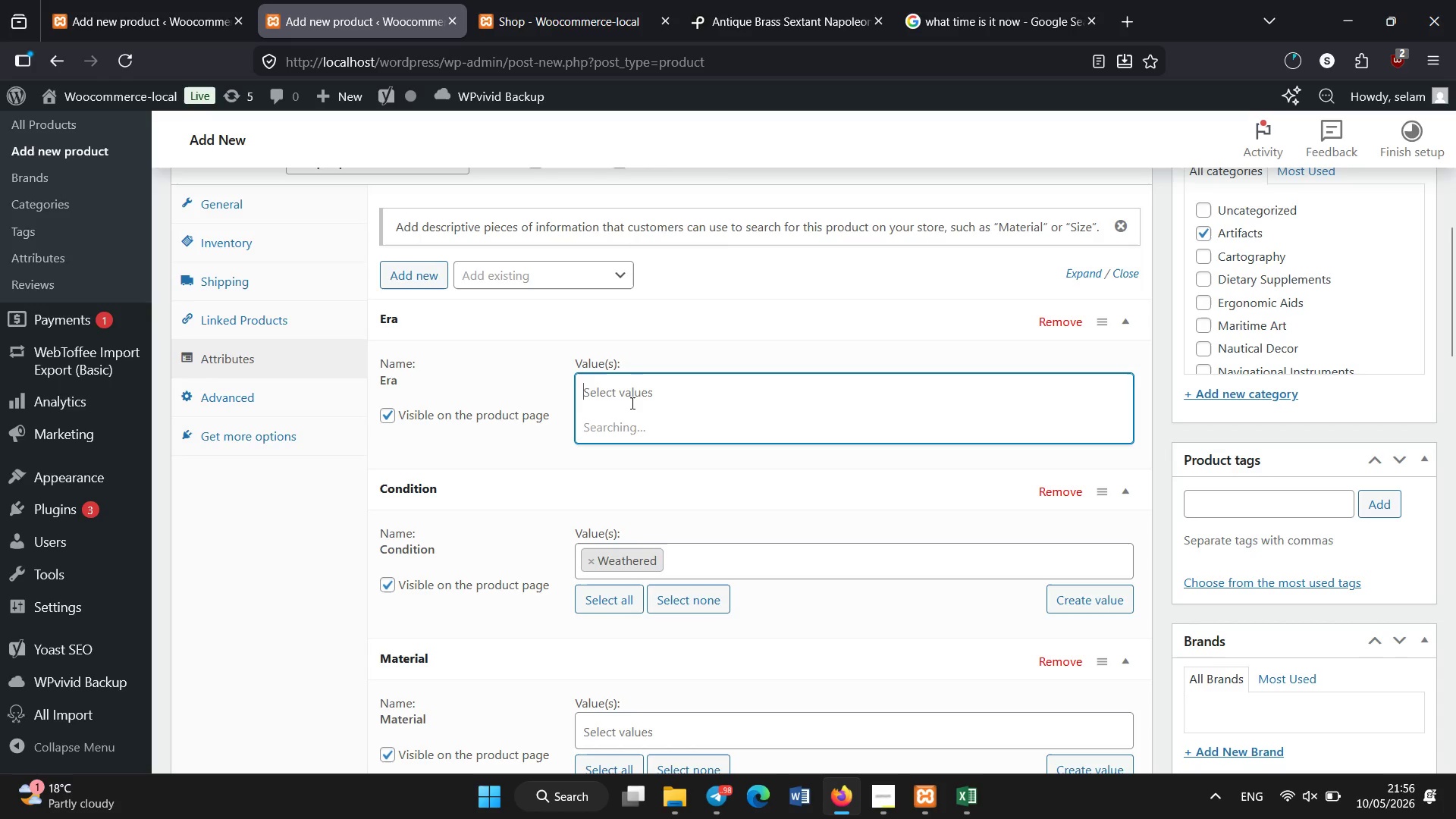 
left_click([617, 589])
 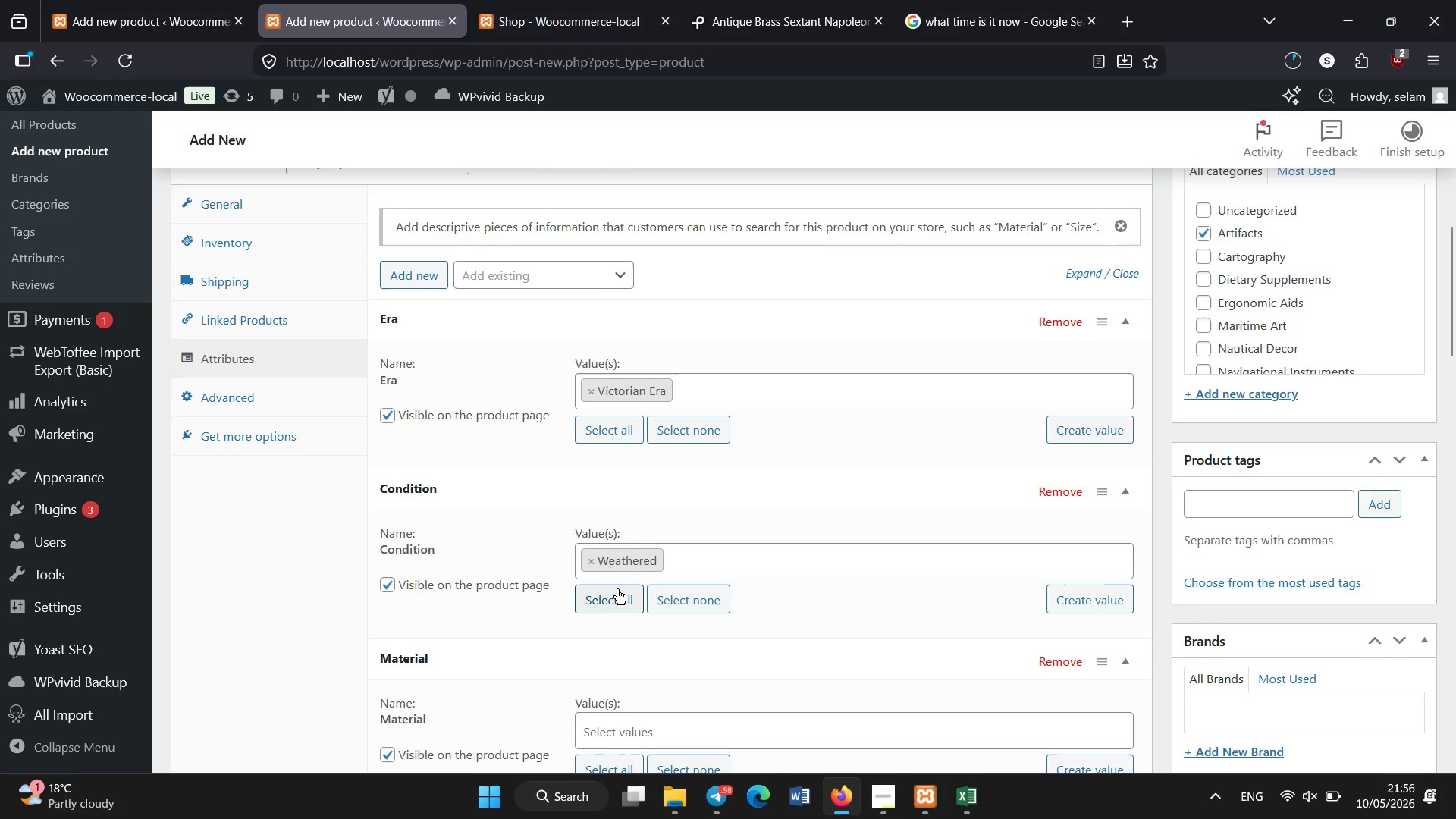 
left_click([617, 589])
 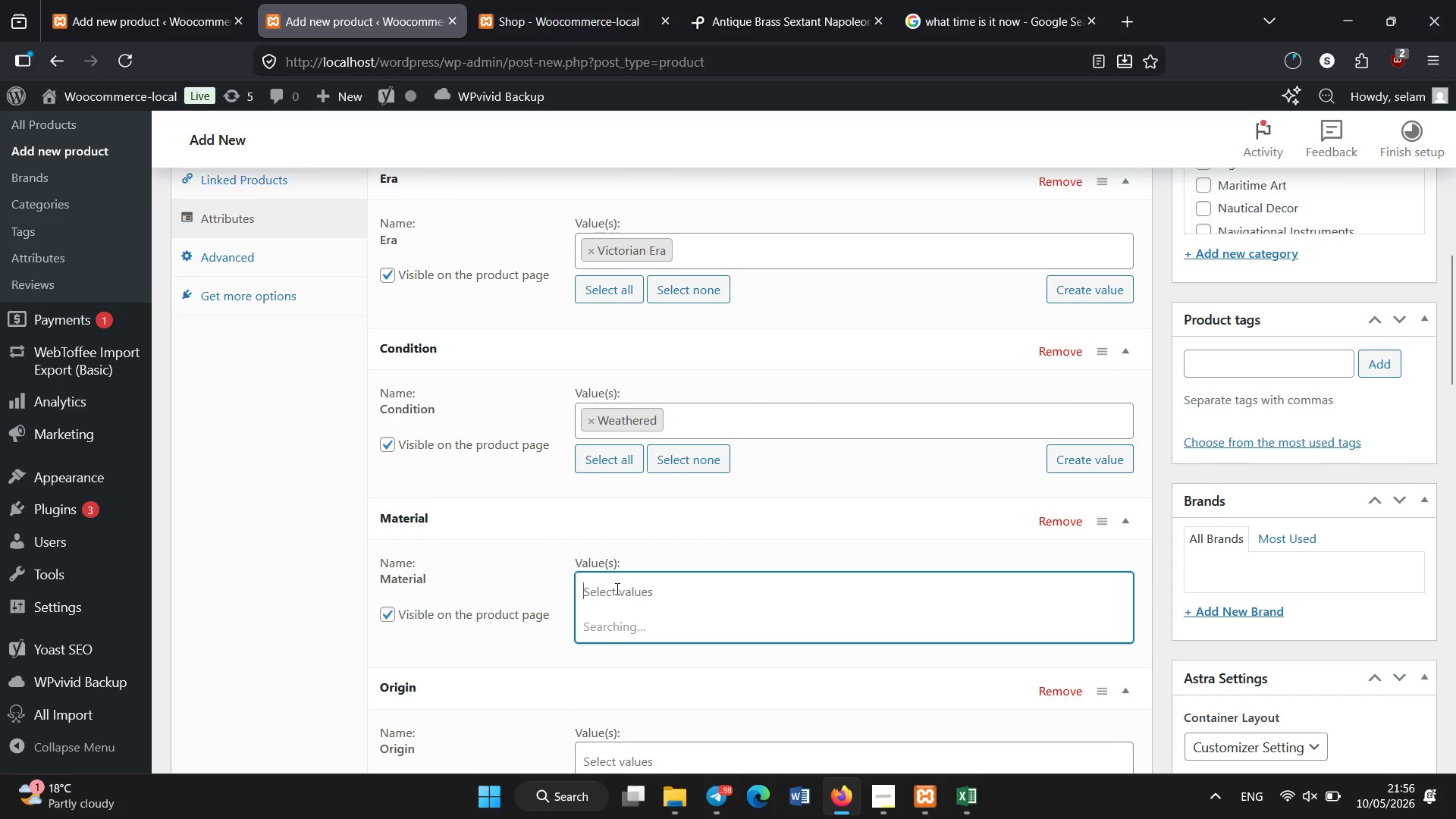 
scroll: coordinate [617, 589], scroll_direction: down, amount: 2.0
 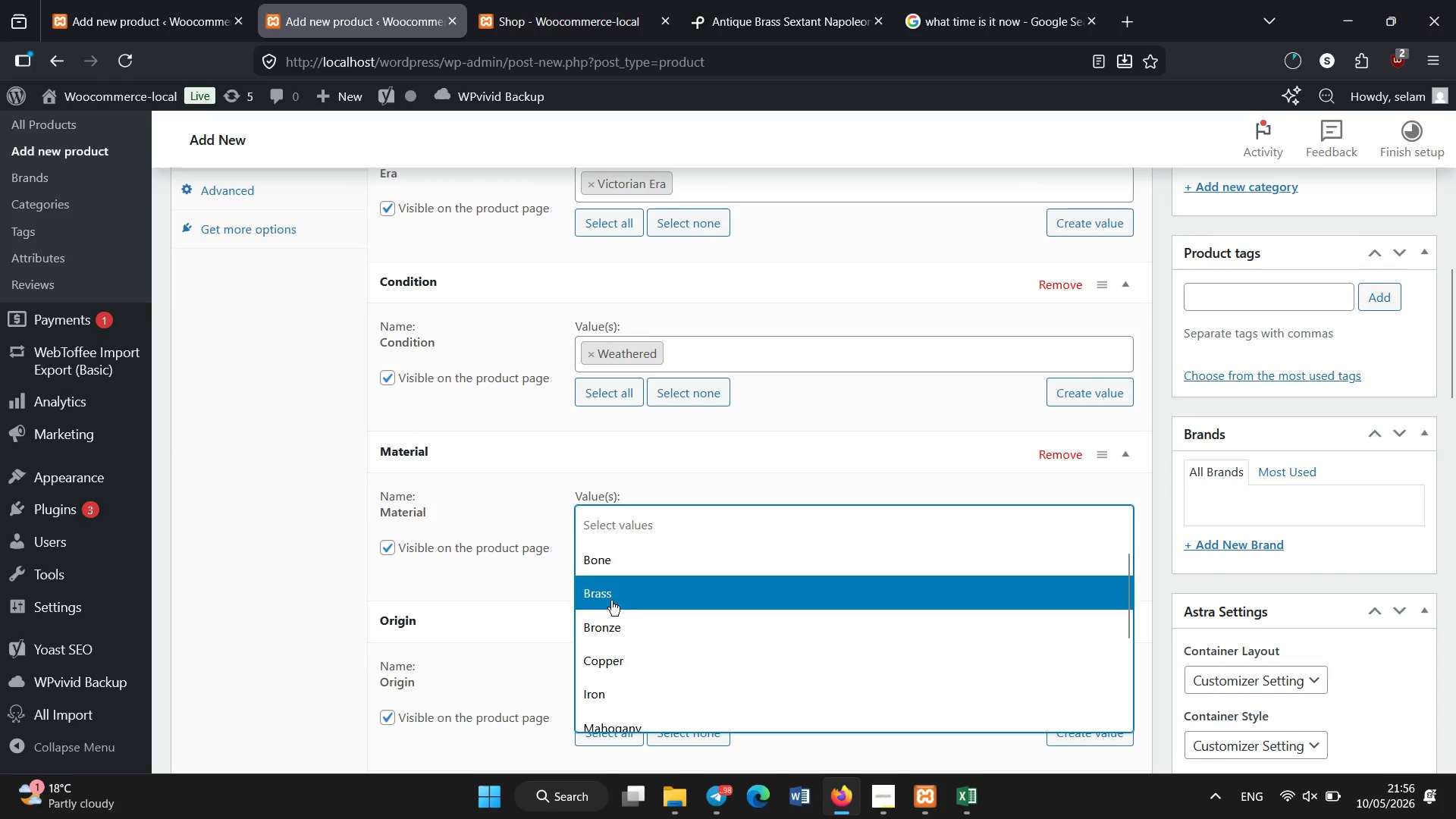 
left_click([603, 685])
 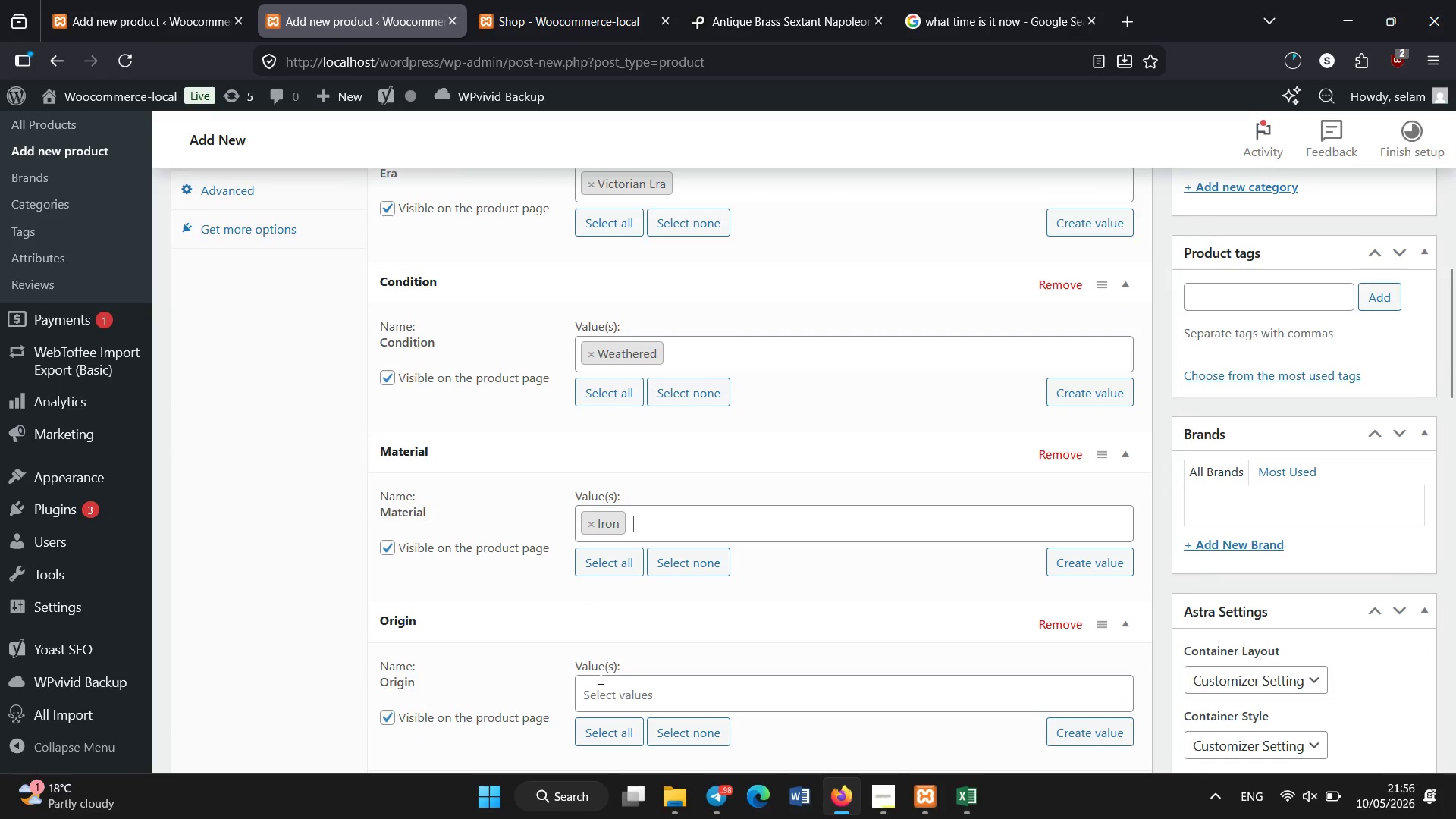 
scroll: coordinate [601, 652], scroll_direction: down, amount: 2.0
 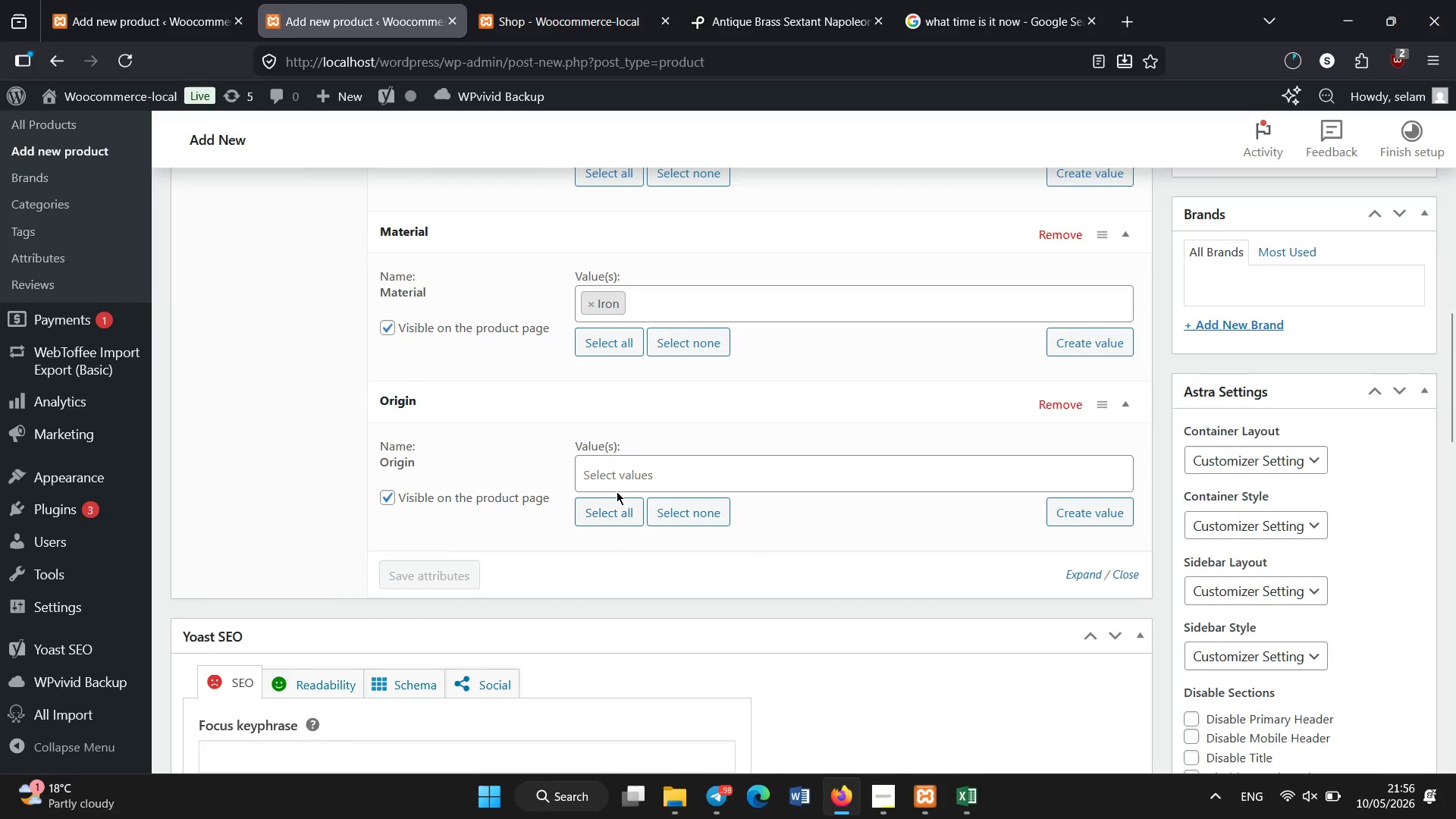 
left_click([619, 485])
 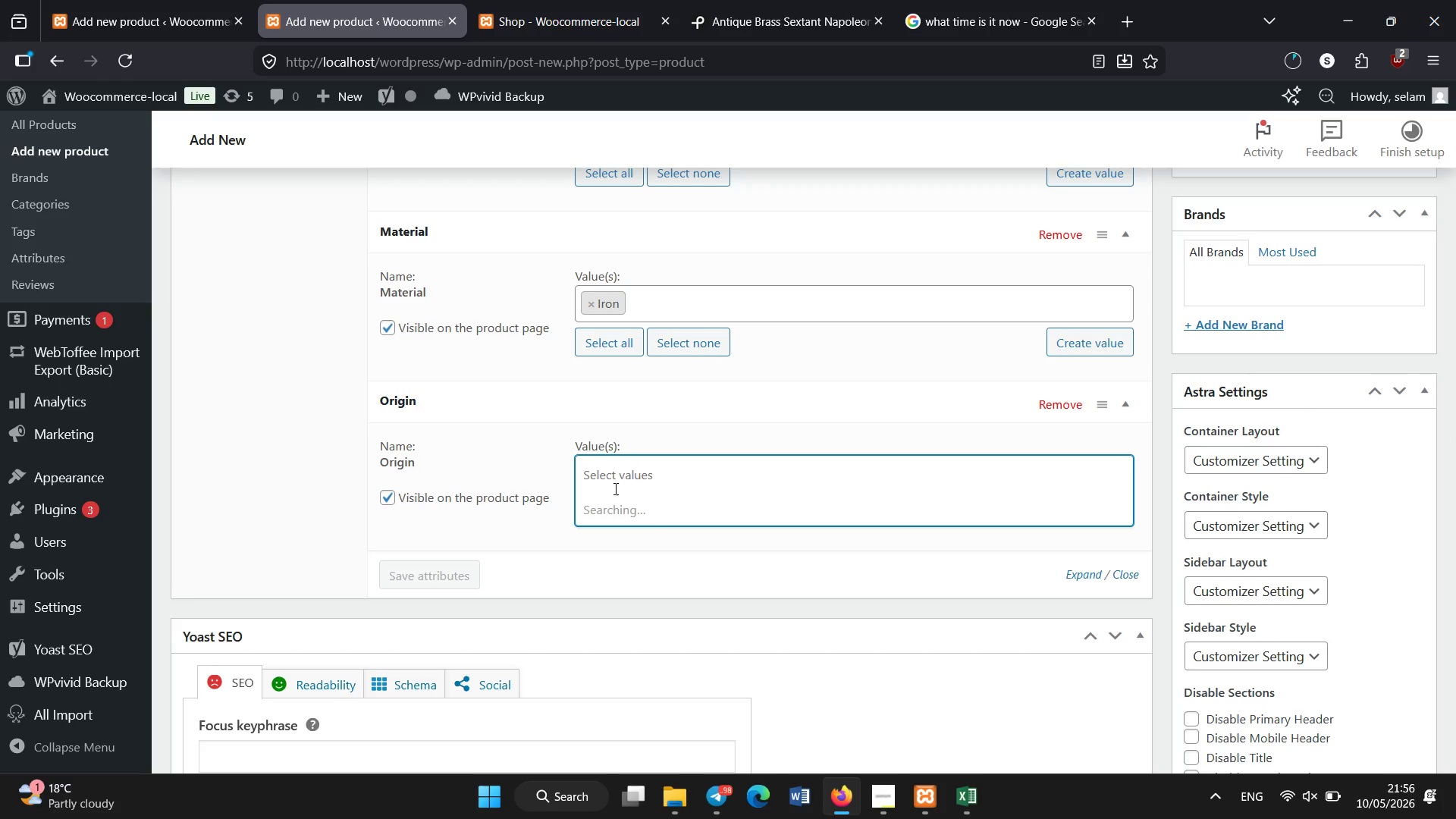 
left_click([598, 519])
 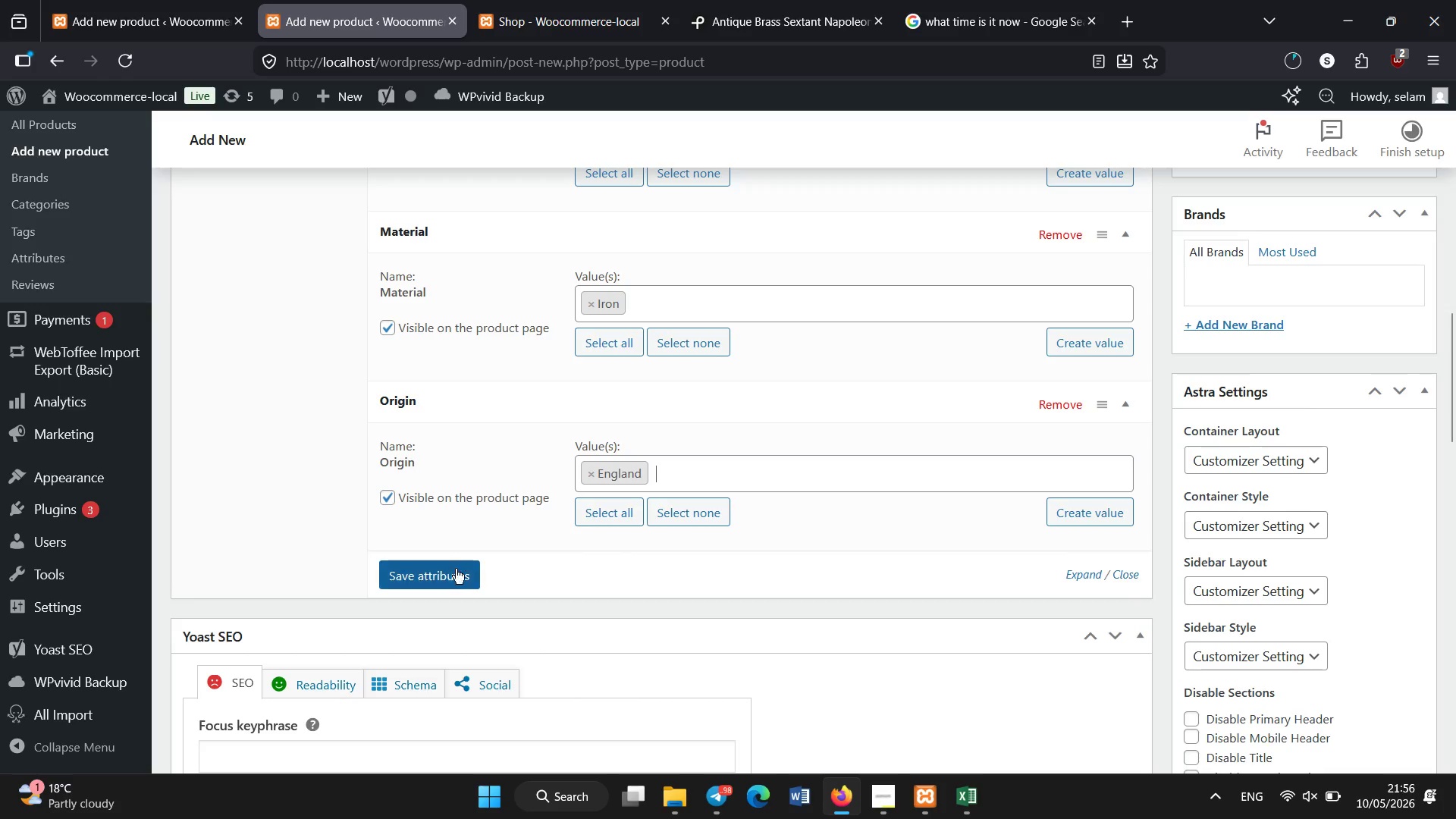 
left_click([454, 571])
 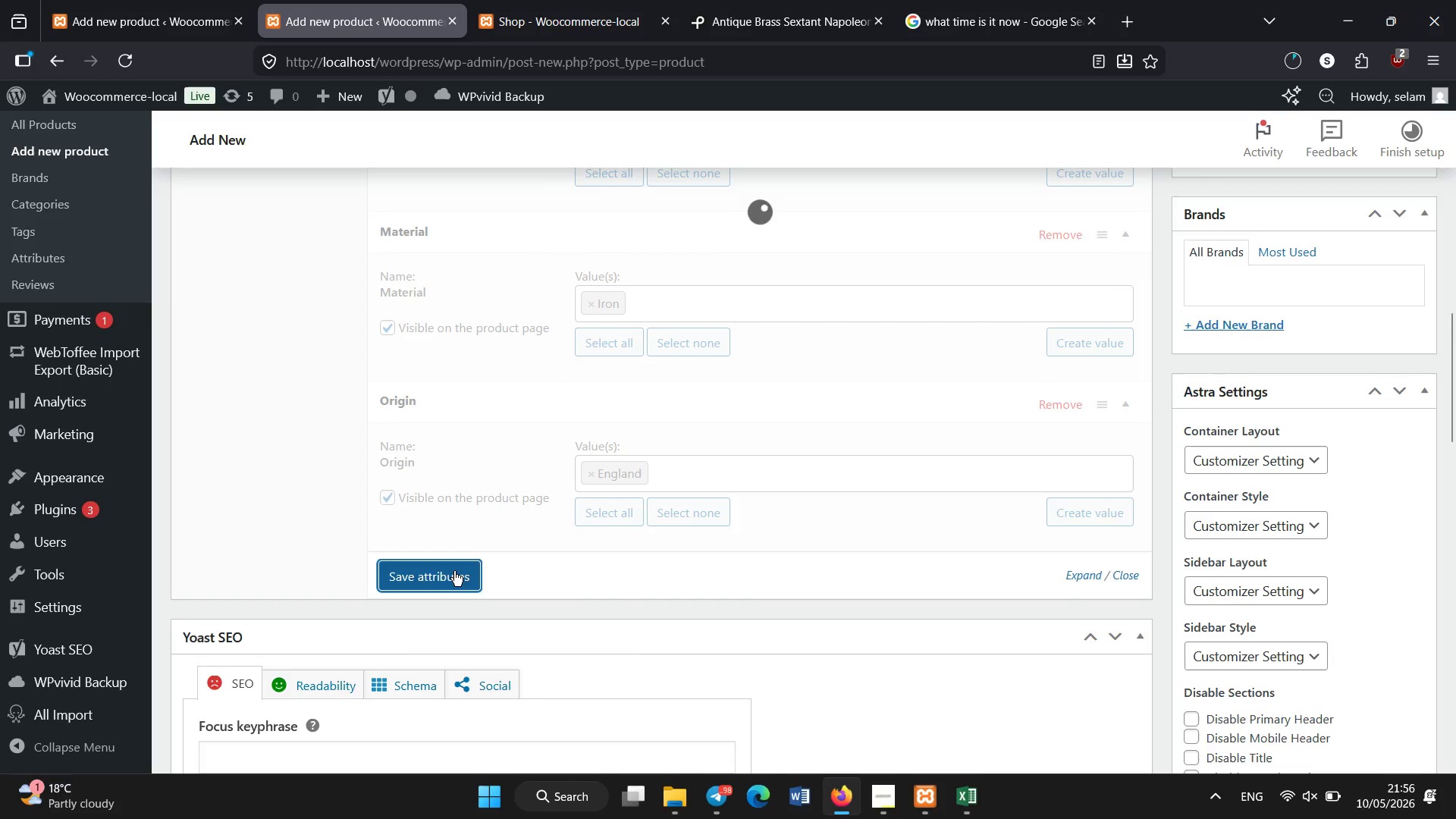 
scroll: coordinate [460, 613], scroll_direction: down, amount: 11.0
 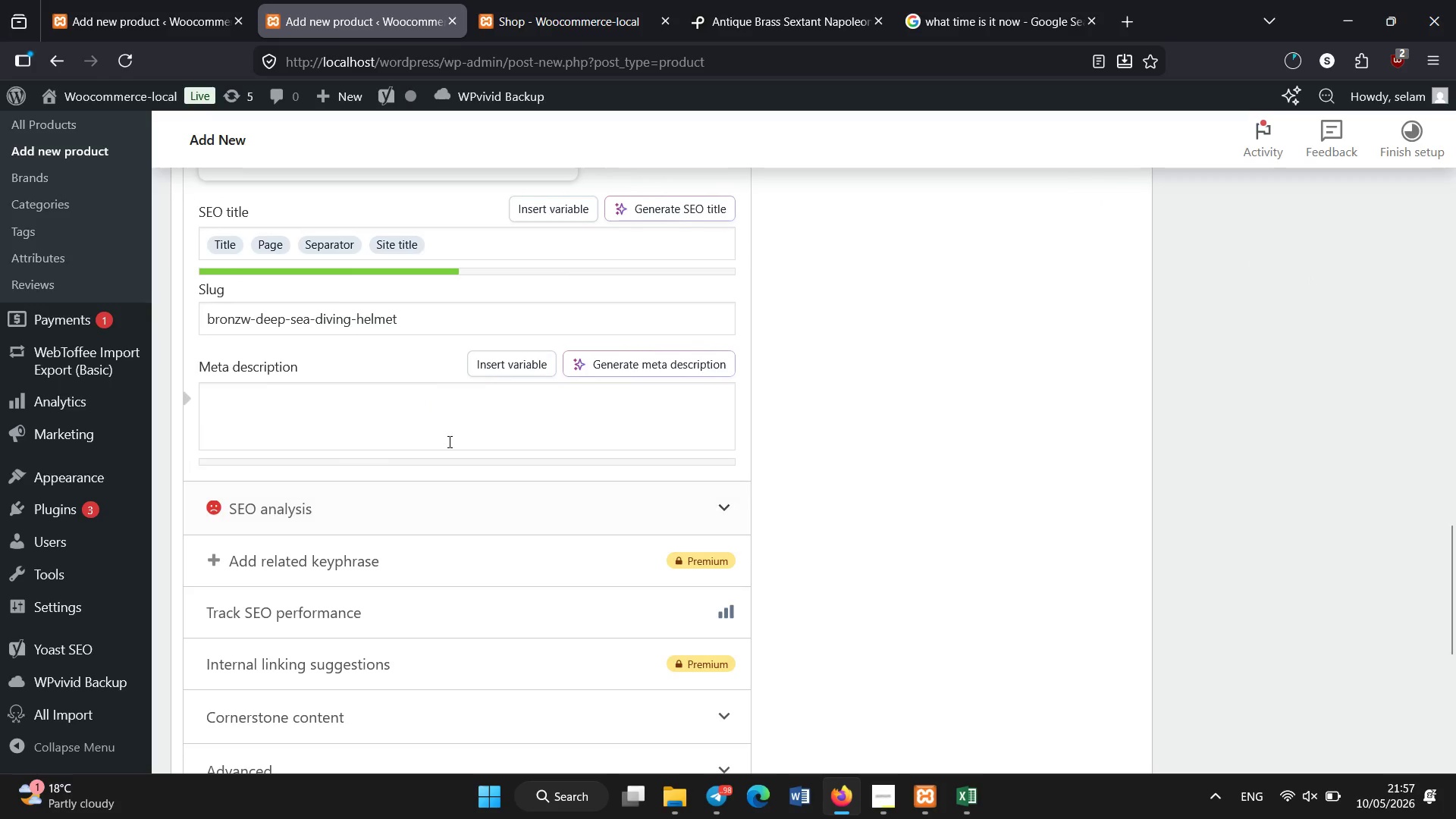 
left_click([450, 438])
 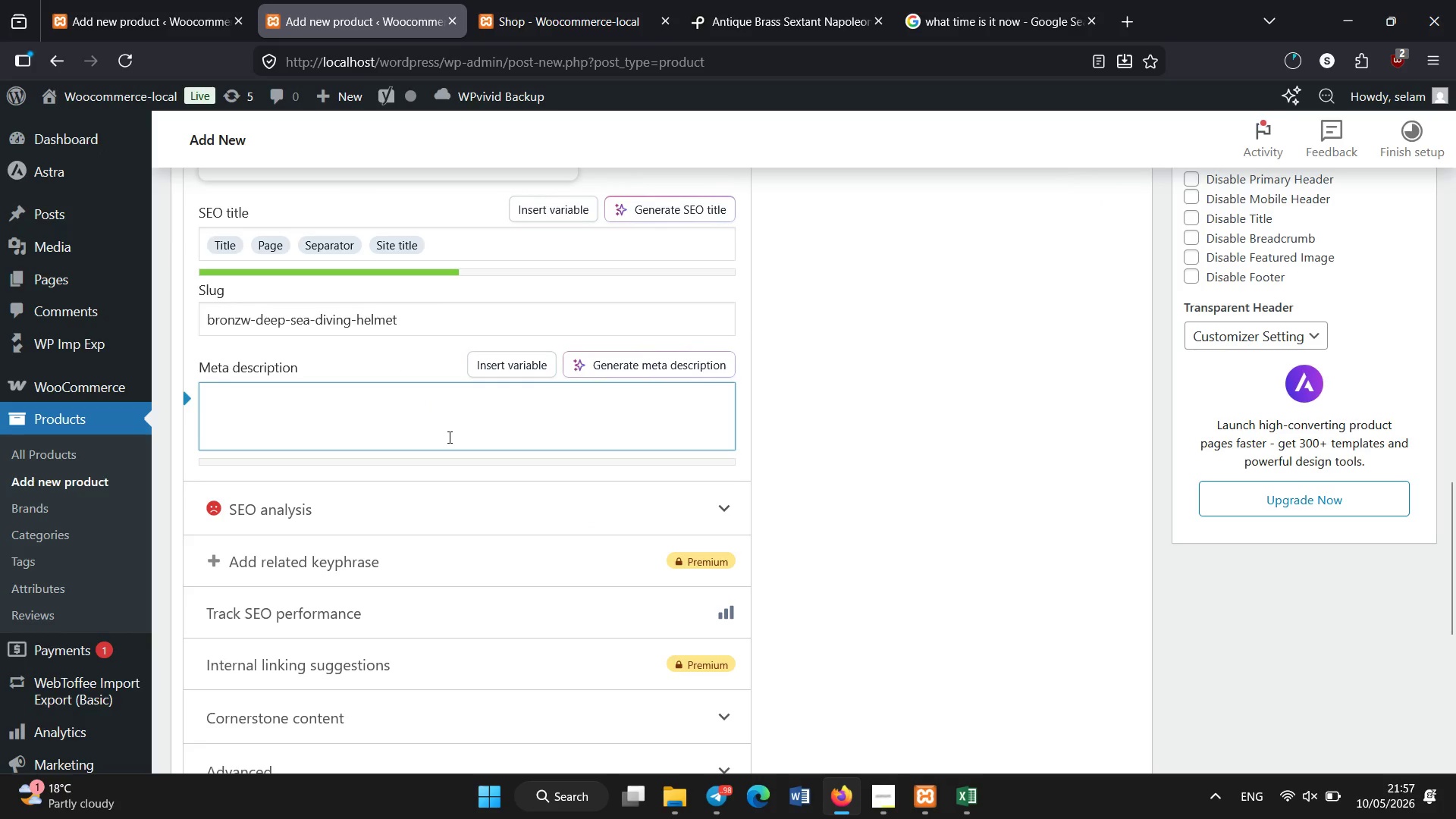 
type(Weathered bronze deep sea diving helmet from Victorian era.)
 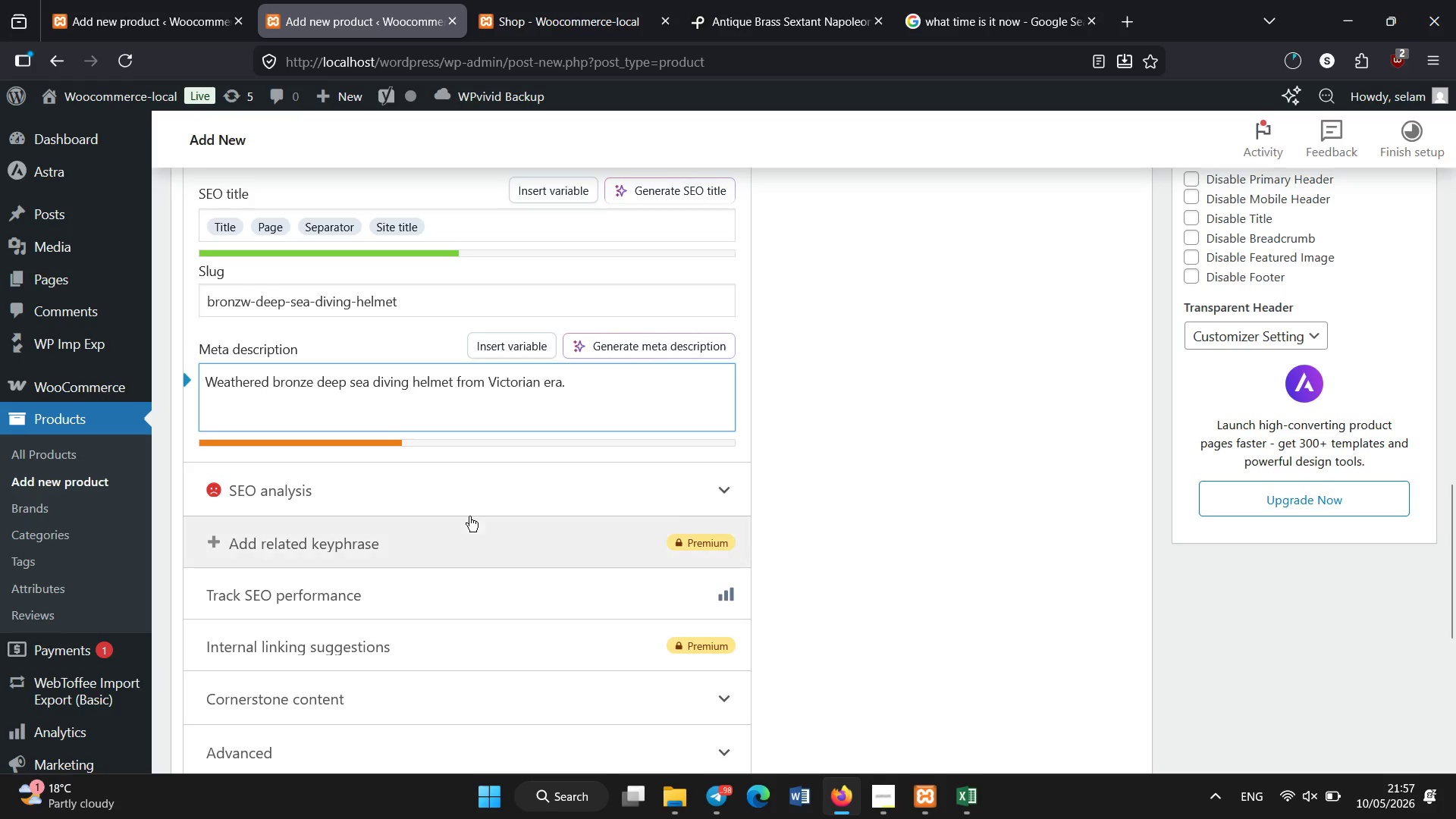 
scroll: coordinate [941, 494], scroll_direction: up, amount: 17.0
 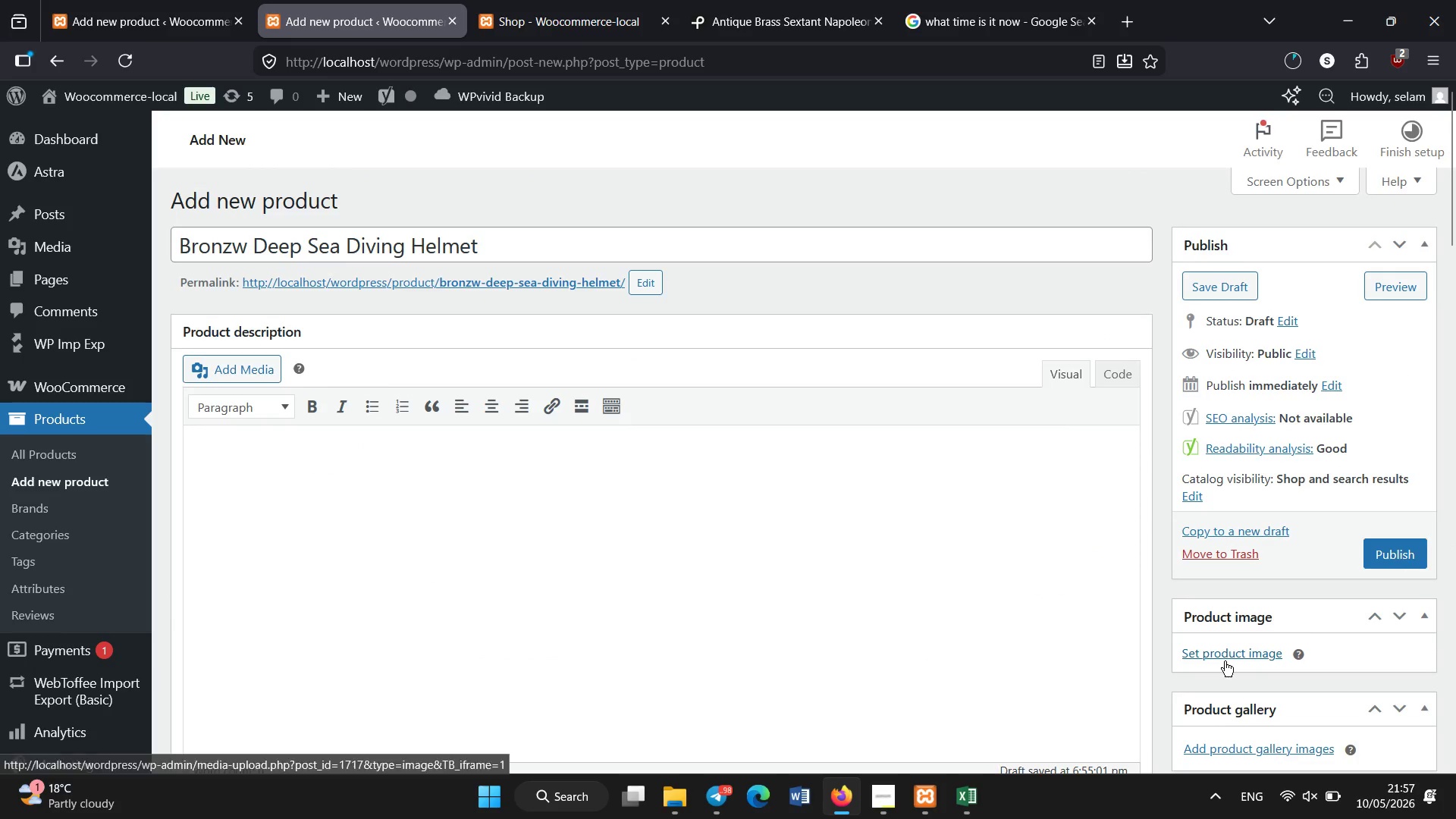 
left_click([1223, 654])
 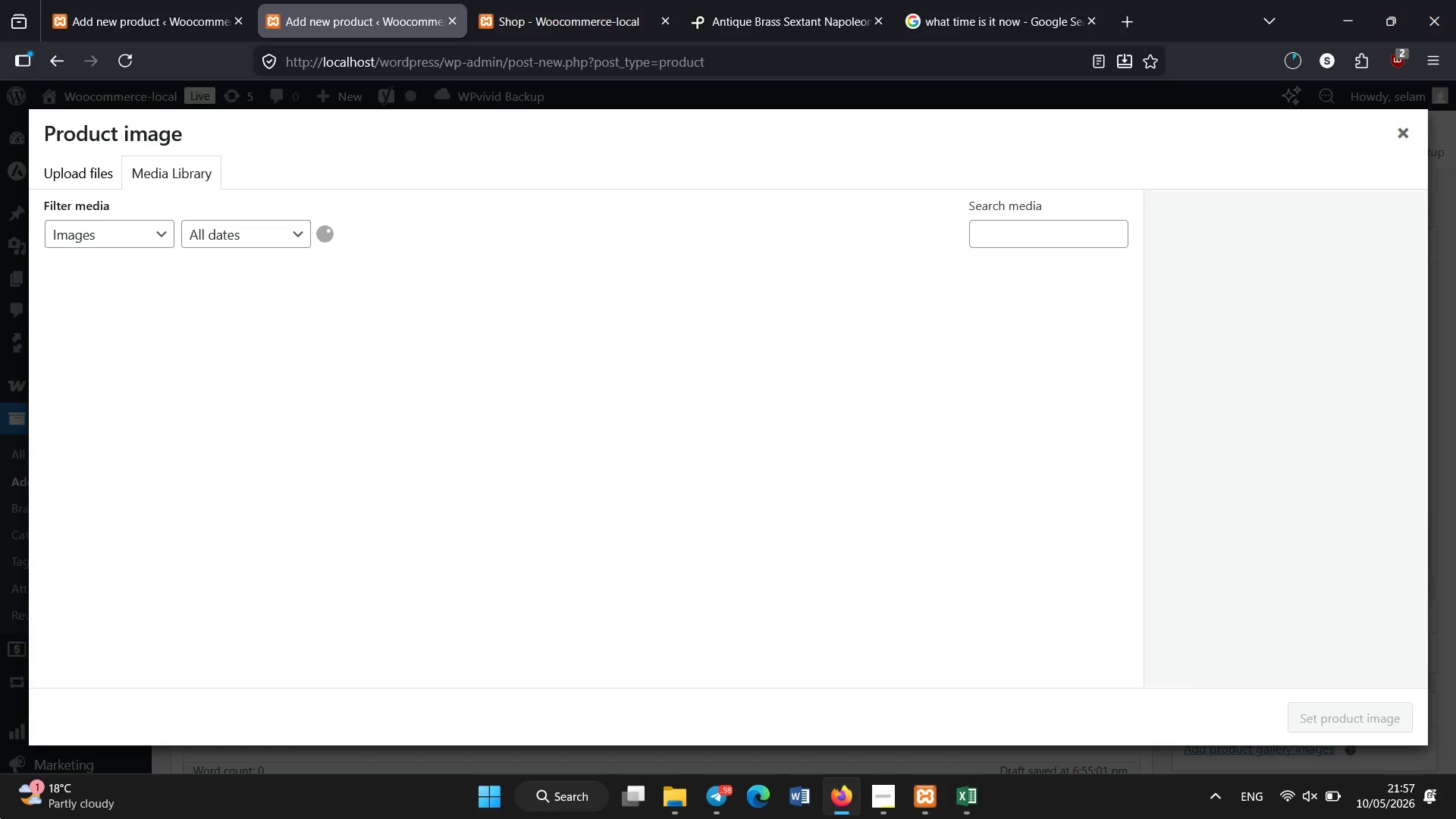 
mouse_move([83, -2])
 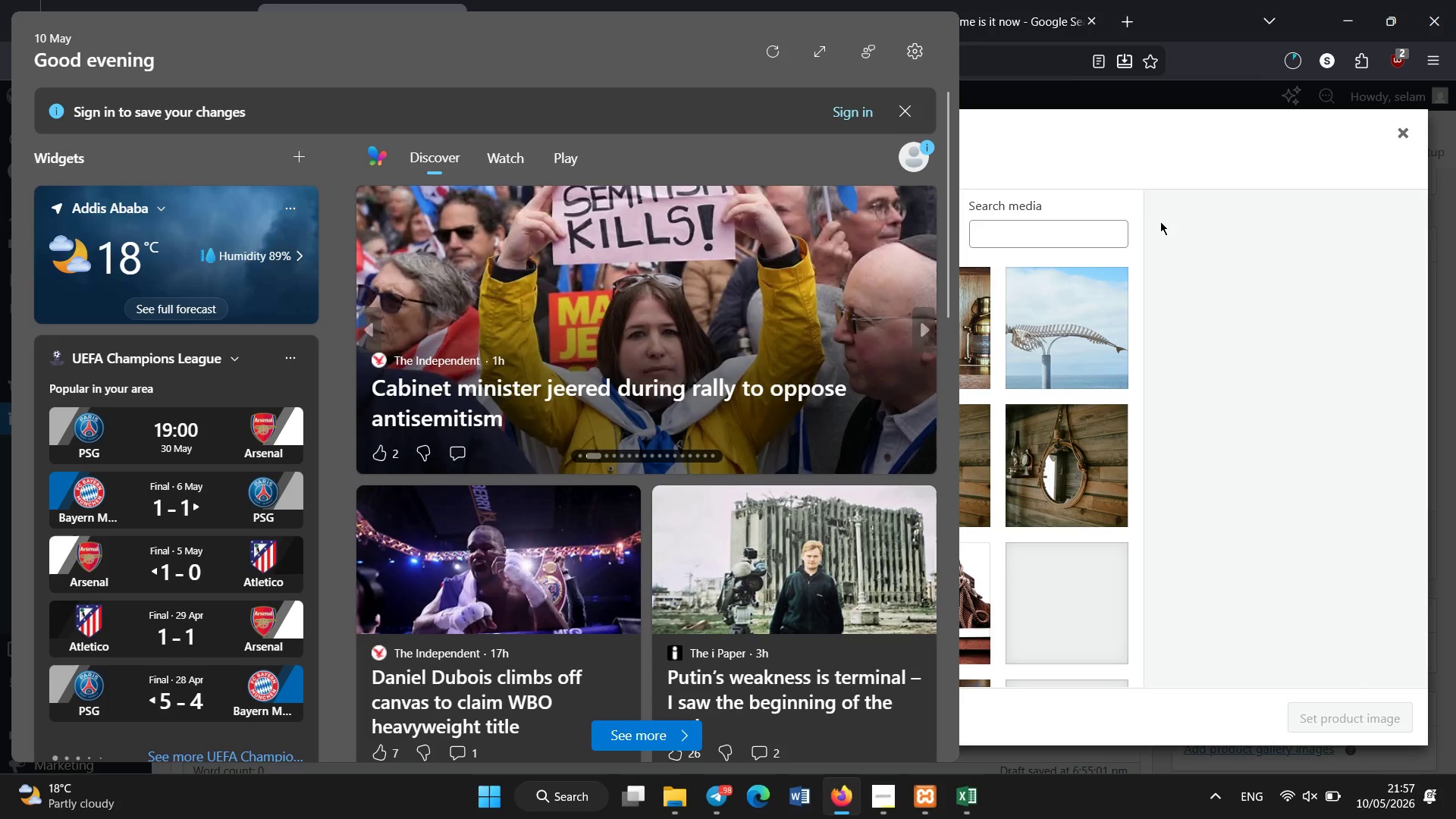 
left_click([1175, 218])
 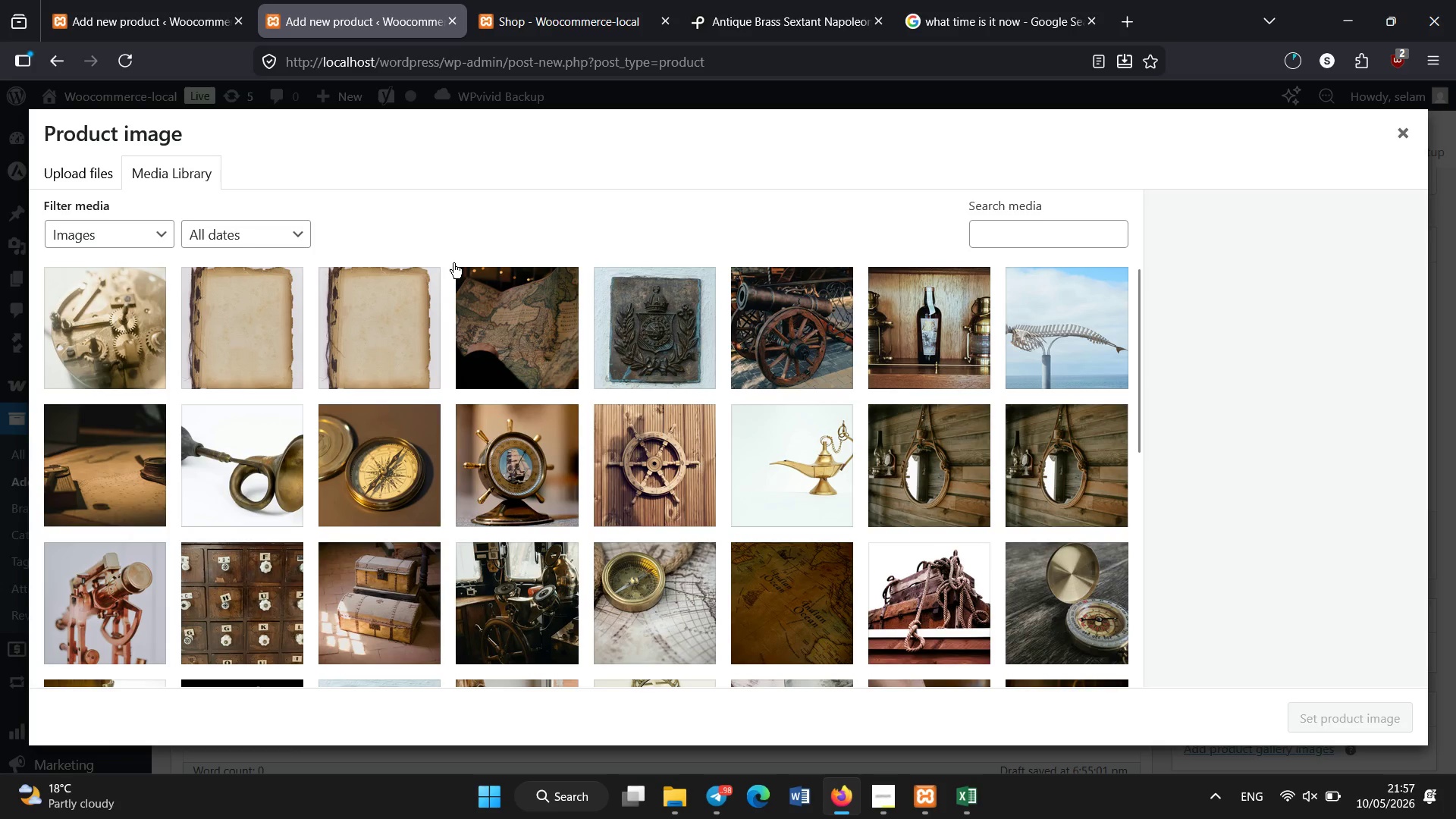 
scroll: coordinate [739, 366], scroll_direction: down, amount: 5.0
 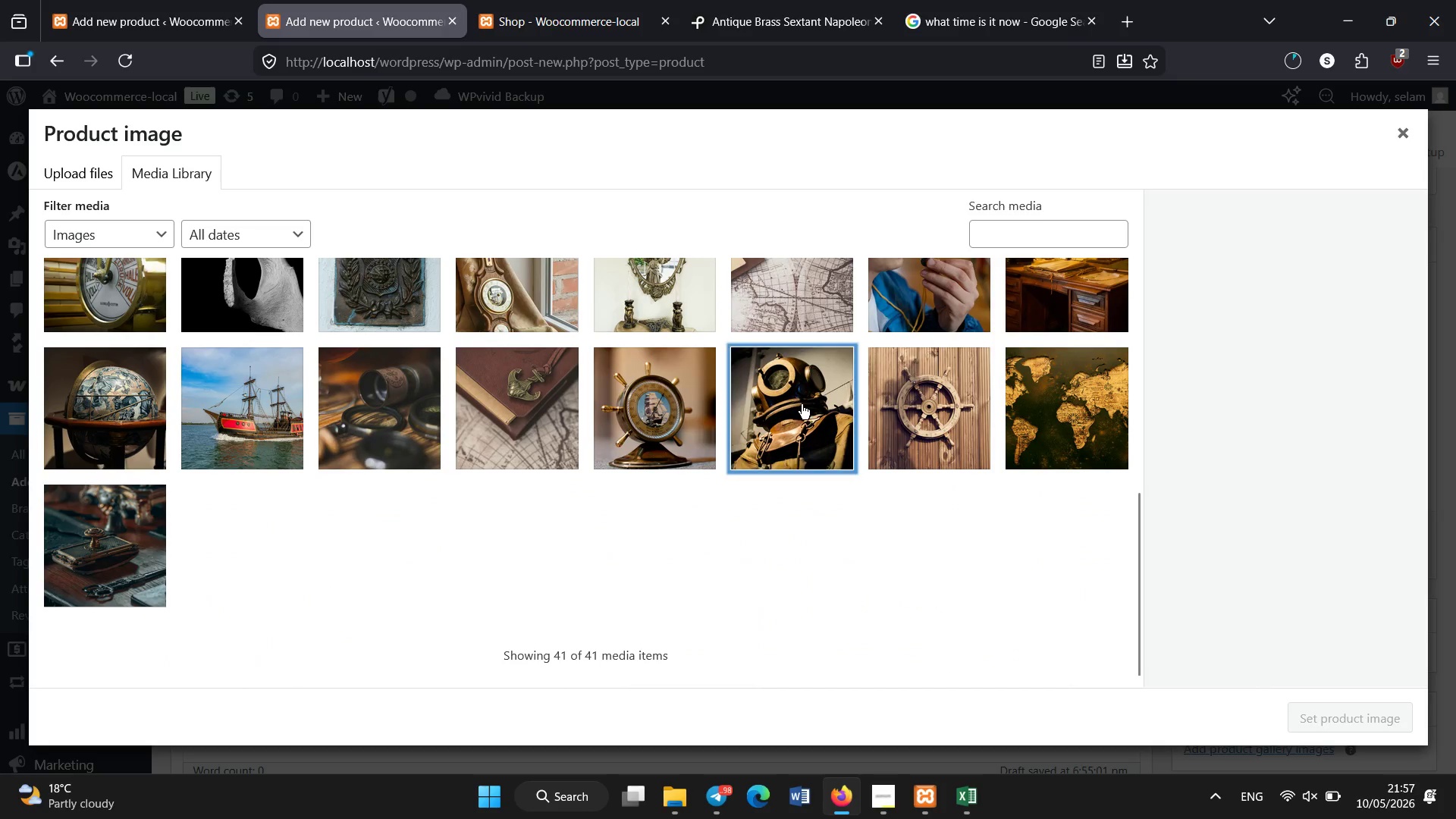 
left_click([802, 404])
 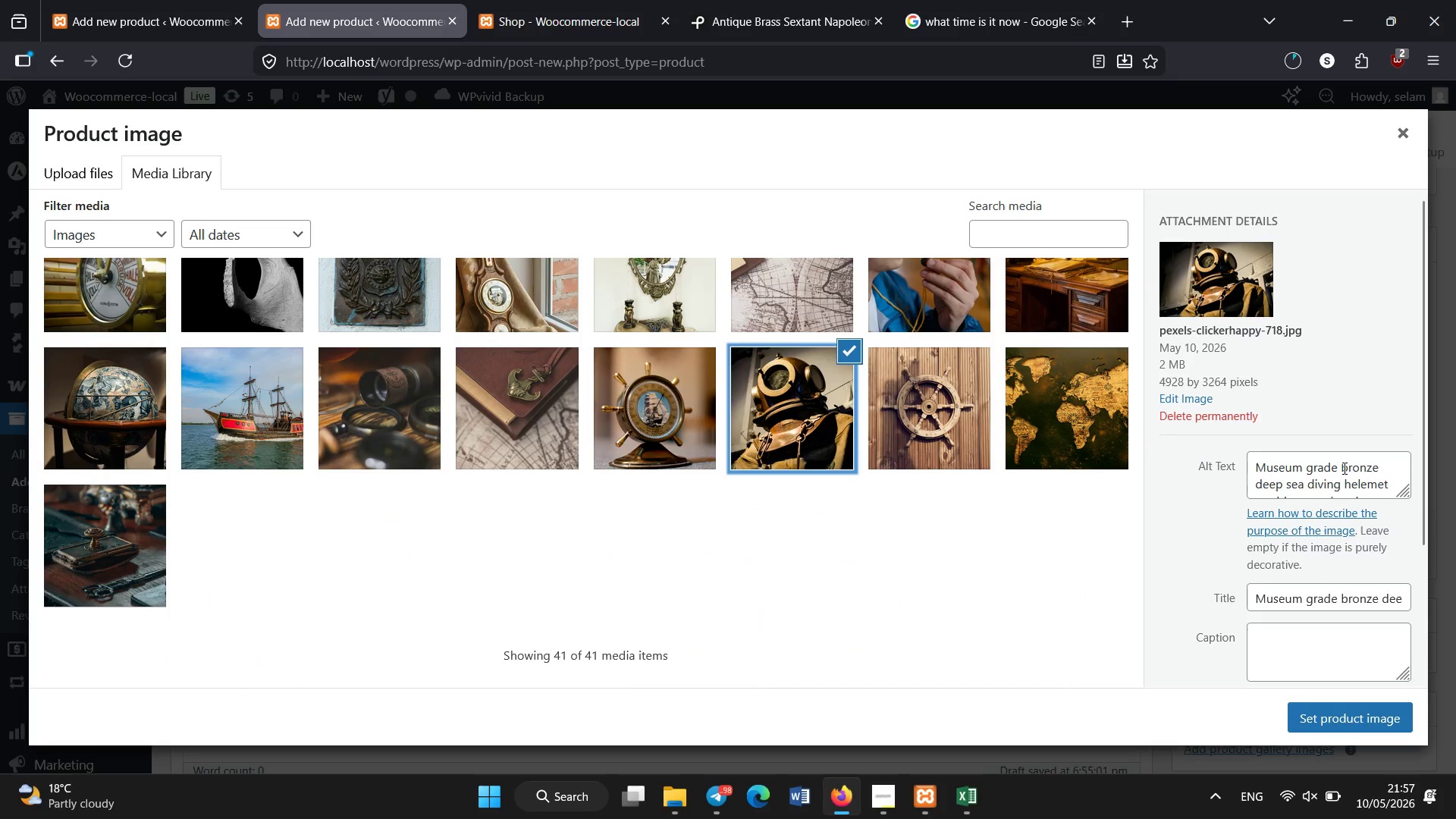 
wait(6.08)
 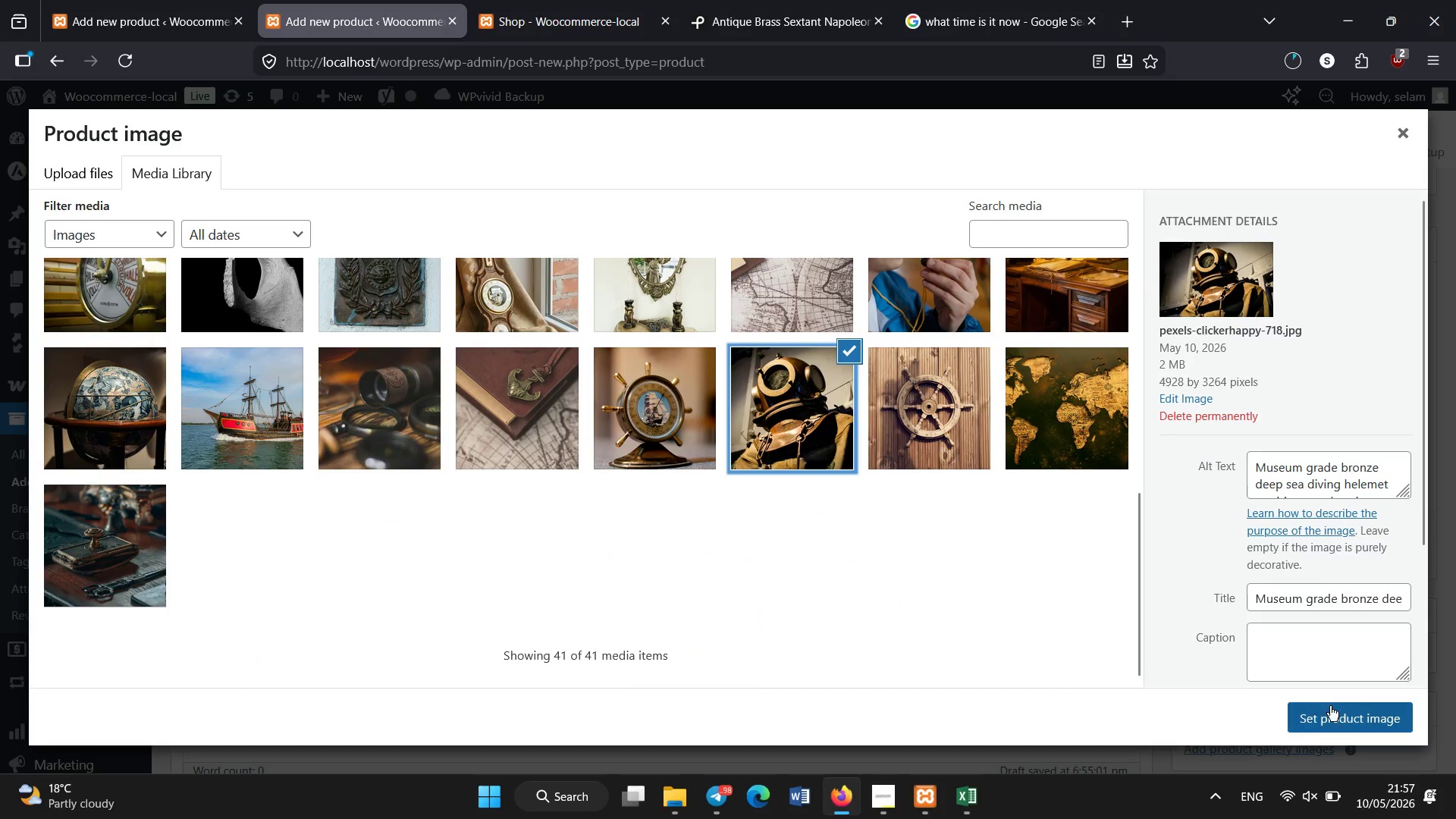 
left_click([717, 0])
 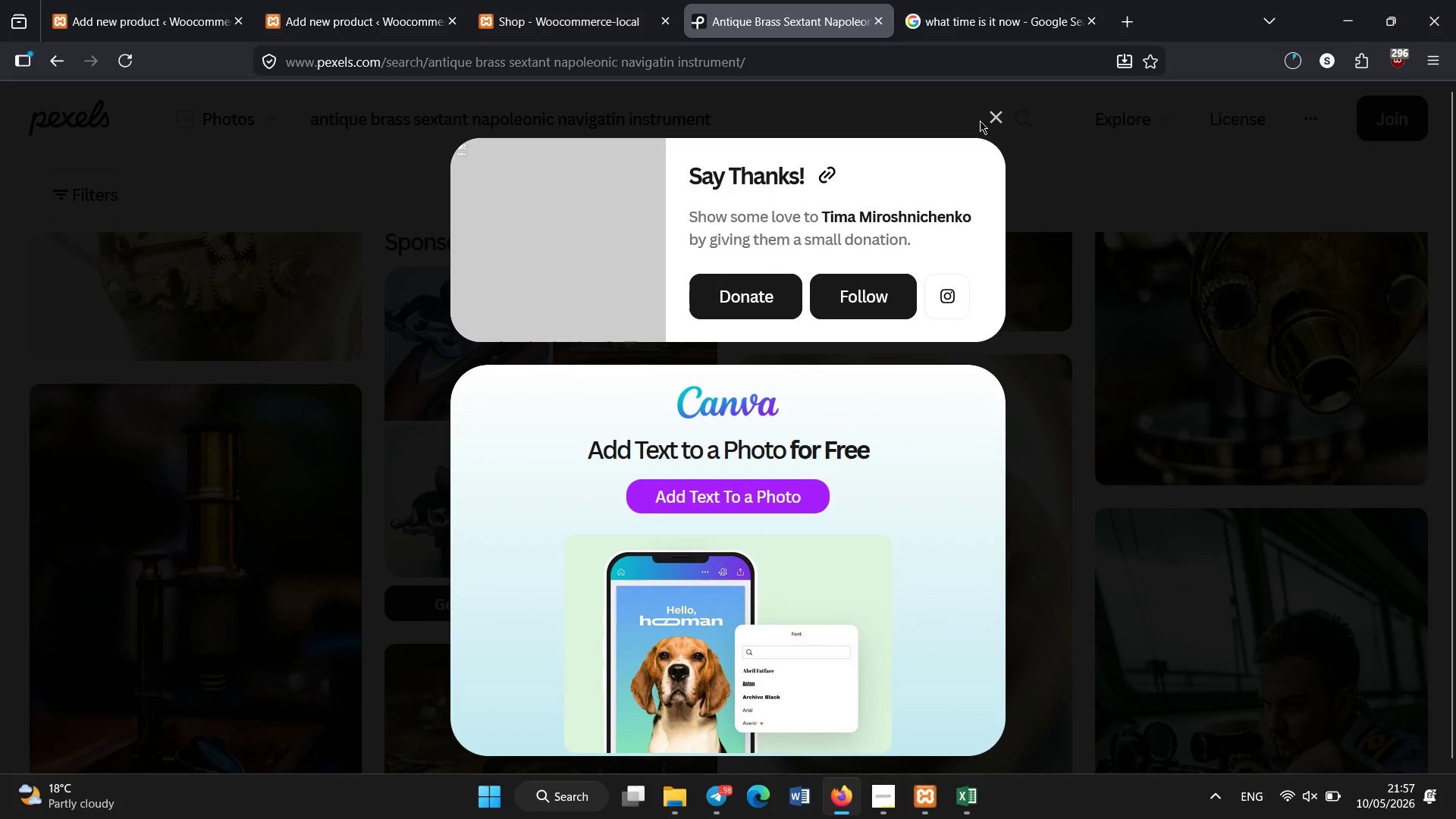 
left_click([994, 113])
 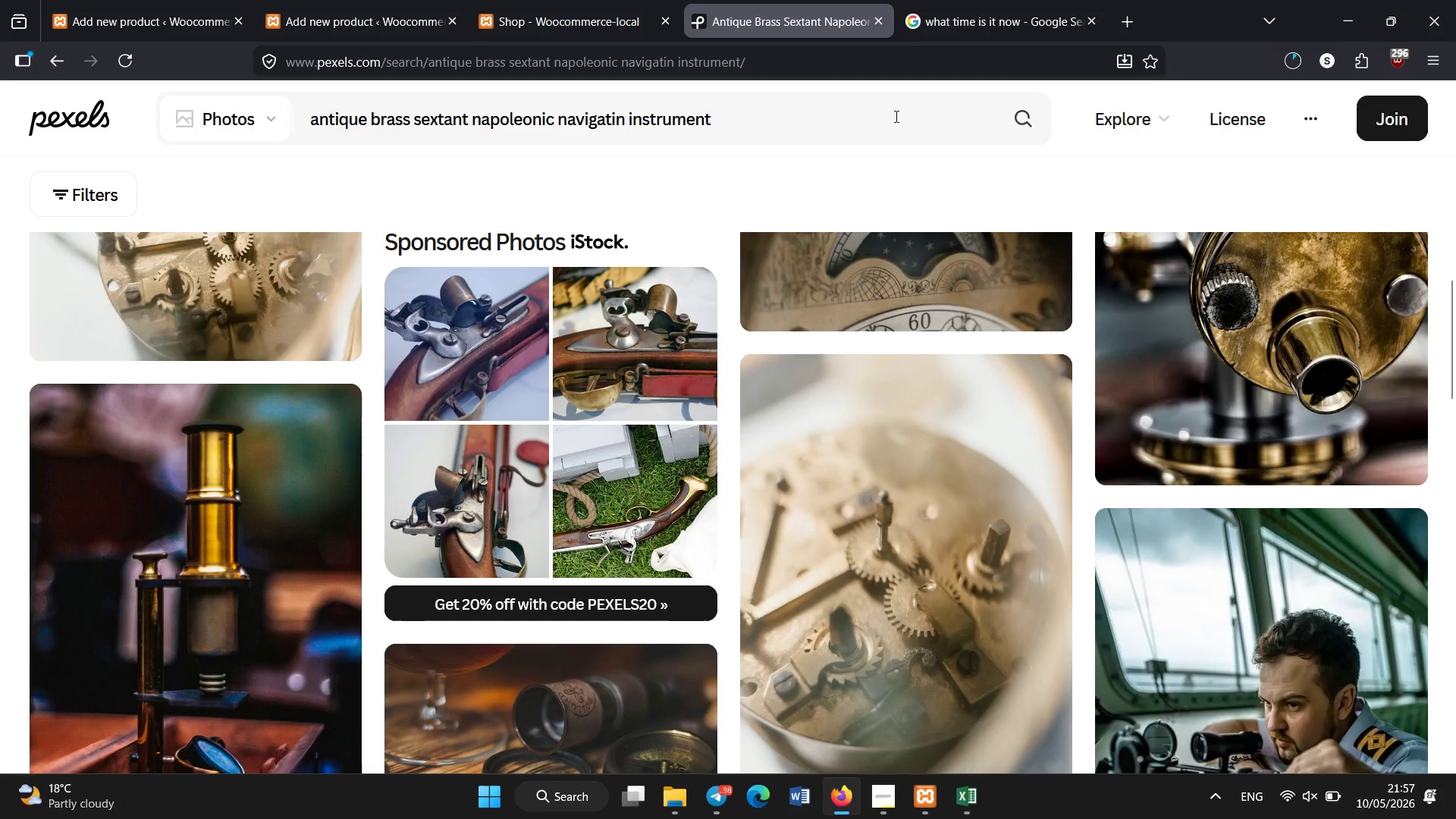 
left_click([892, 117])
 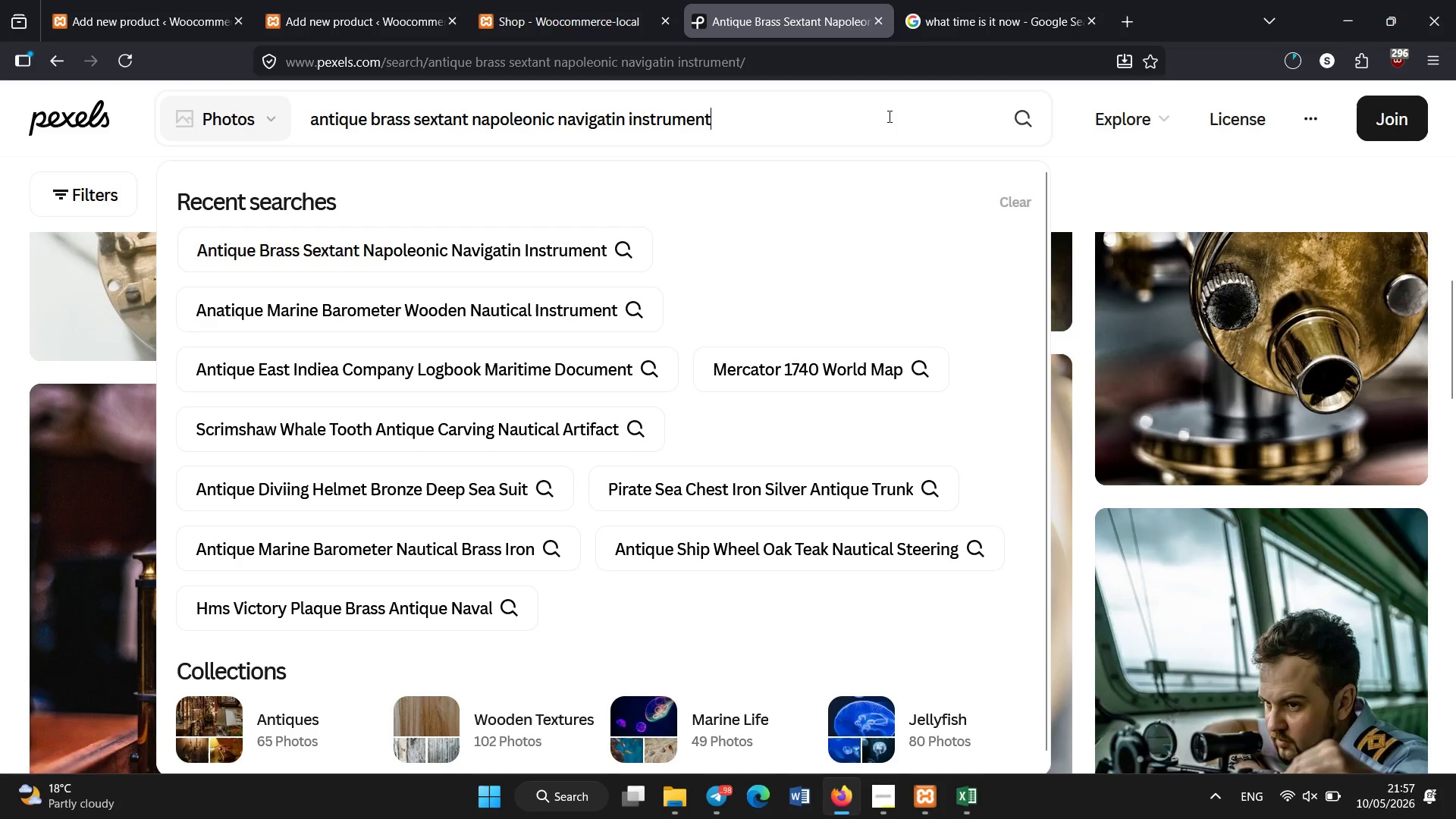 
key(Control+A)
 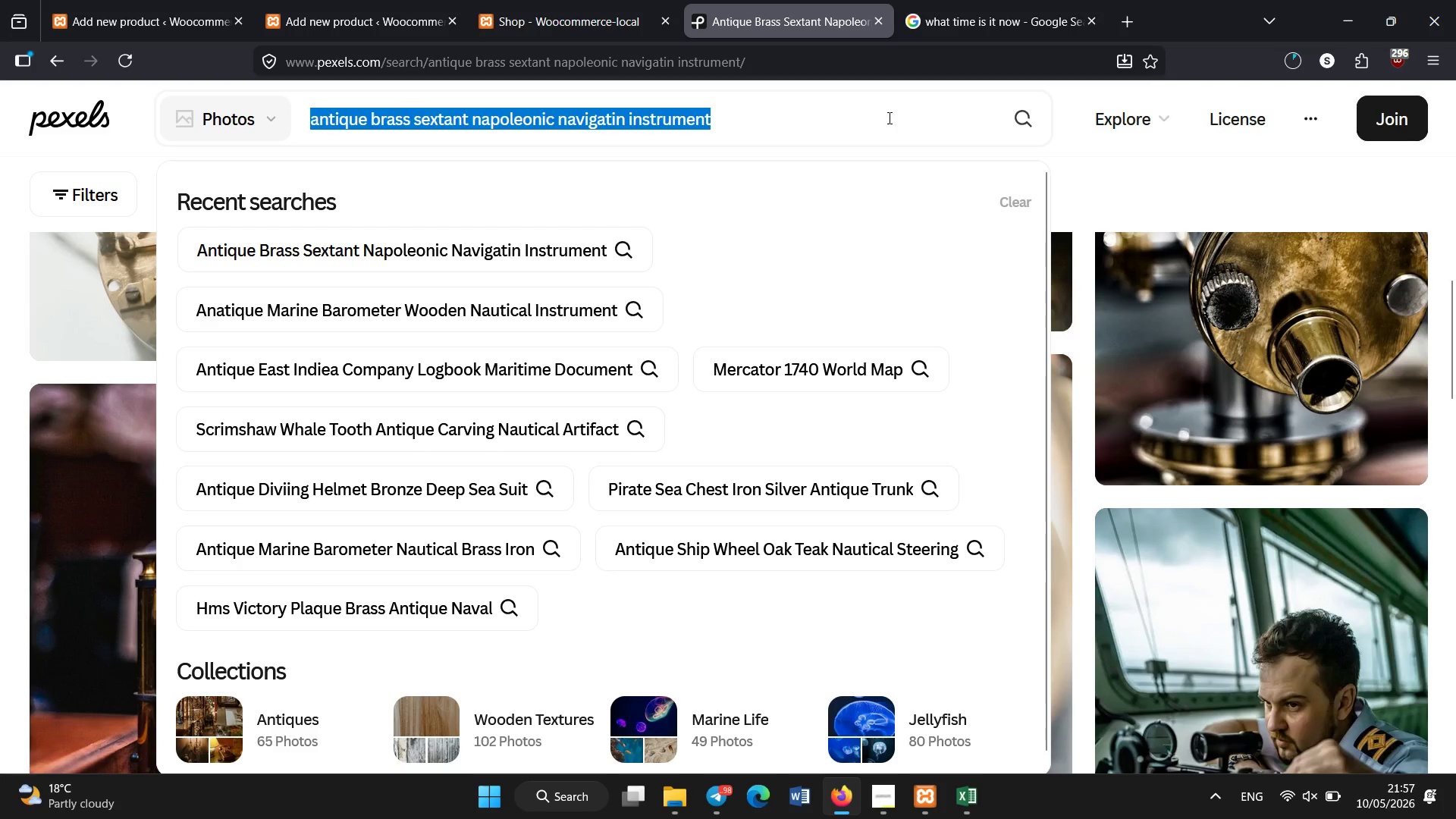 
type(=victorain deep sea diving helmet bronze antique)
 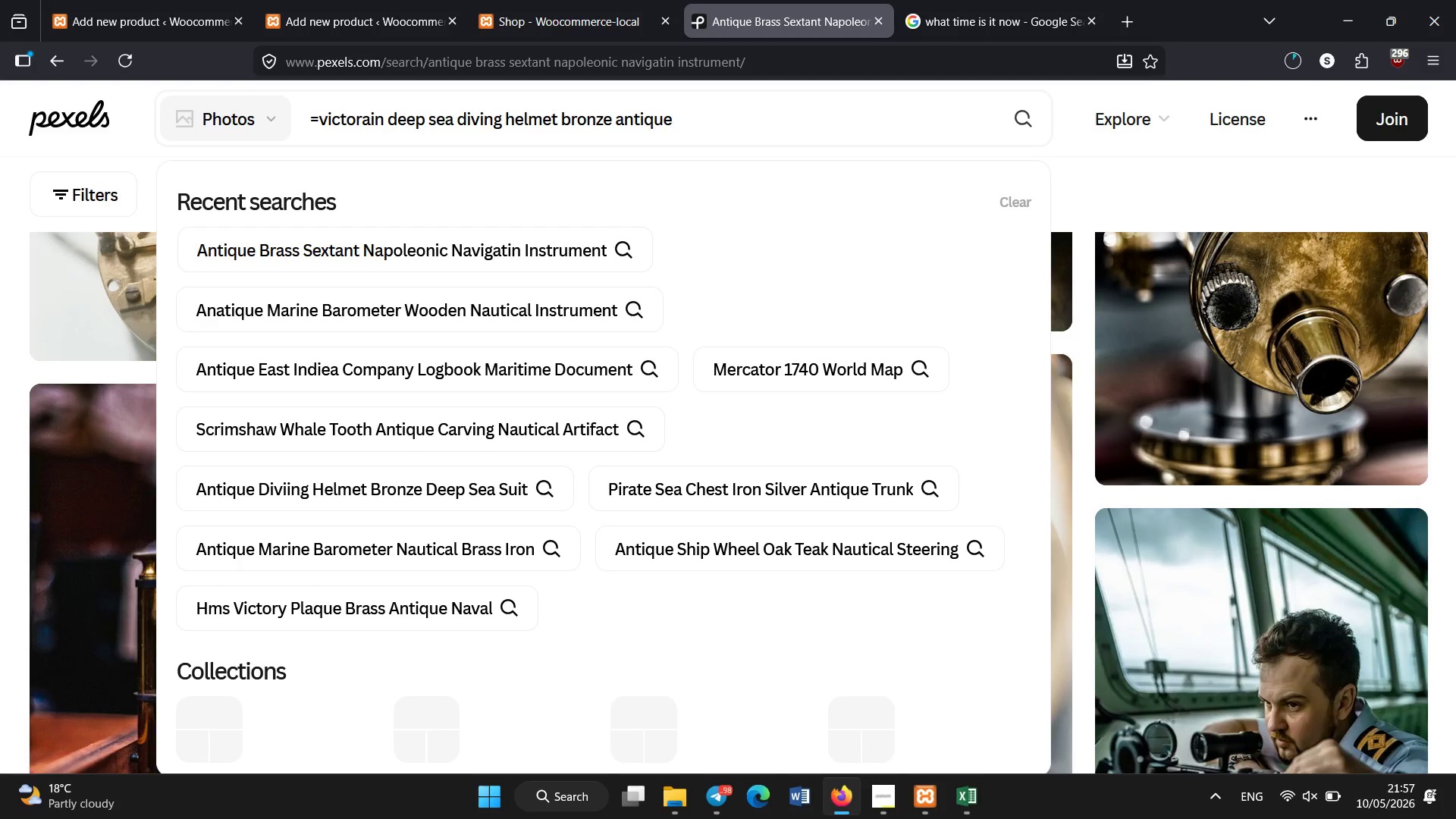 
key(Control+ControlLeft)
 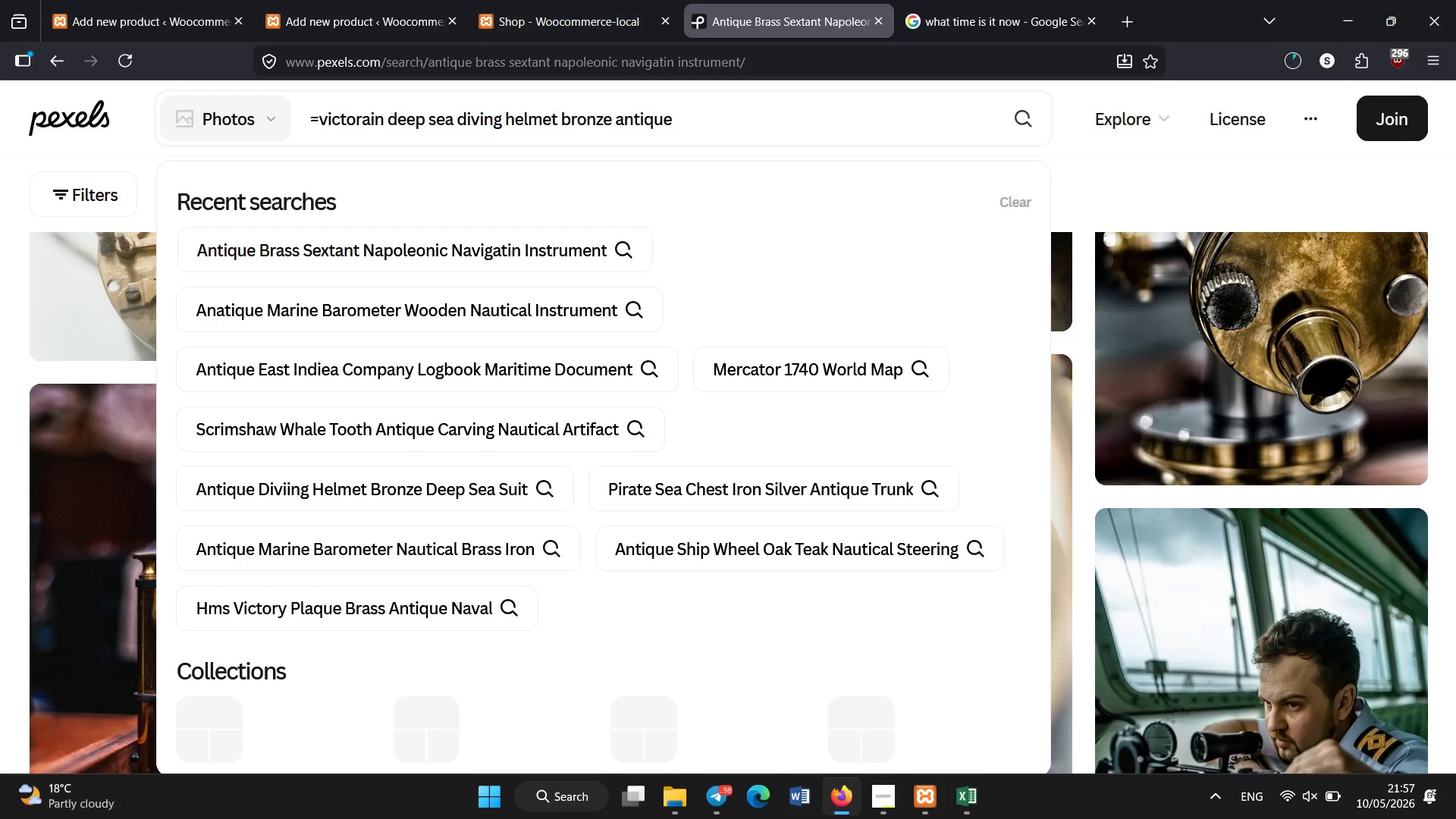 
key(Control+A)
 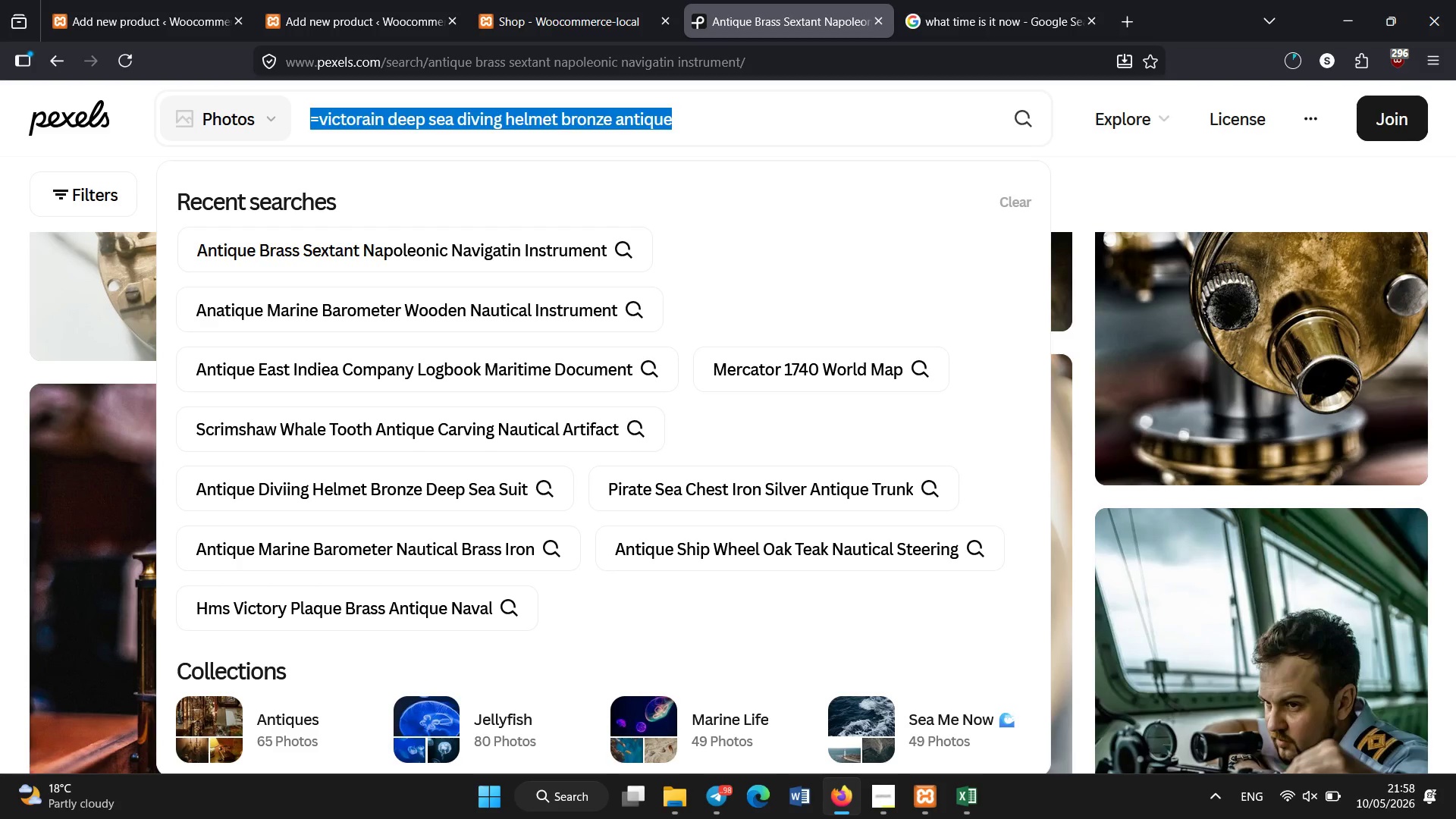 
key(Control+X)
 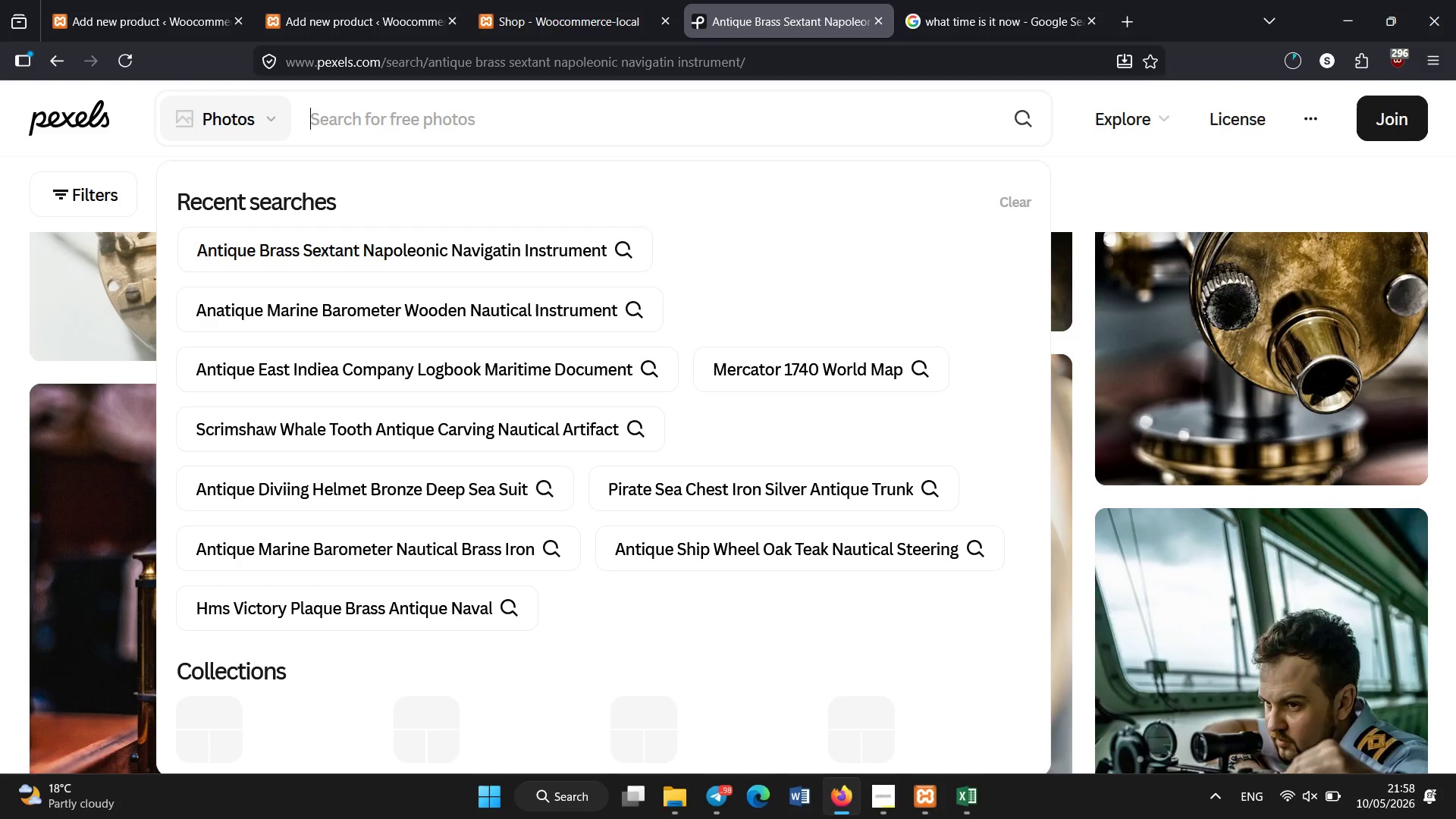 
key(Control+V)
 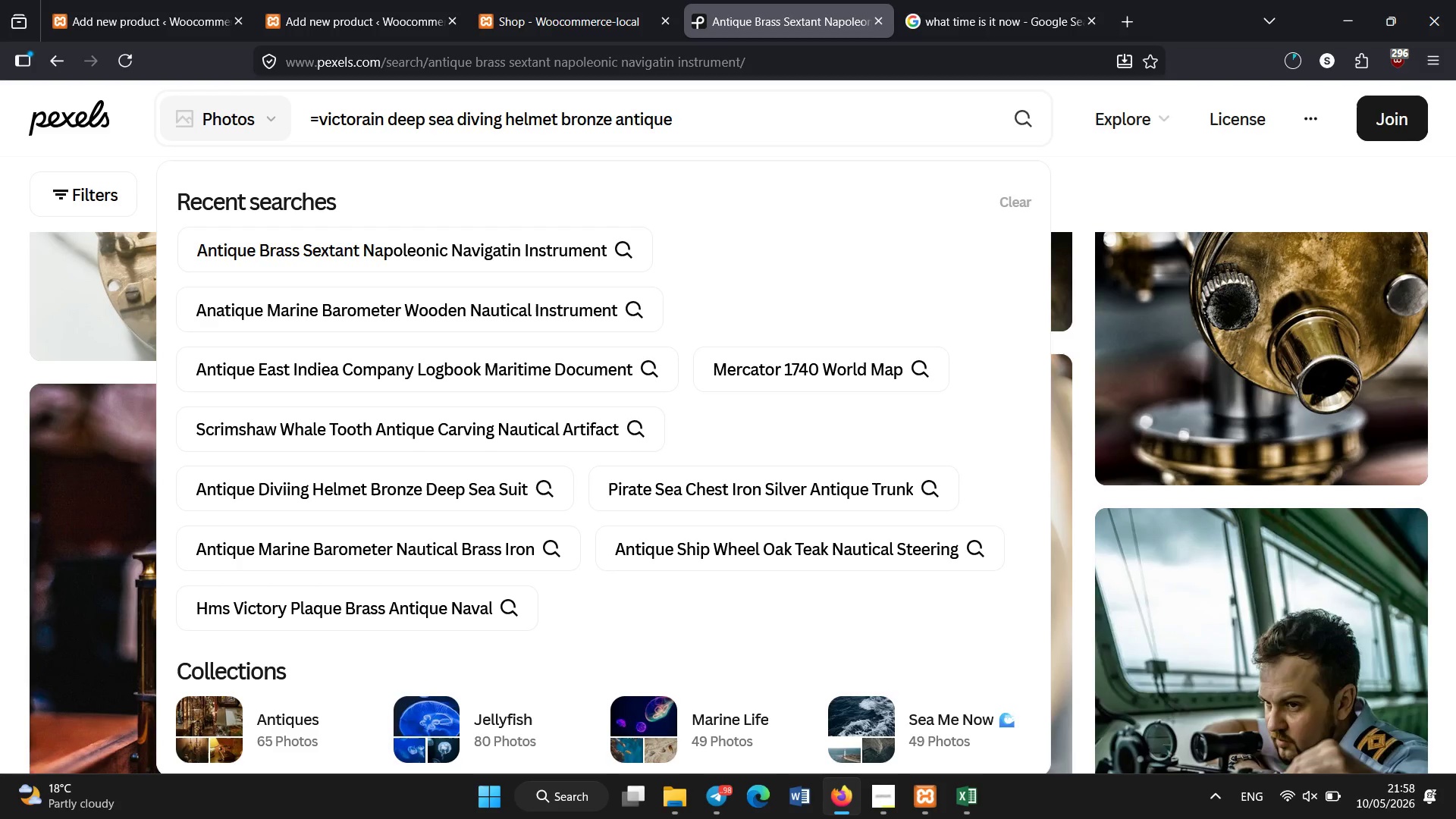 
key(Control+A)
 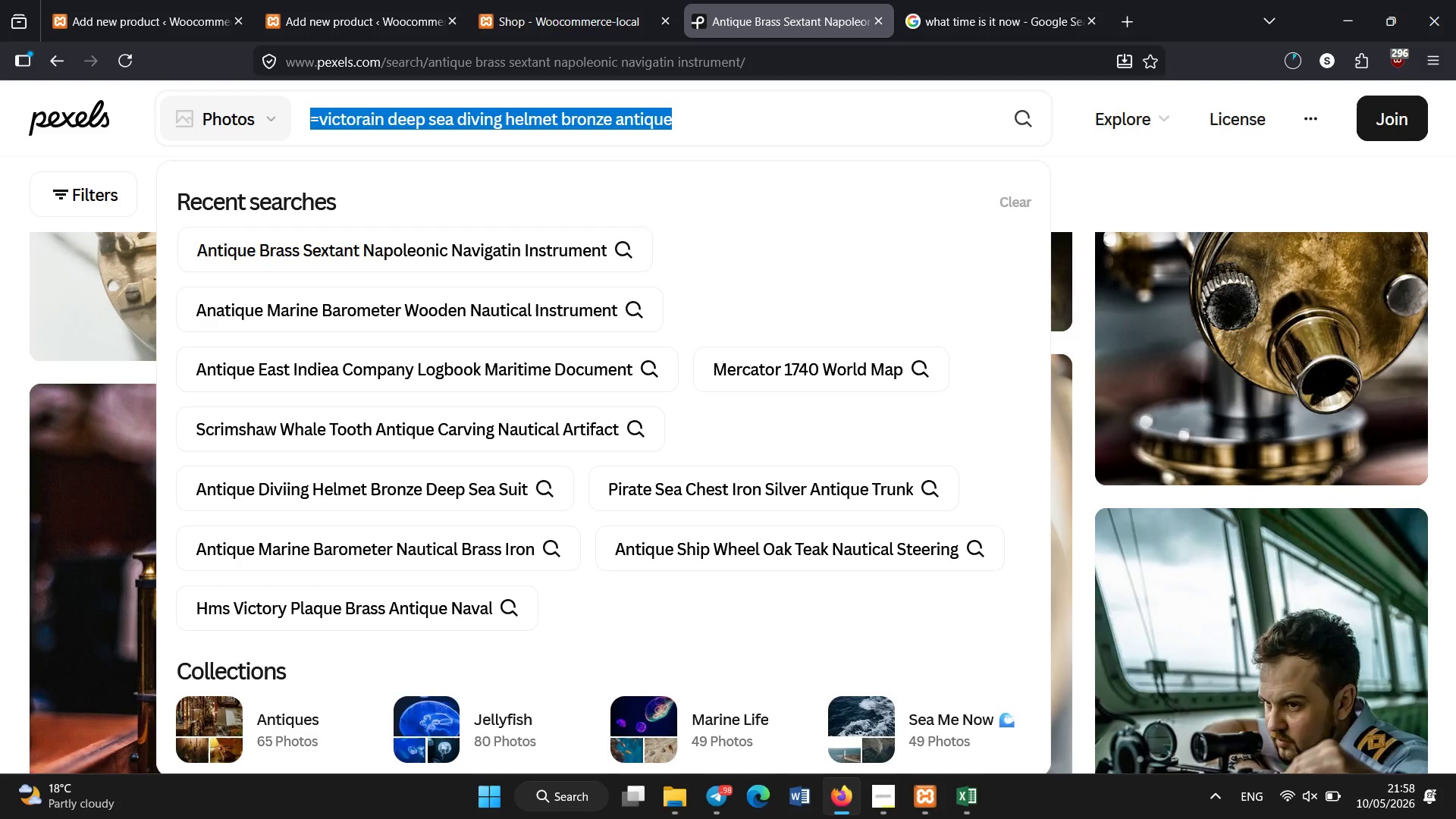 
key(Control+C)
 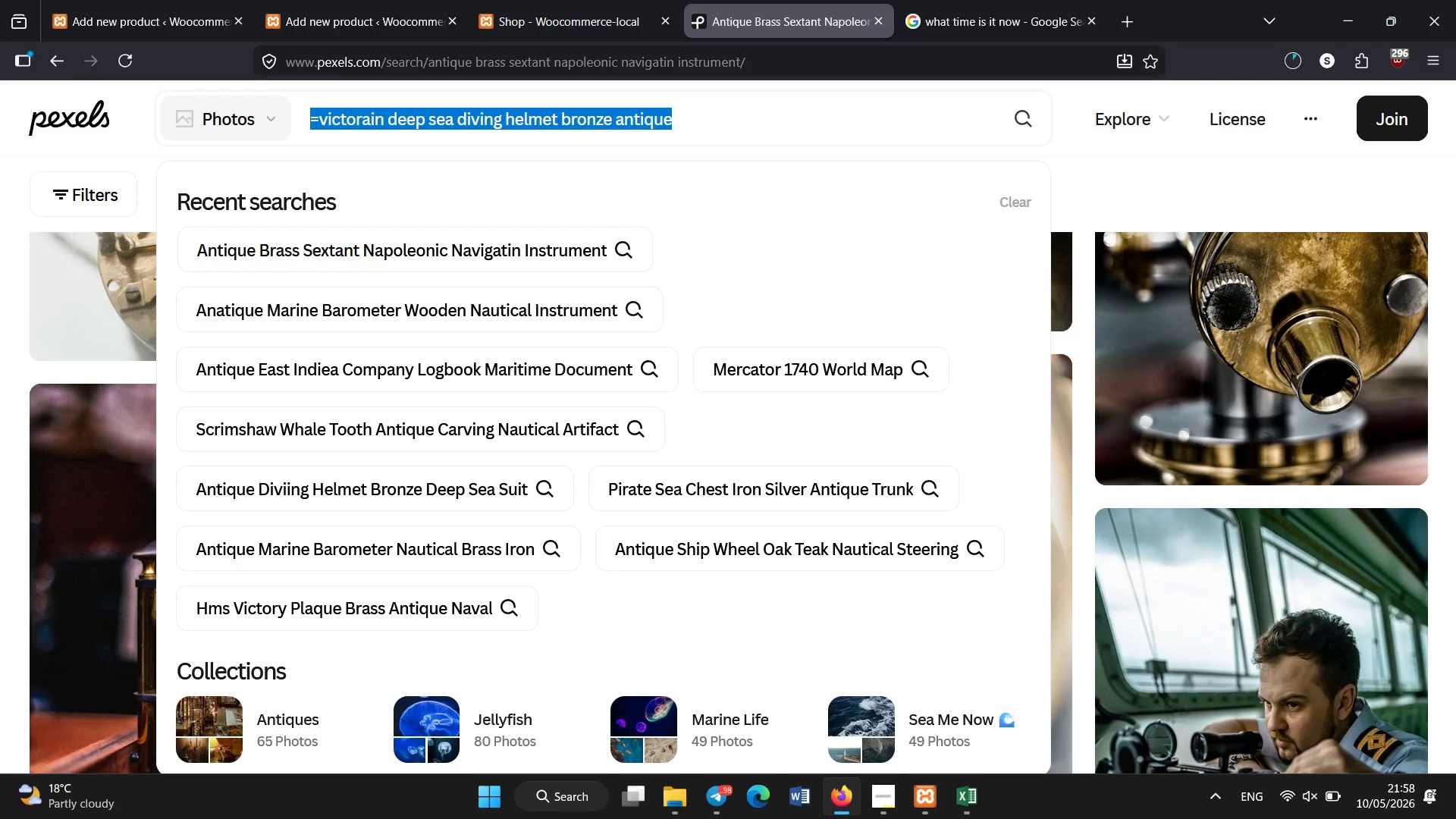 
key(Enter)
 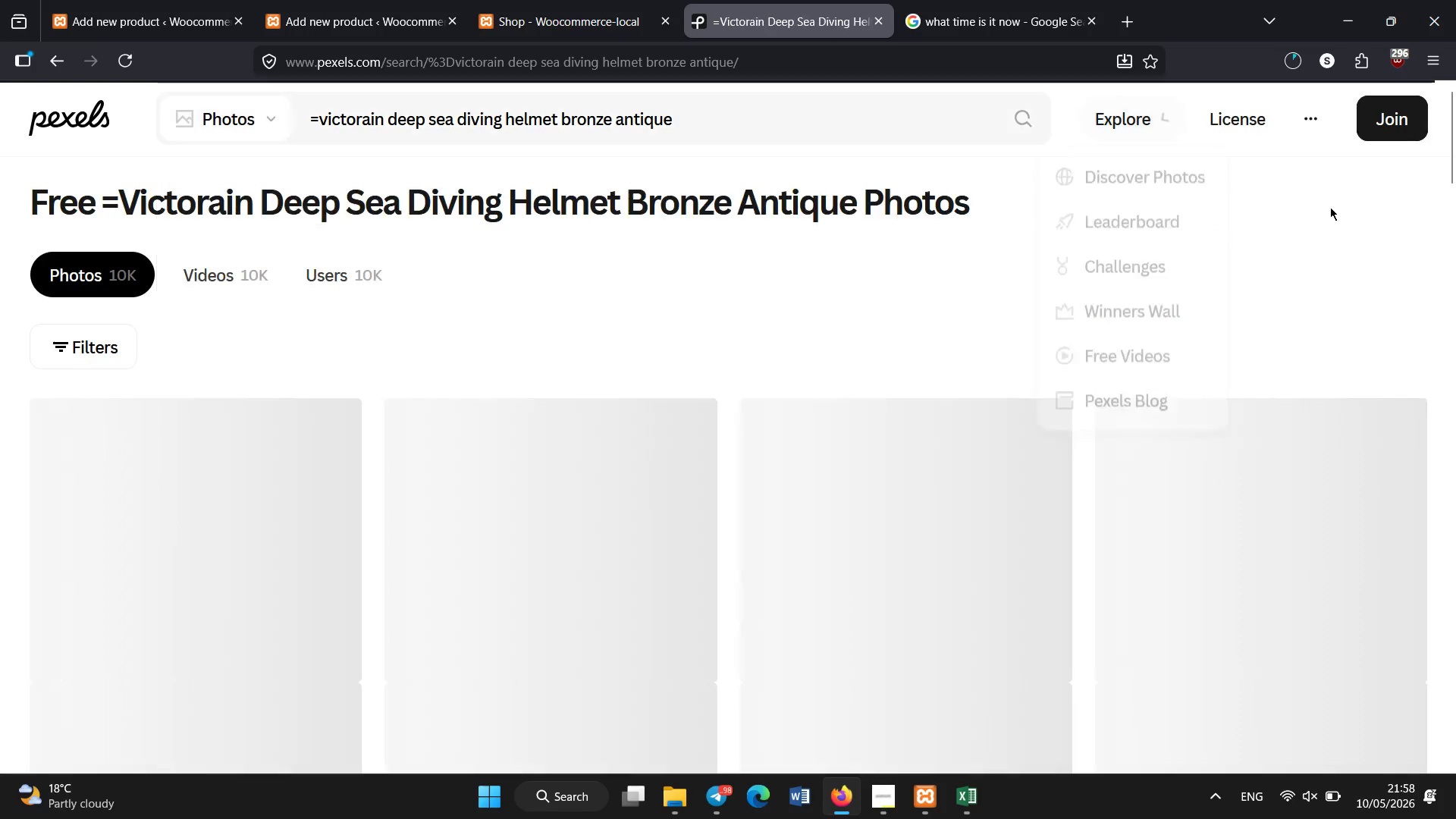 
wait(5.27)
 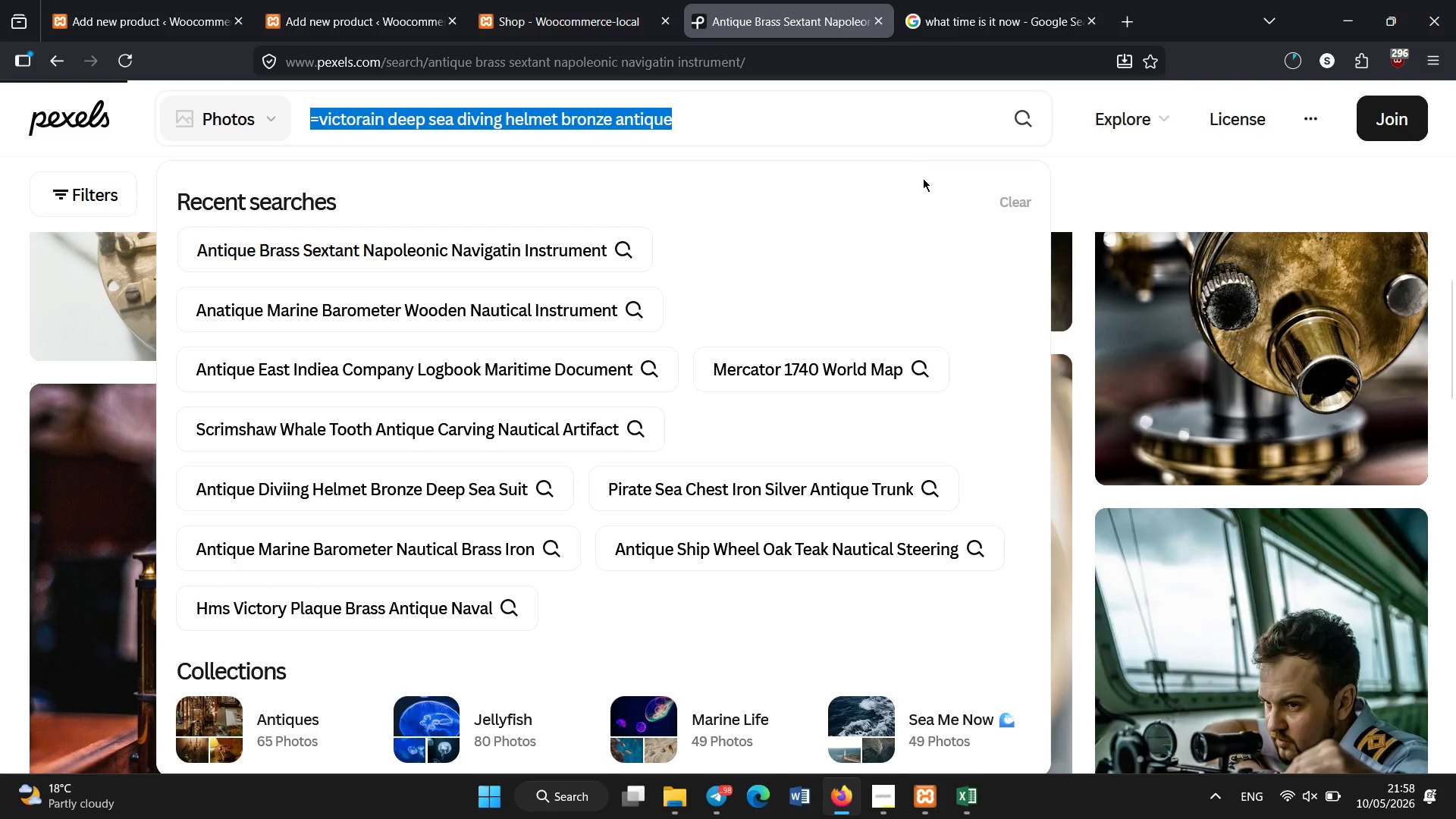 
scroll: coordinate [1108, 296], scroll_direction: none, amount: 0.0
 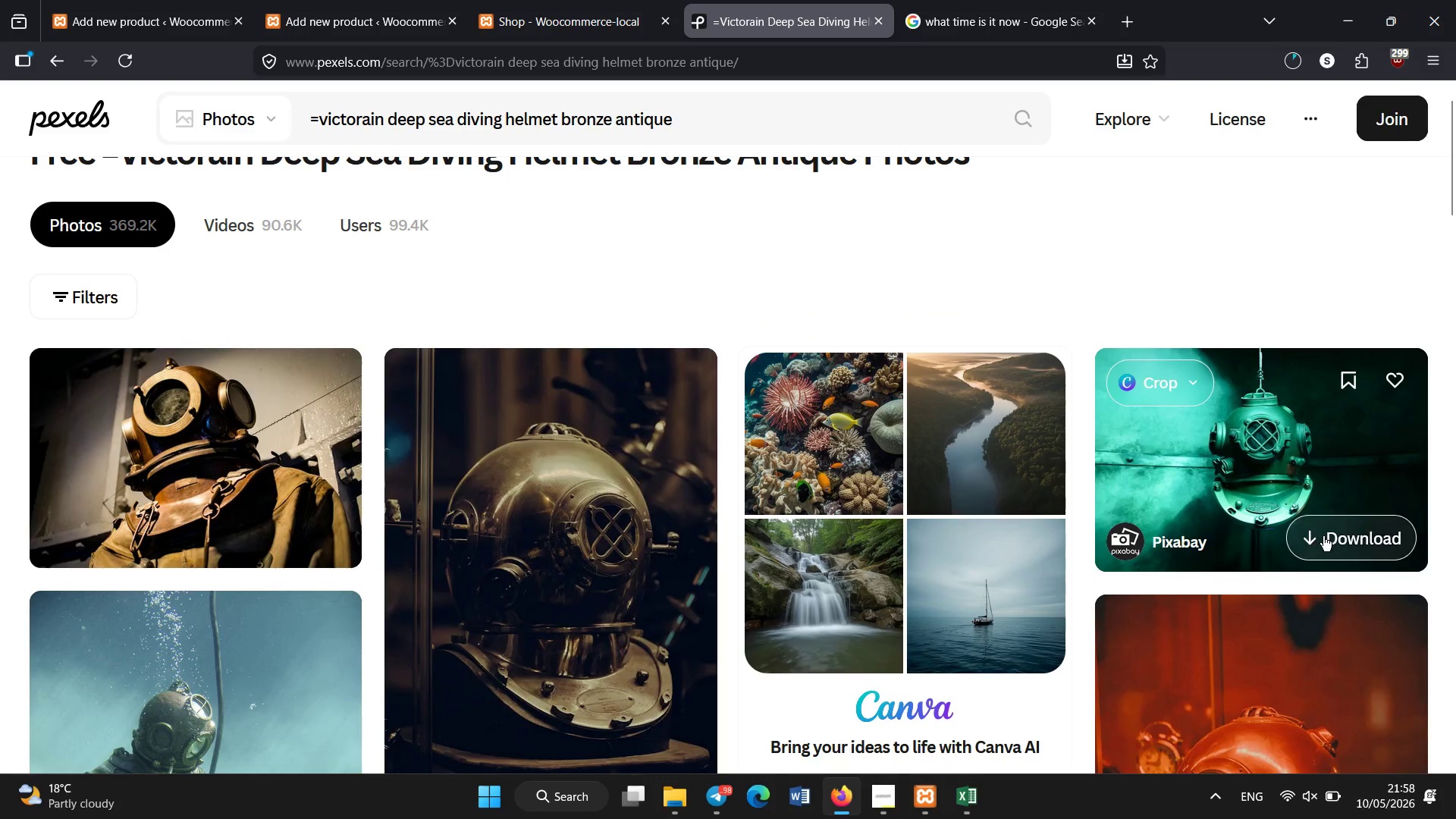 
left_click([1325, 536])
 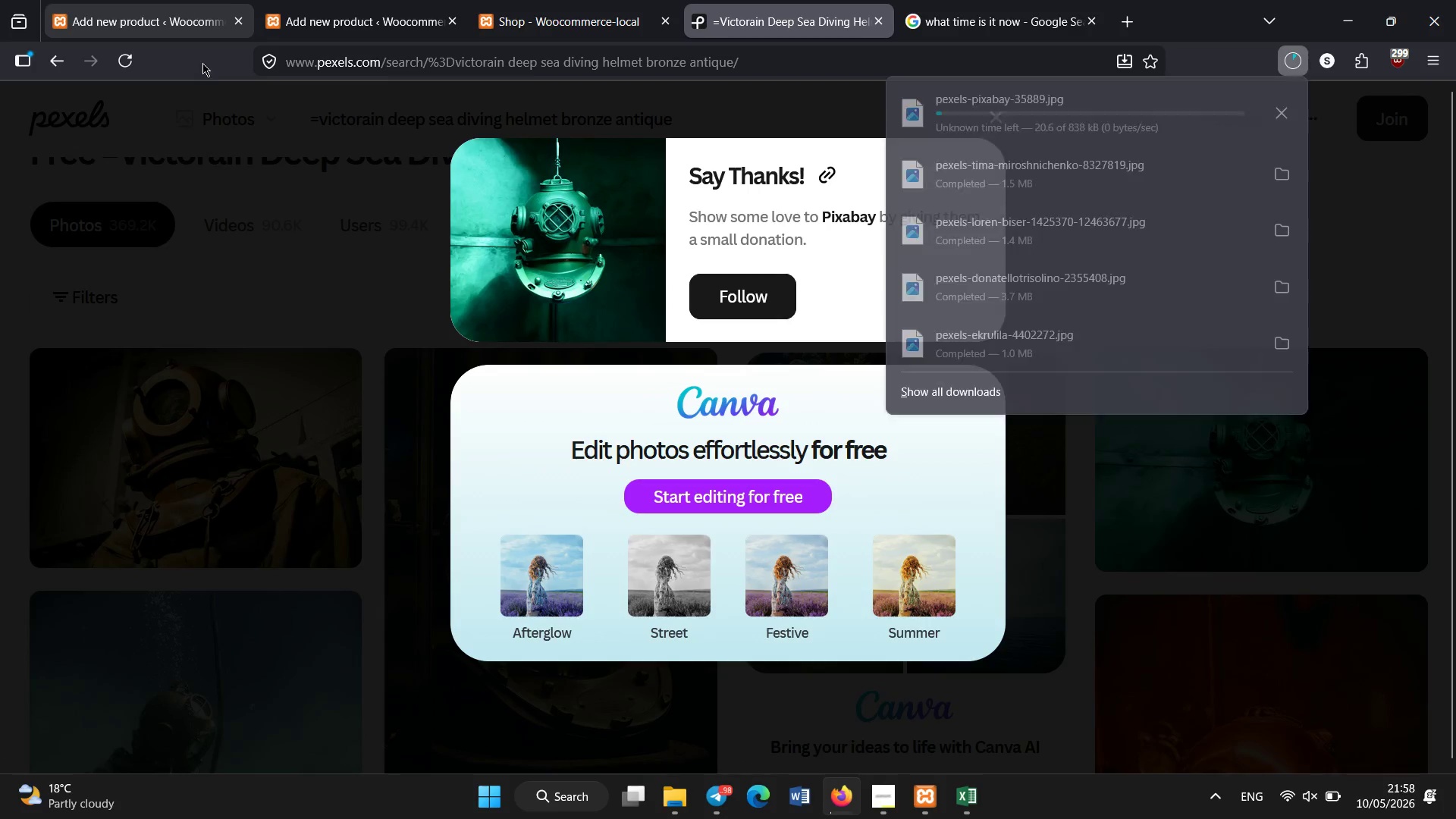 
left_click([298, 359])
 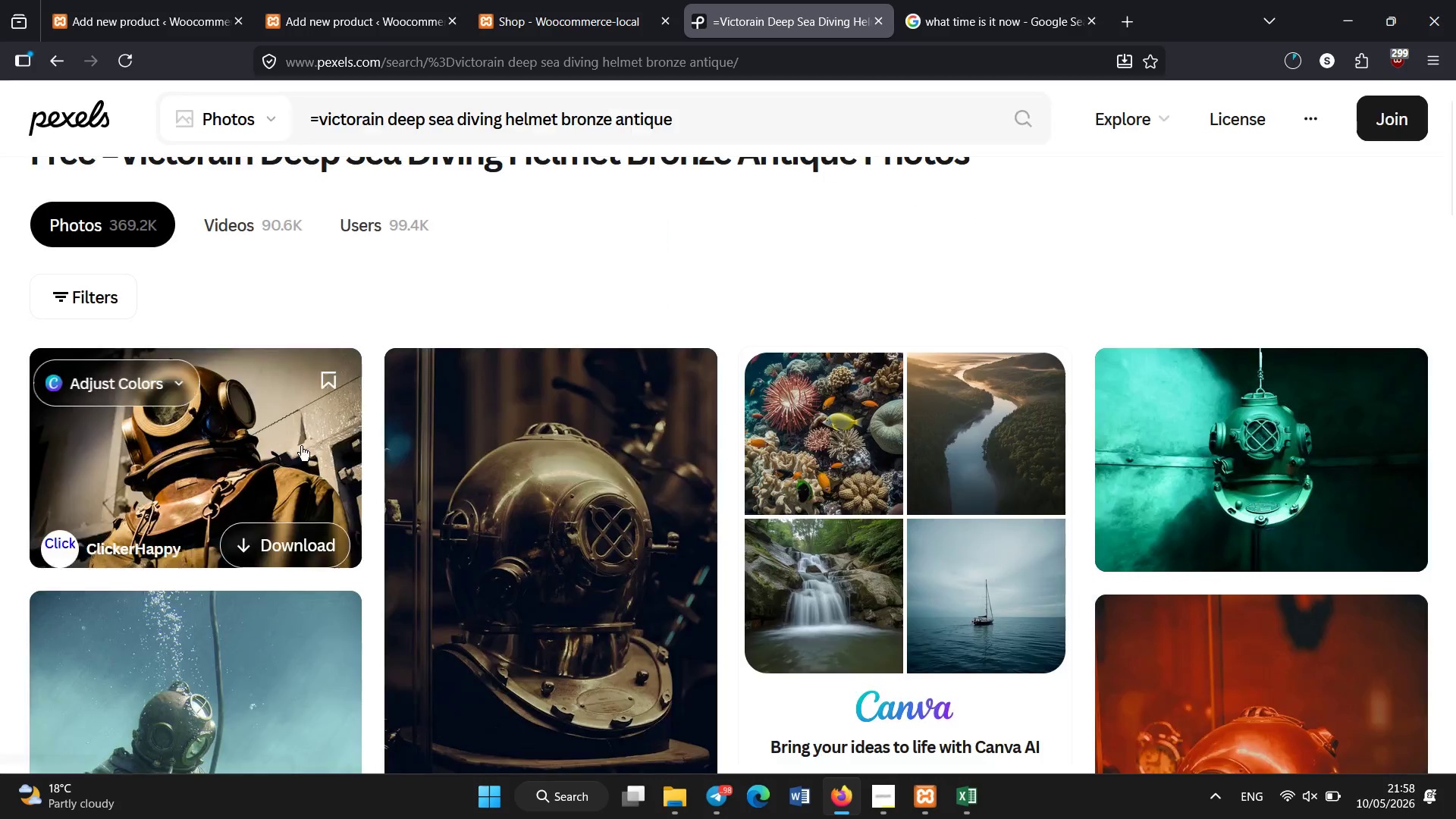 
scroll: coordinate [306, 451], scroll_direction: down, amount: 5.0
 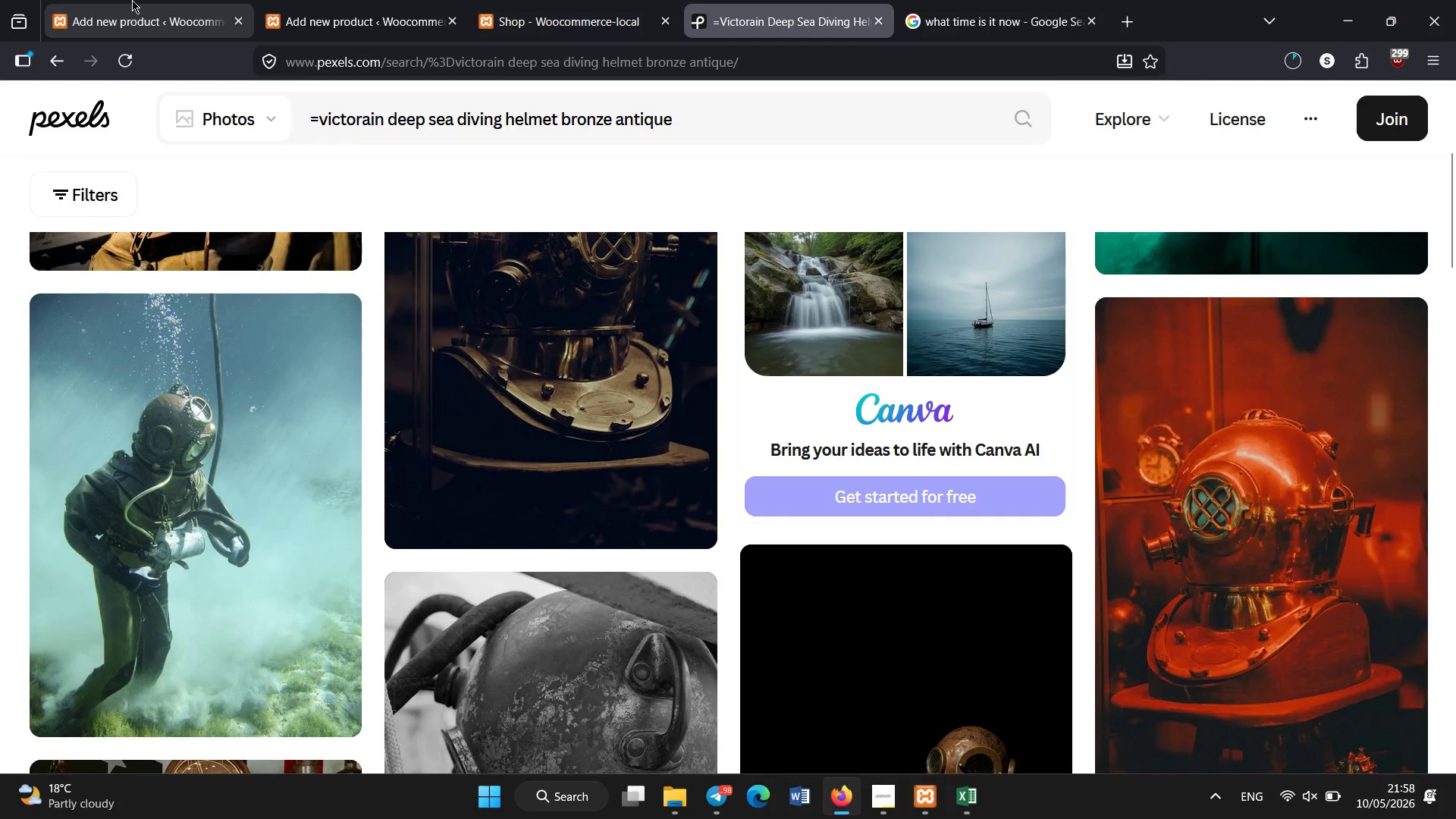 
left_click([132, 0])
 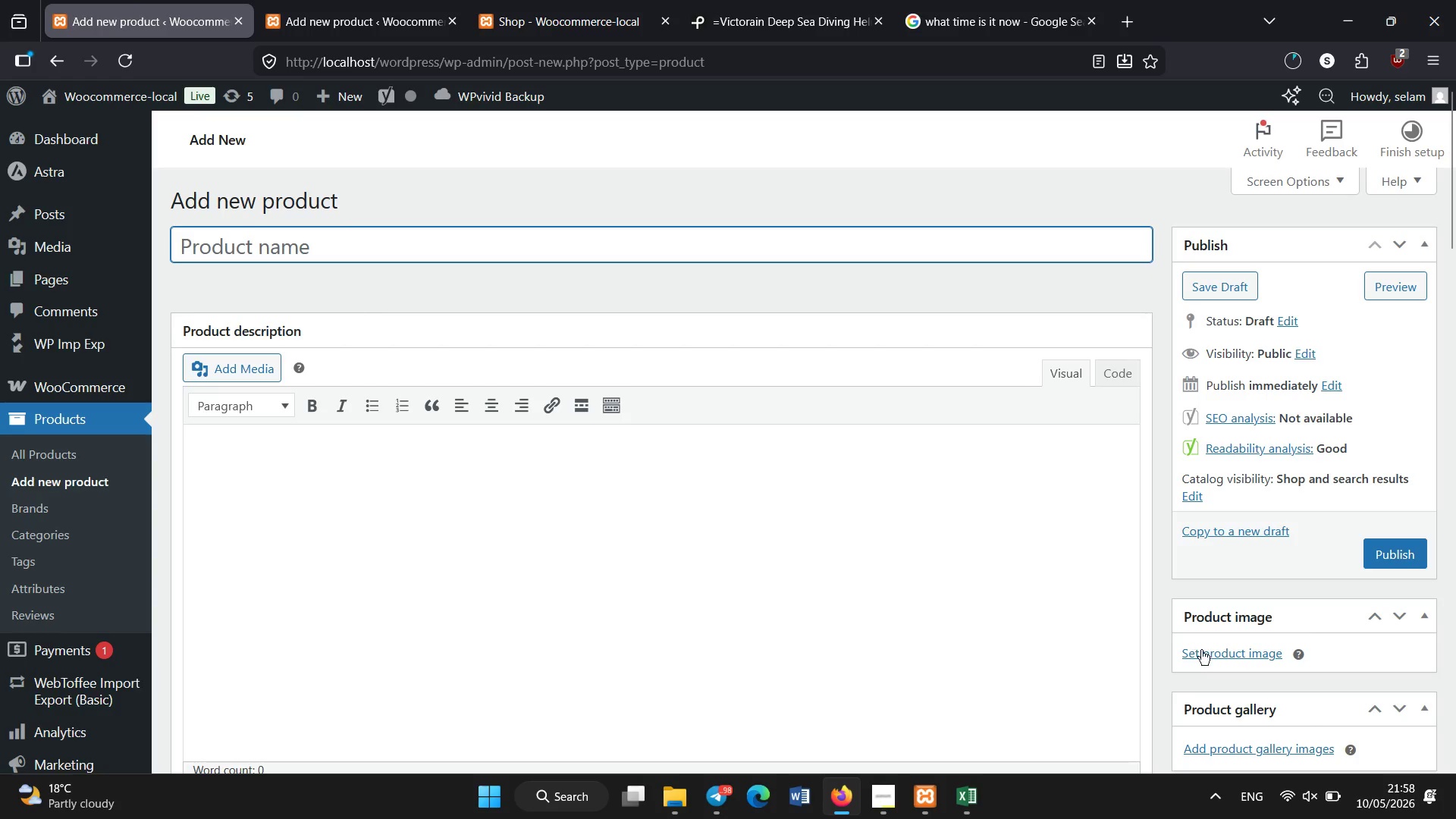 
left_click([1204, 646])
 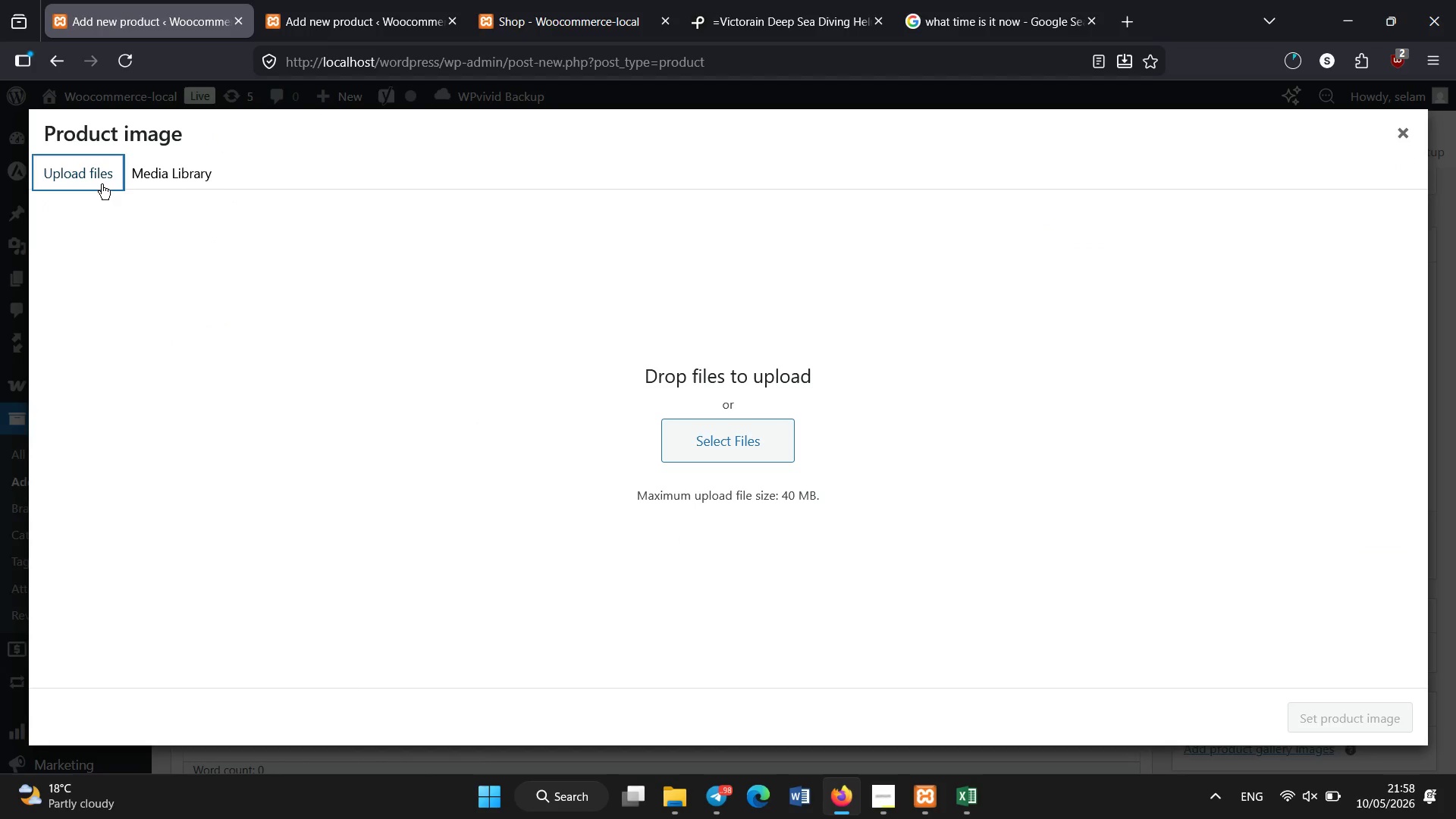 
left_click([691, 457])
 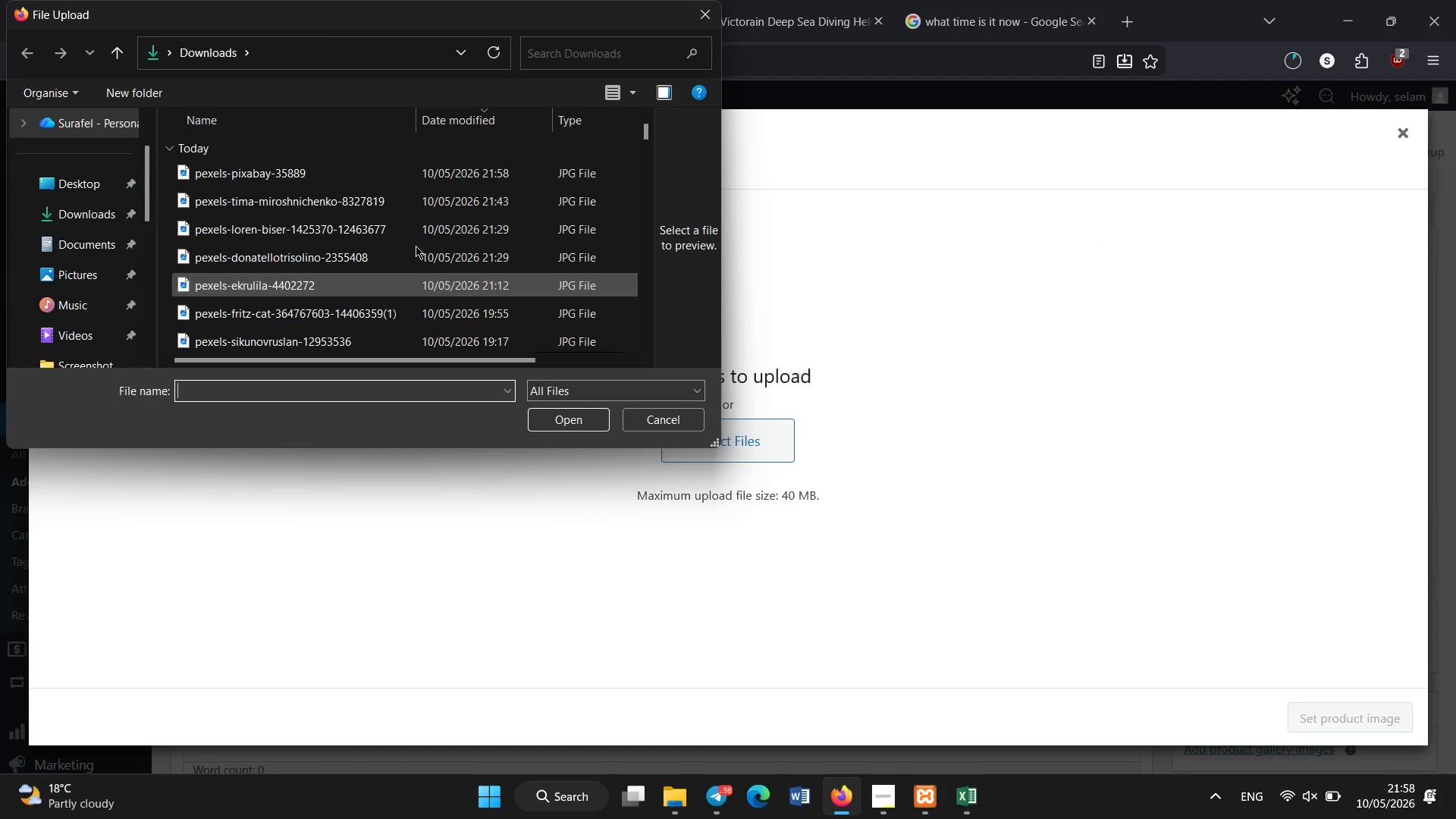 
double_click([375, 167])
 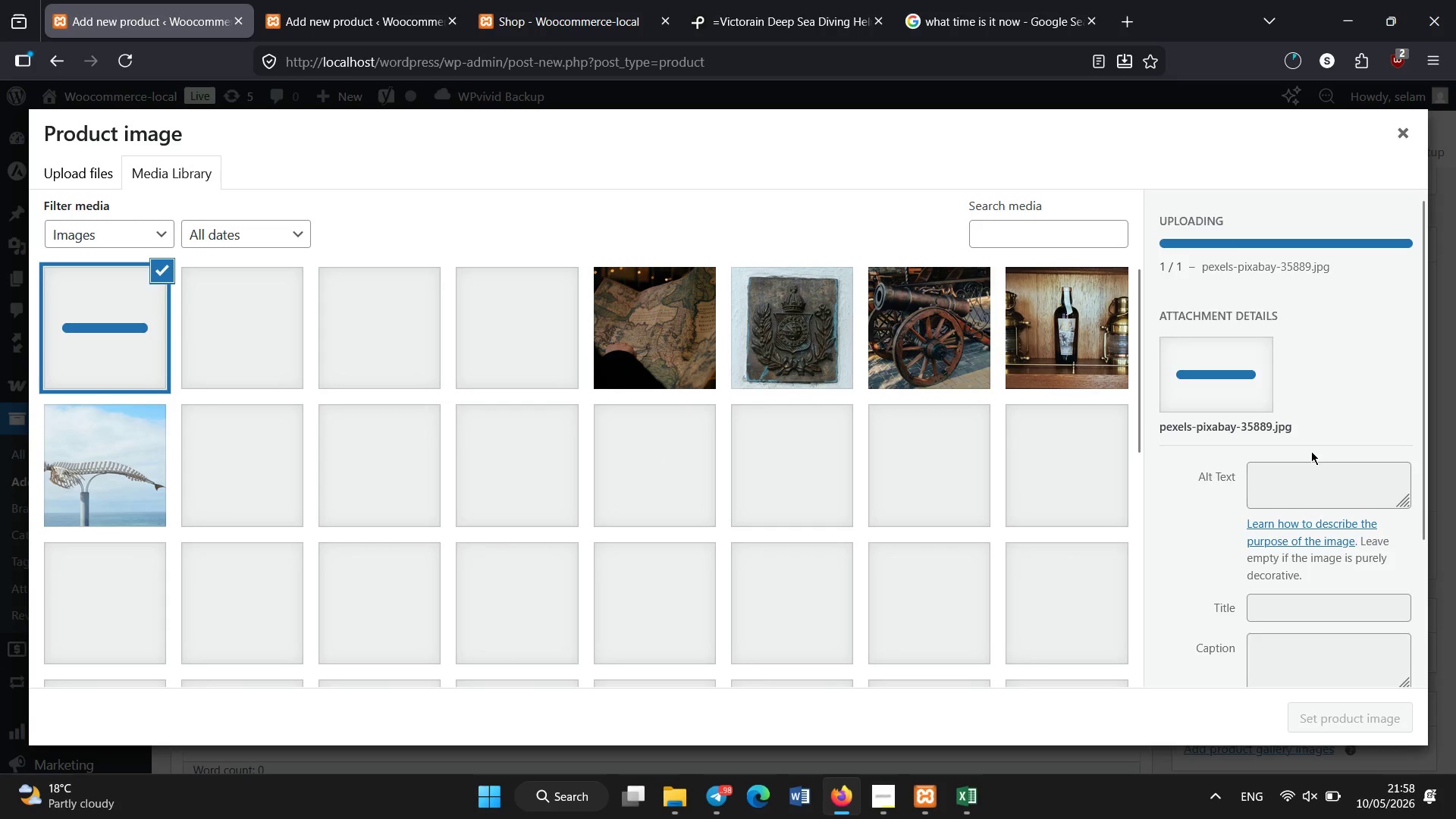 
left_click([1302, 502])
 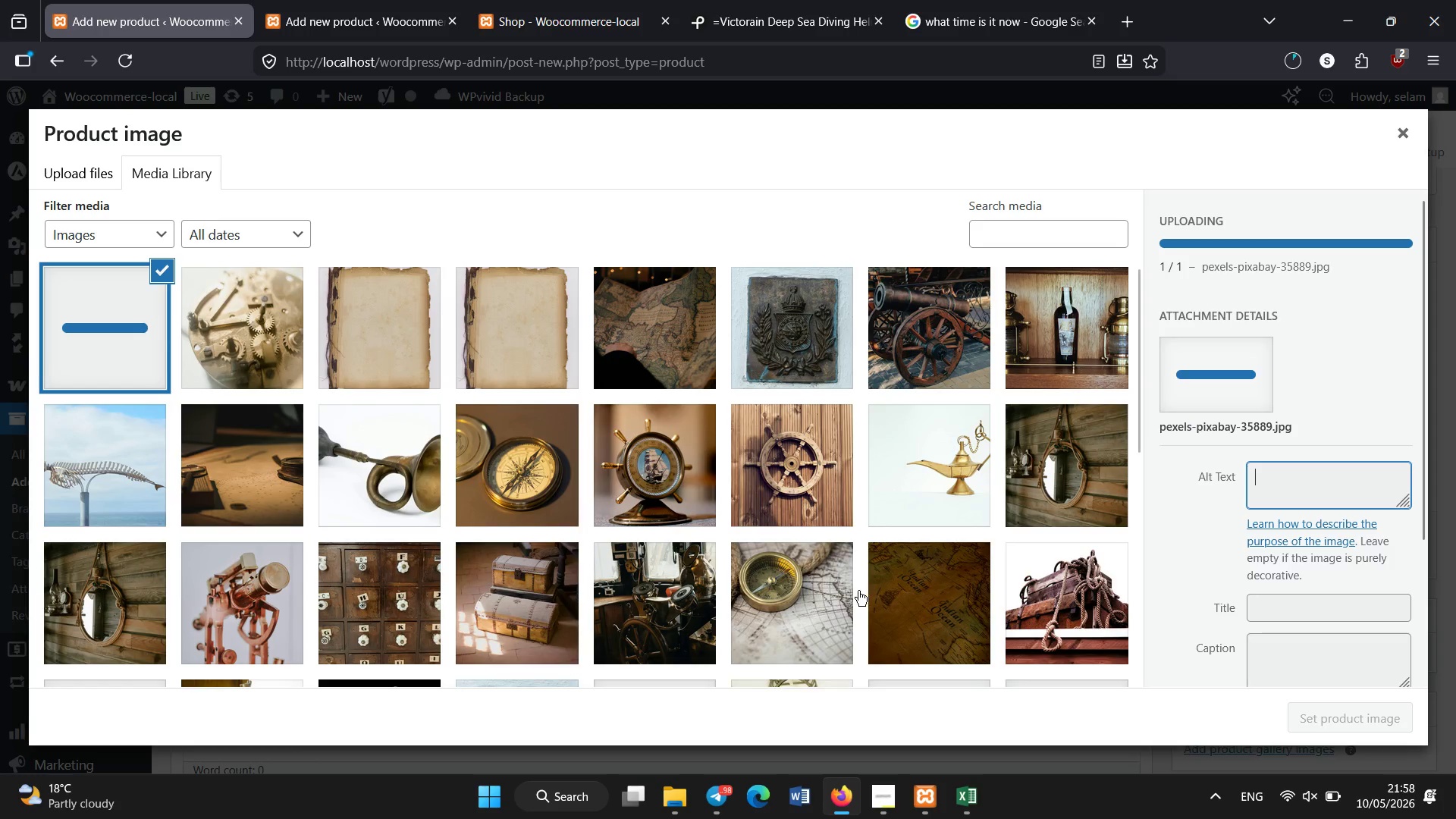 
key(Control+V)